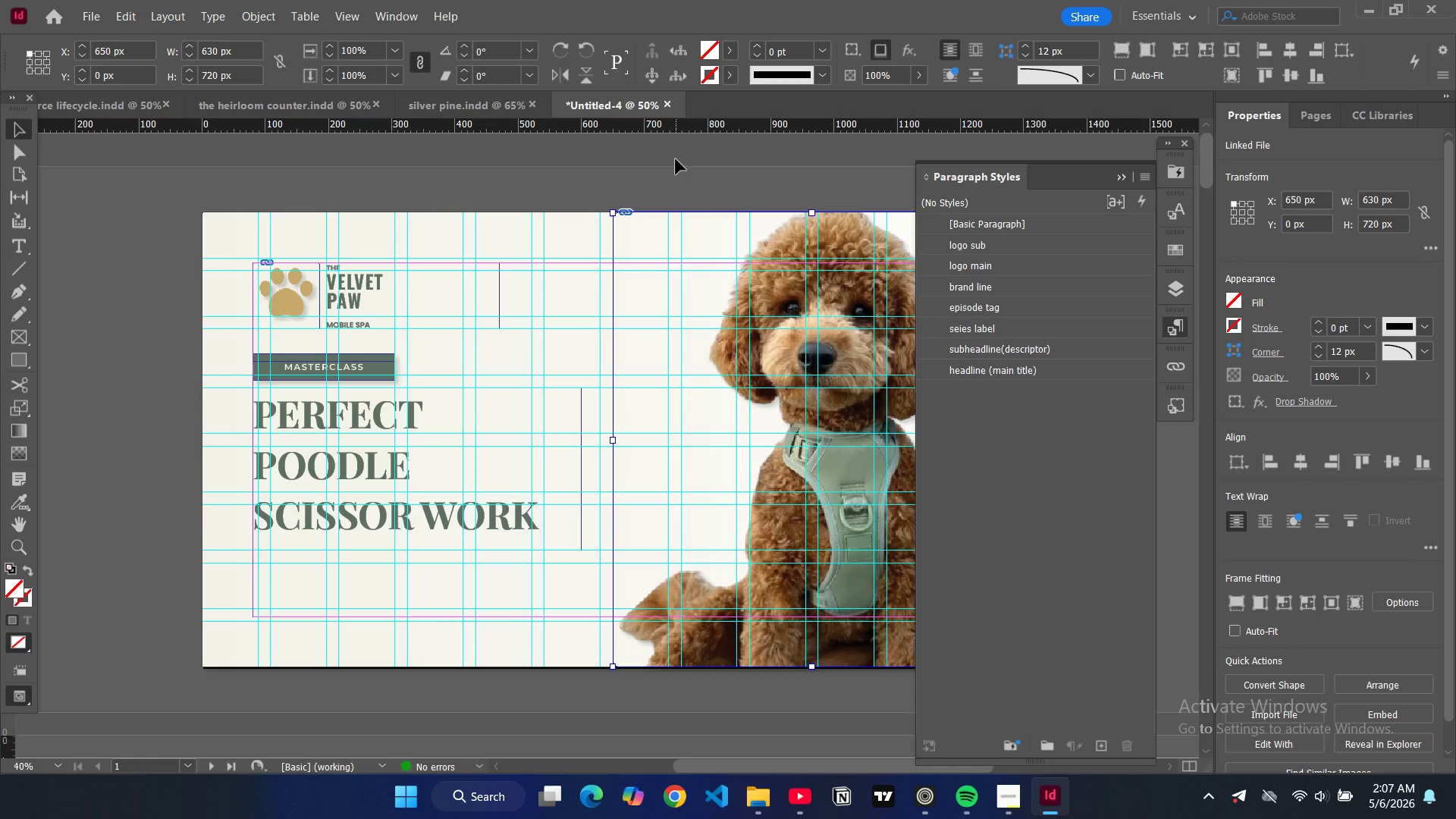 
left_click([676, 159])
 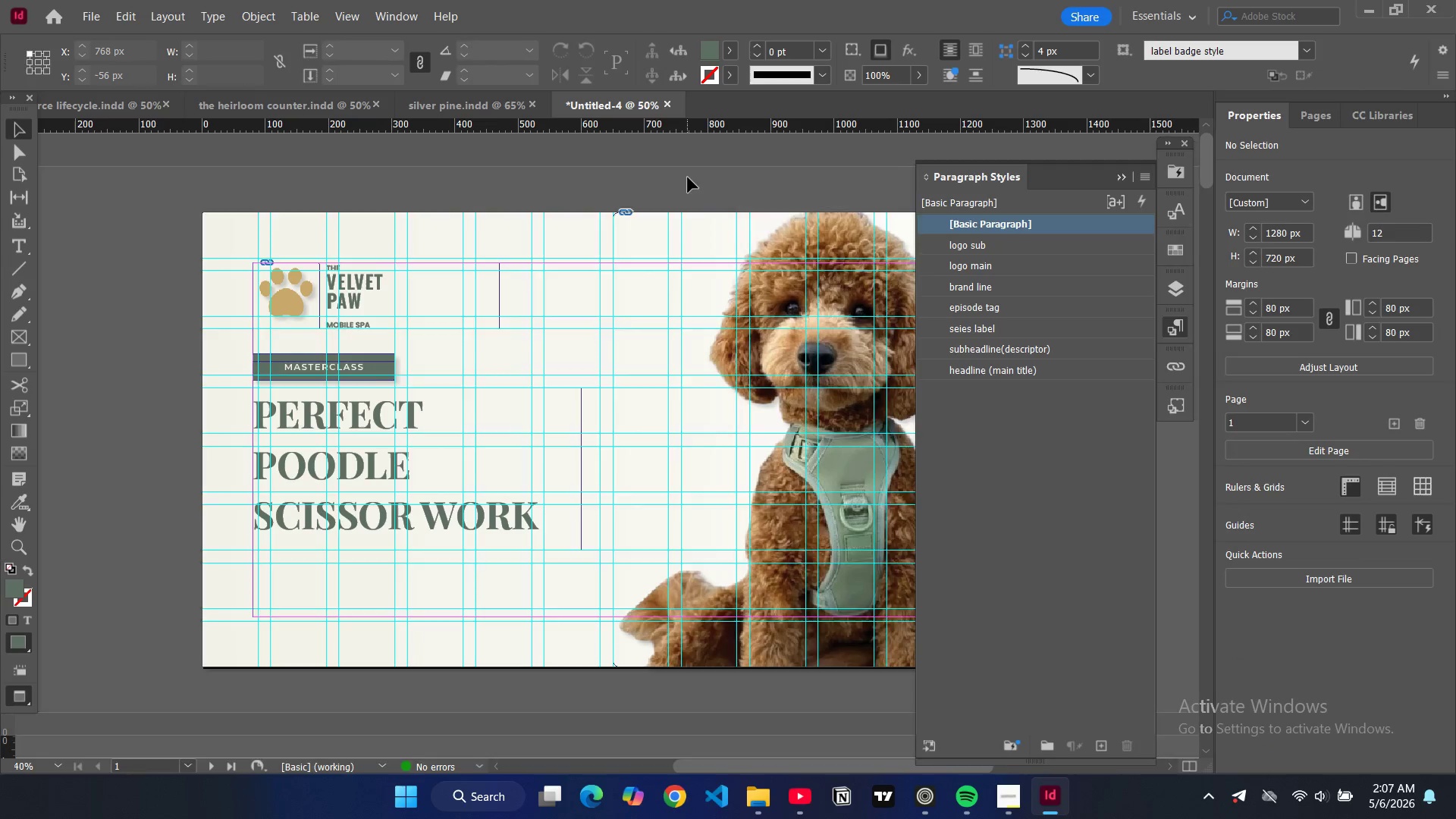 
key(W)
 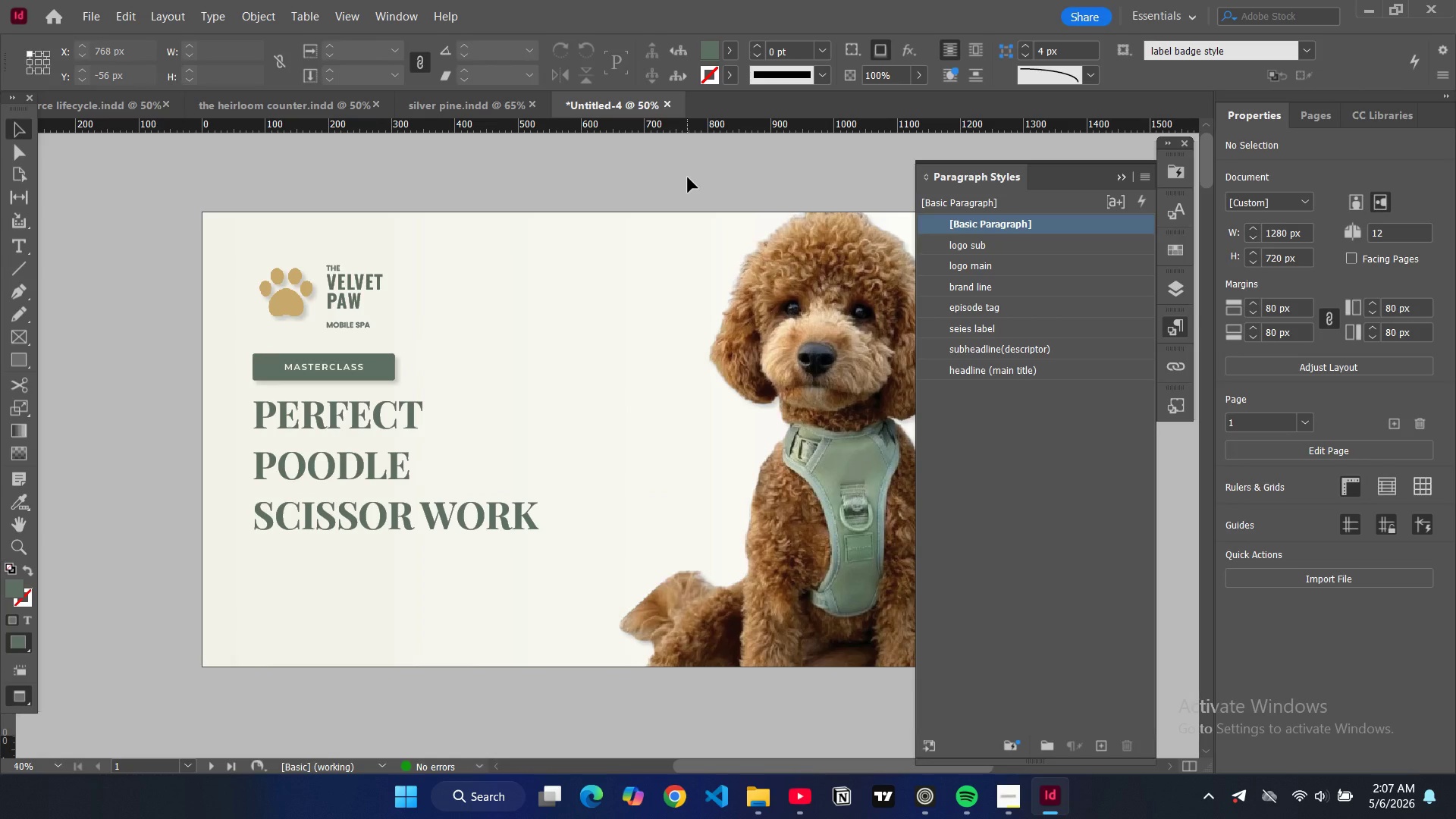 
key(W)
 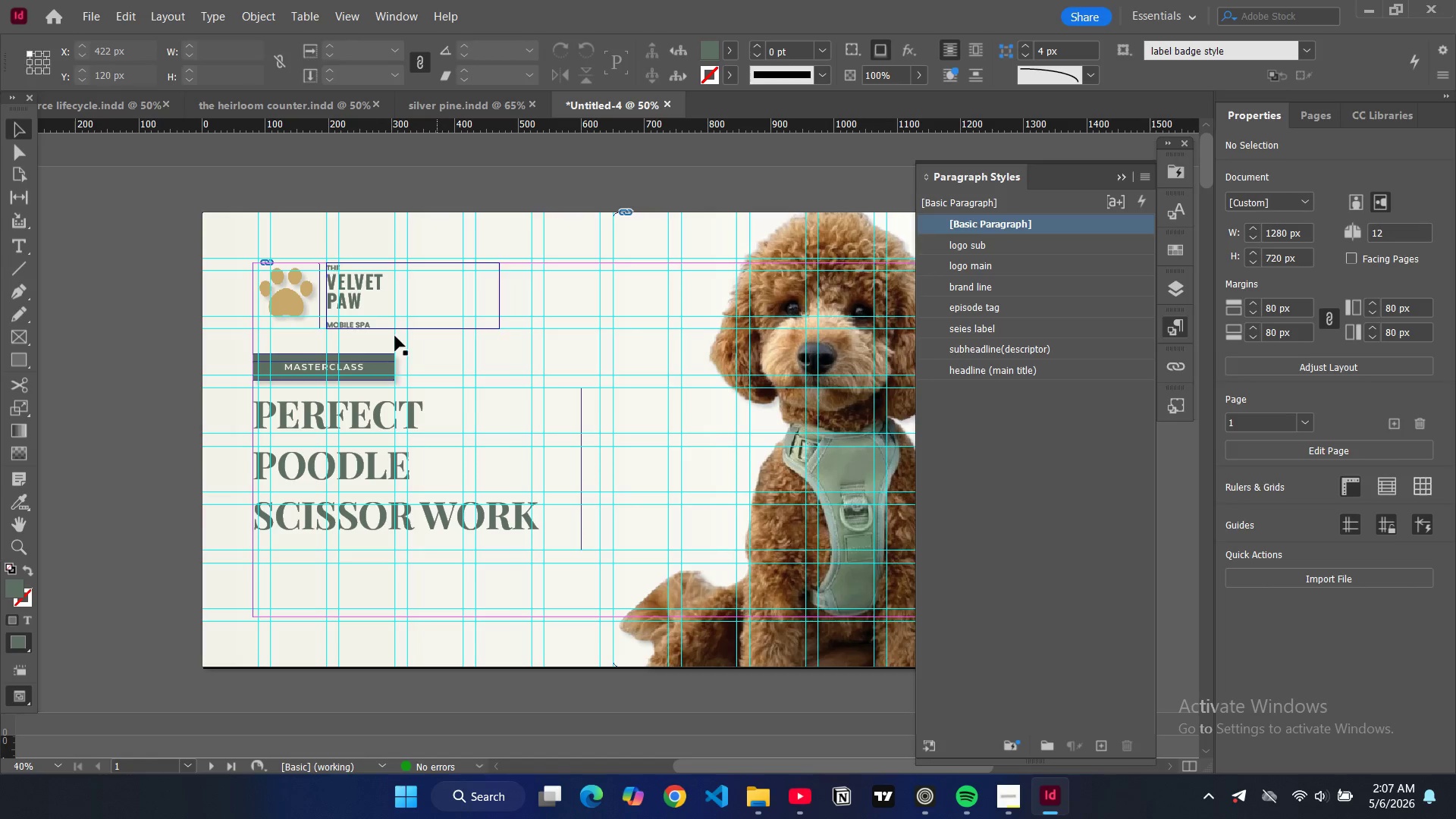 
left_click([384, 369])
 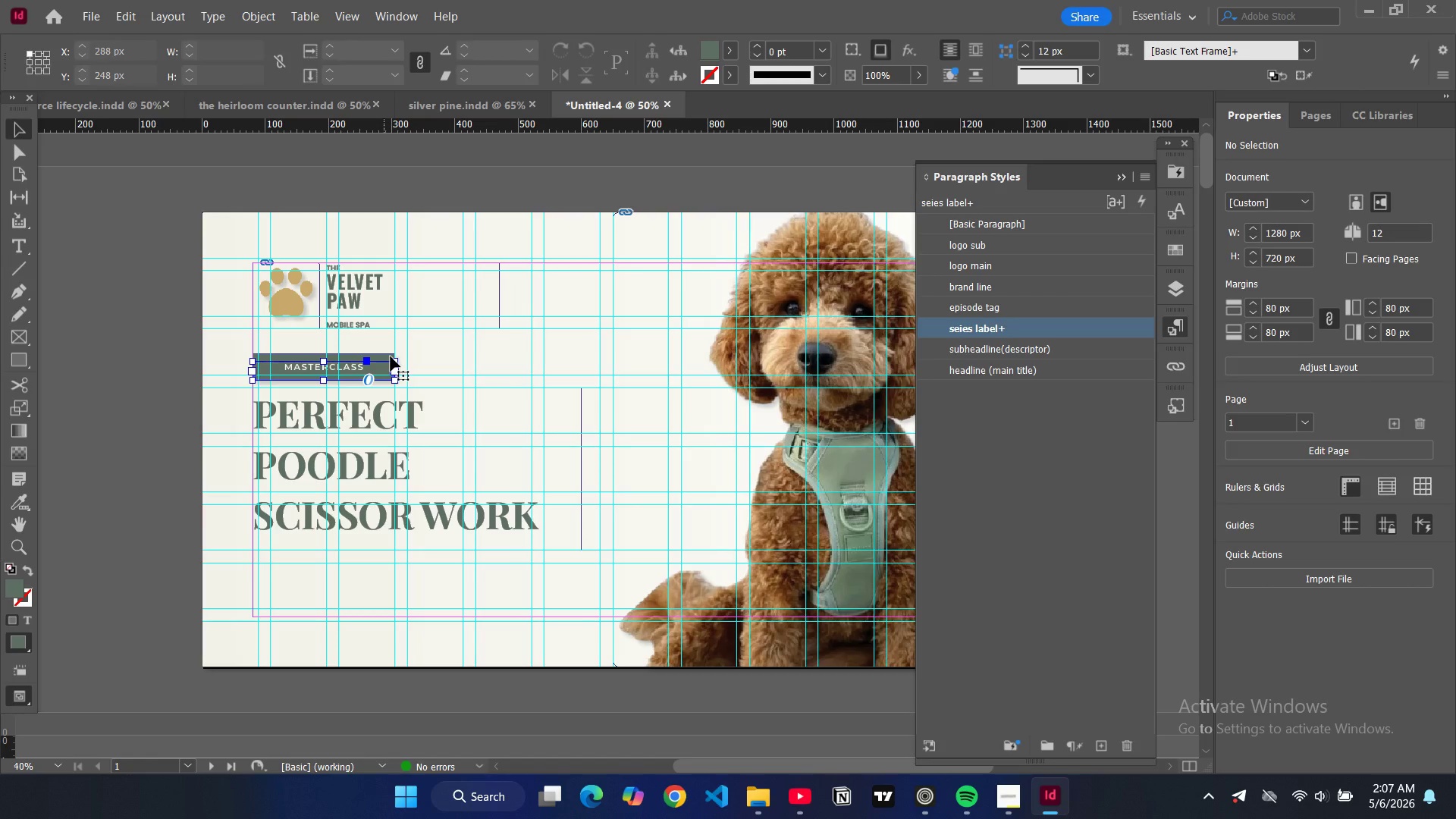 
left_click([391, 356])
 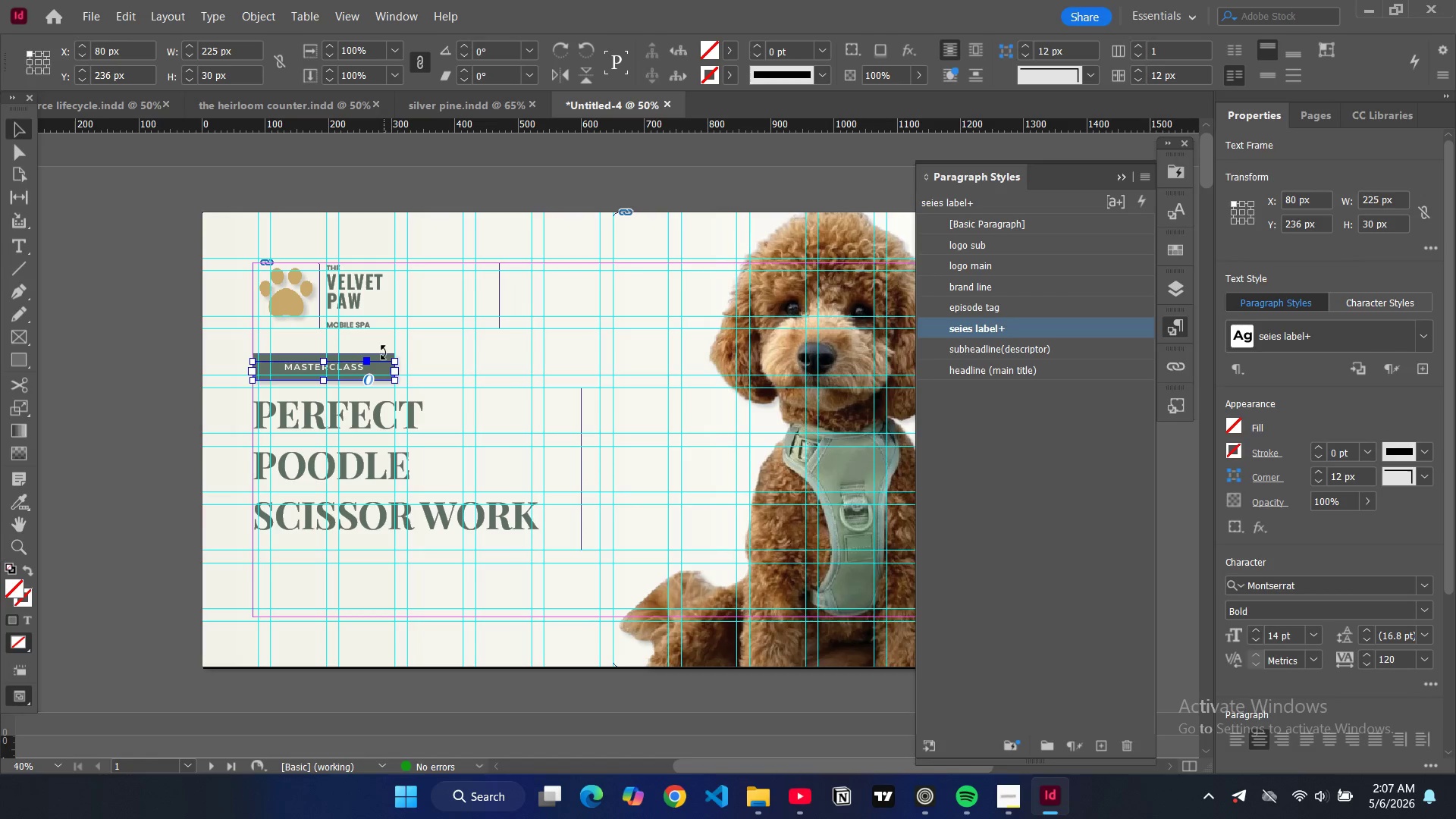 
left_click([384, 352])
 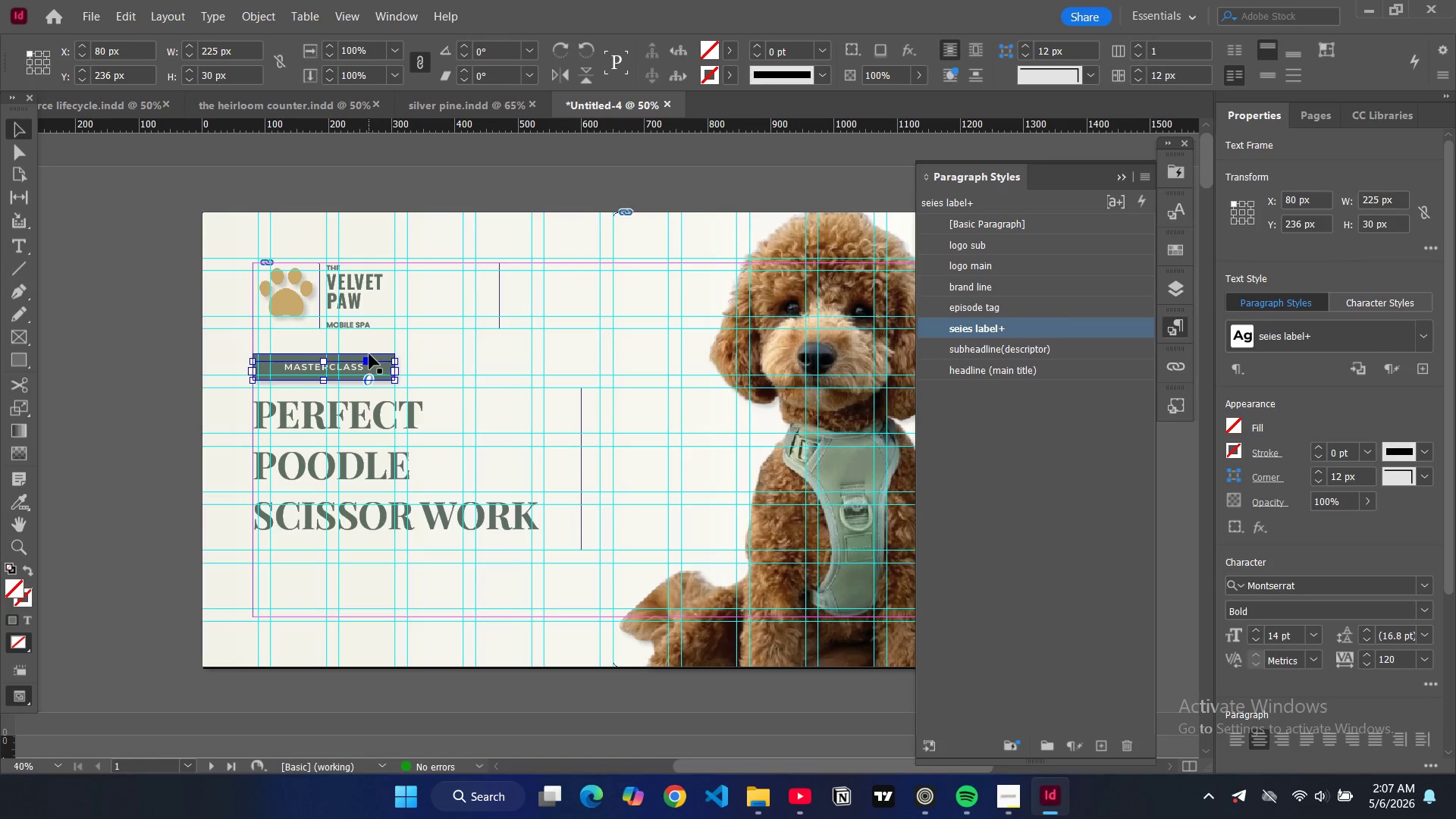 
left_click([369, 354])
 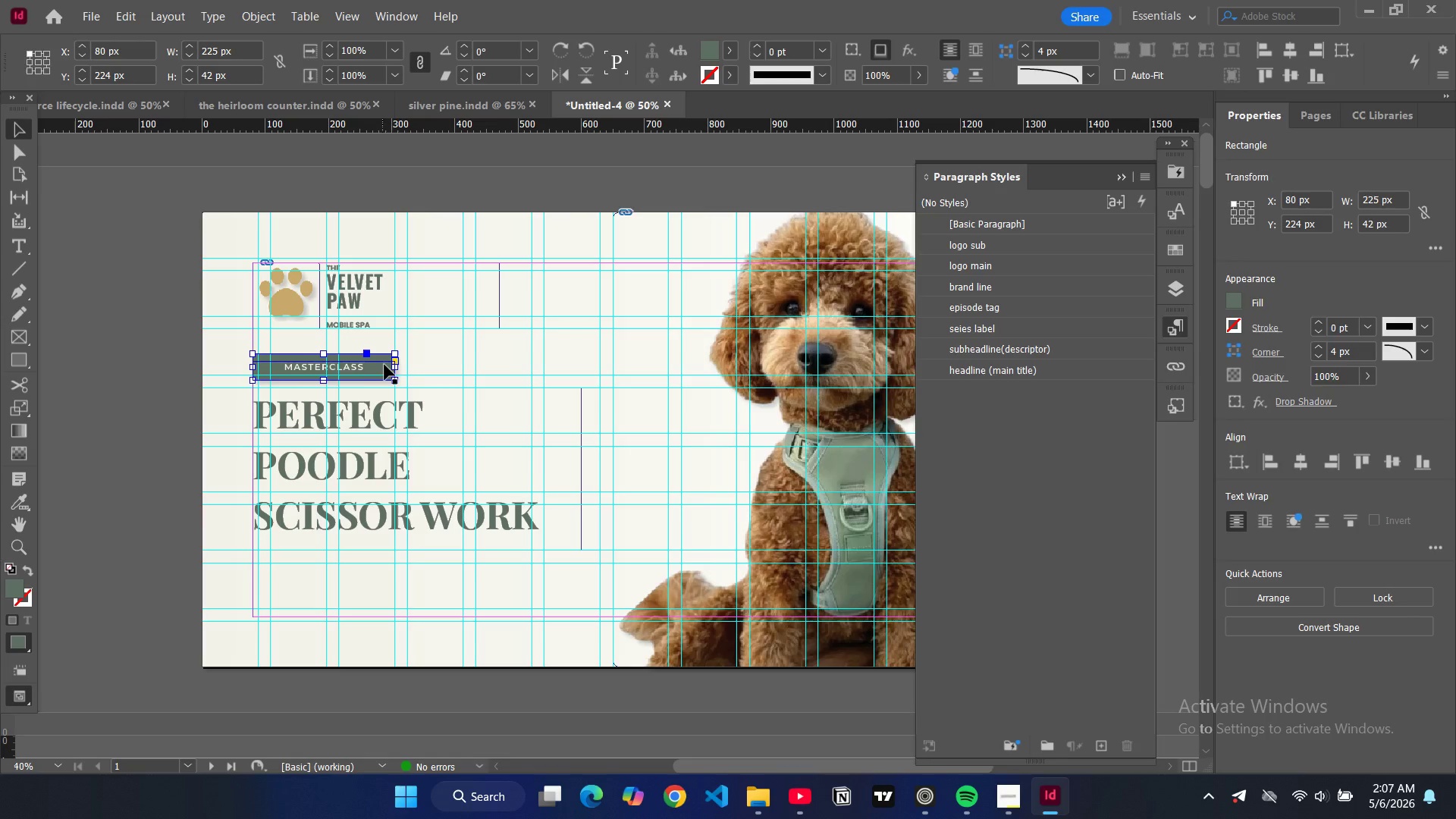 
key(Control+C)
 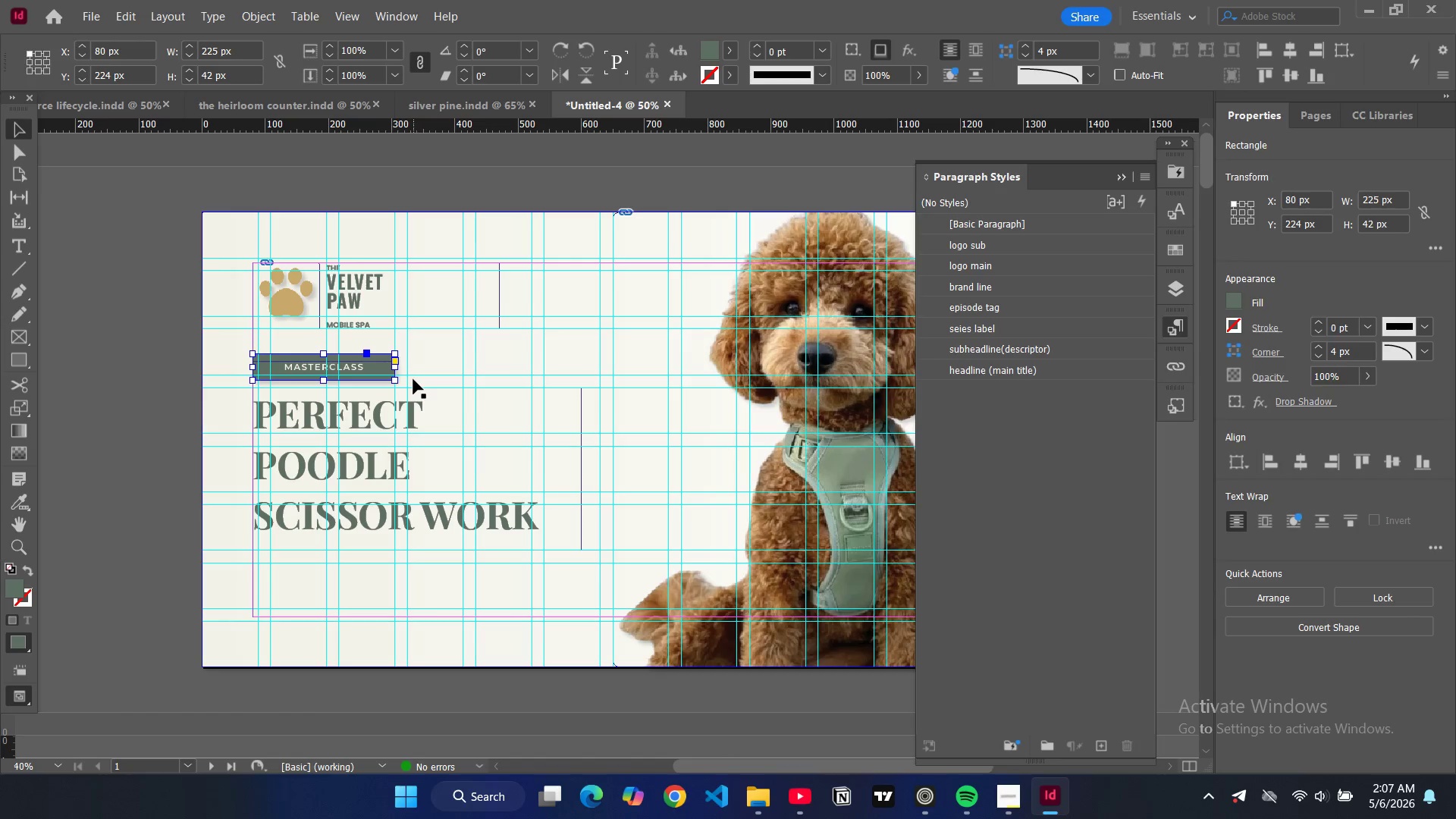 
key(Control+V)
 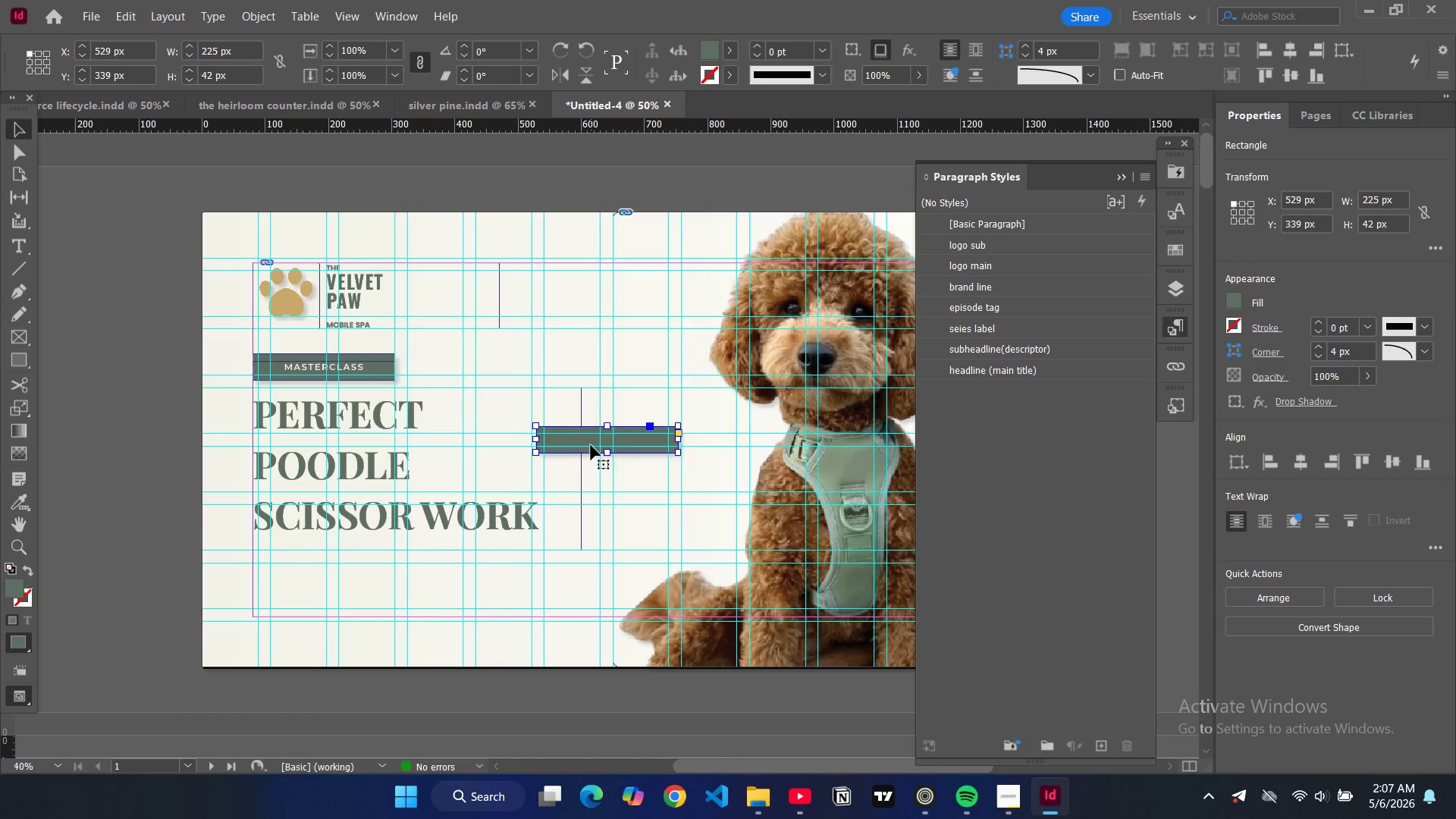 
left_click_drag(start_coordinate=[591, 445], to_coordinate=[307, 610])
 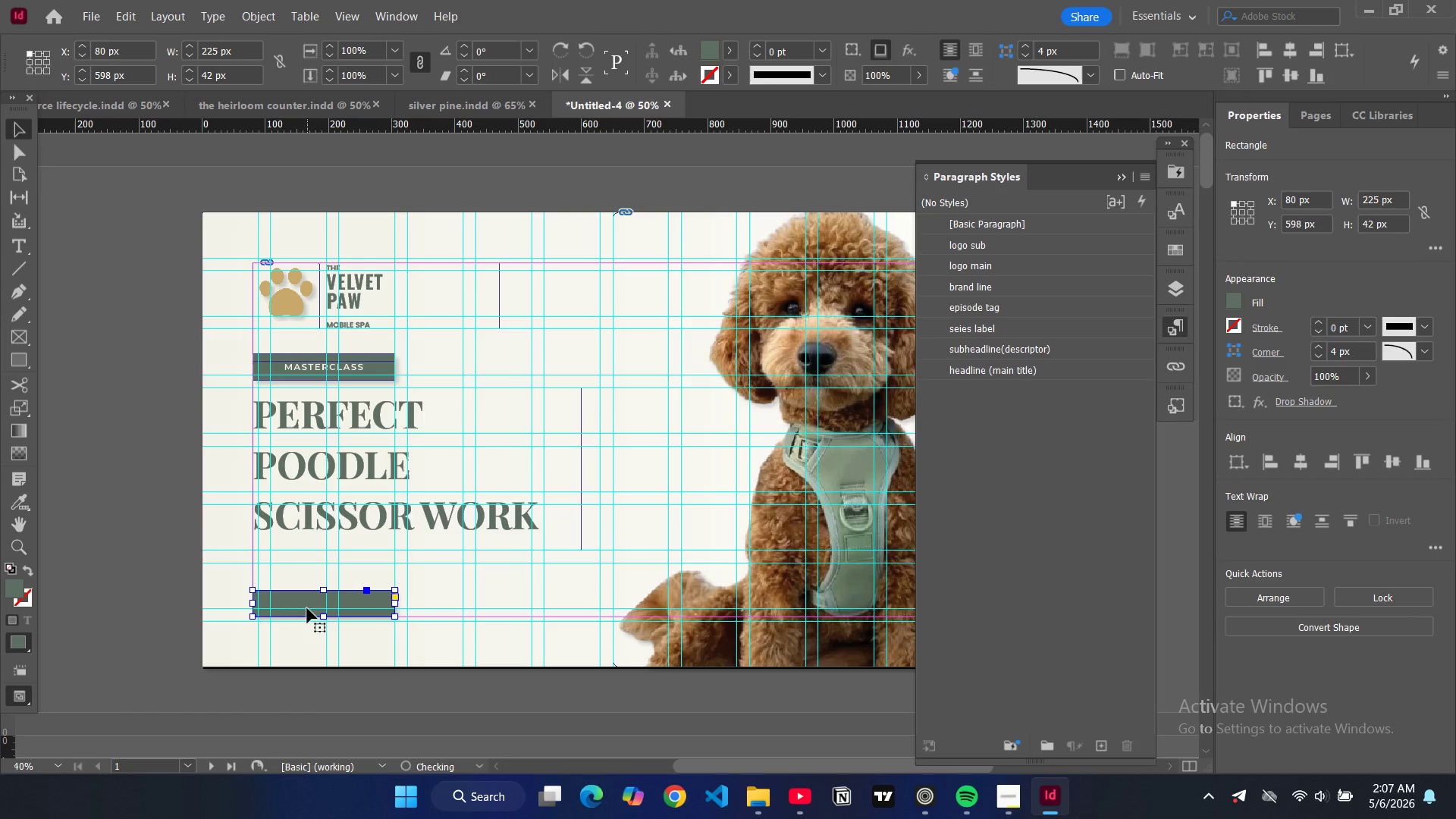 
double_click([307, 609])
 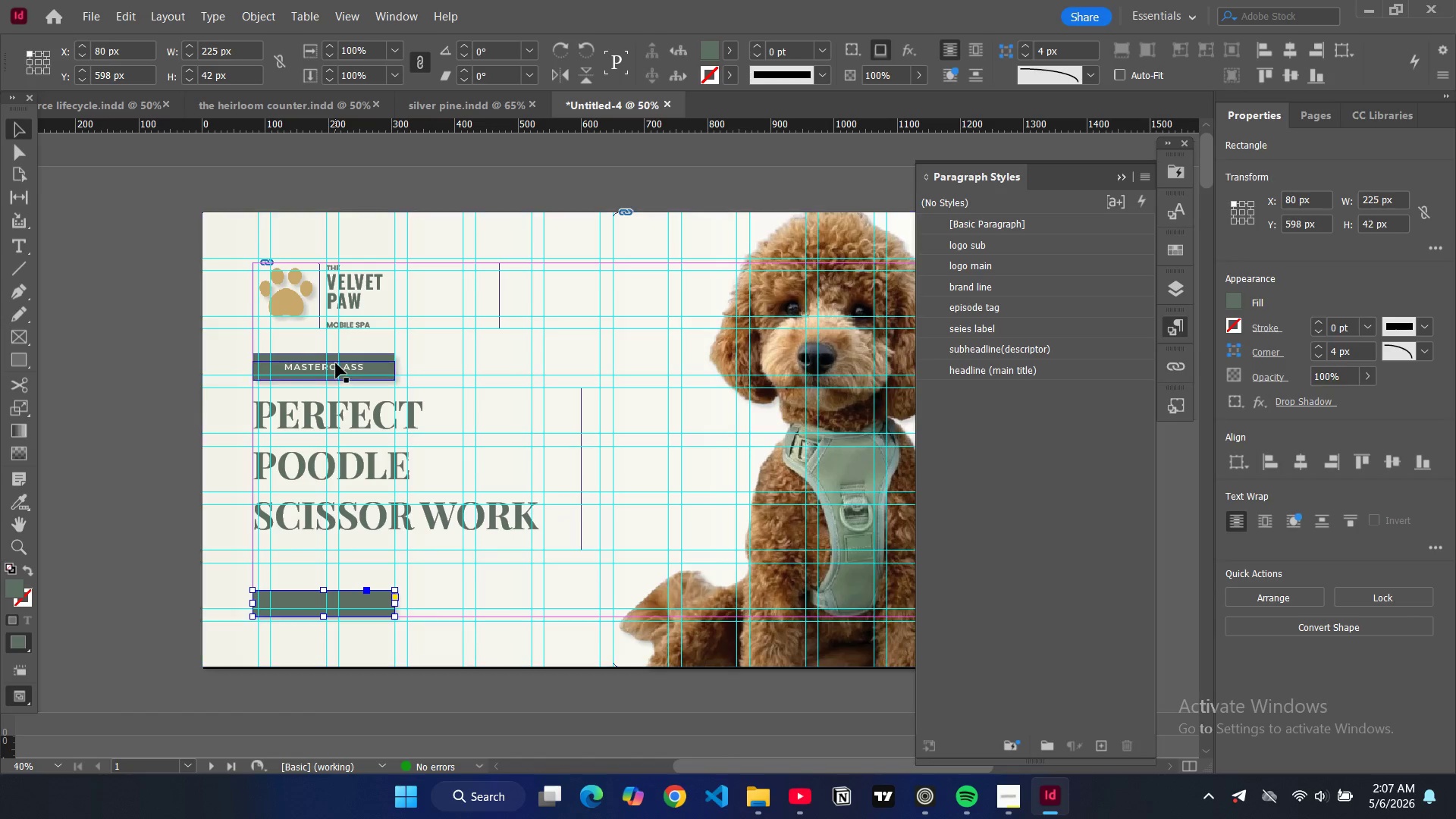 
left_click([336, 363])
 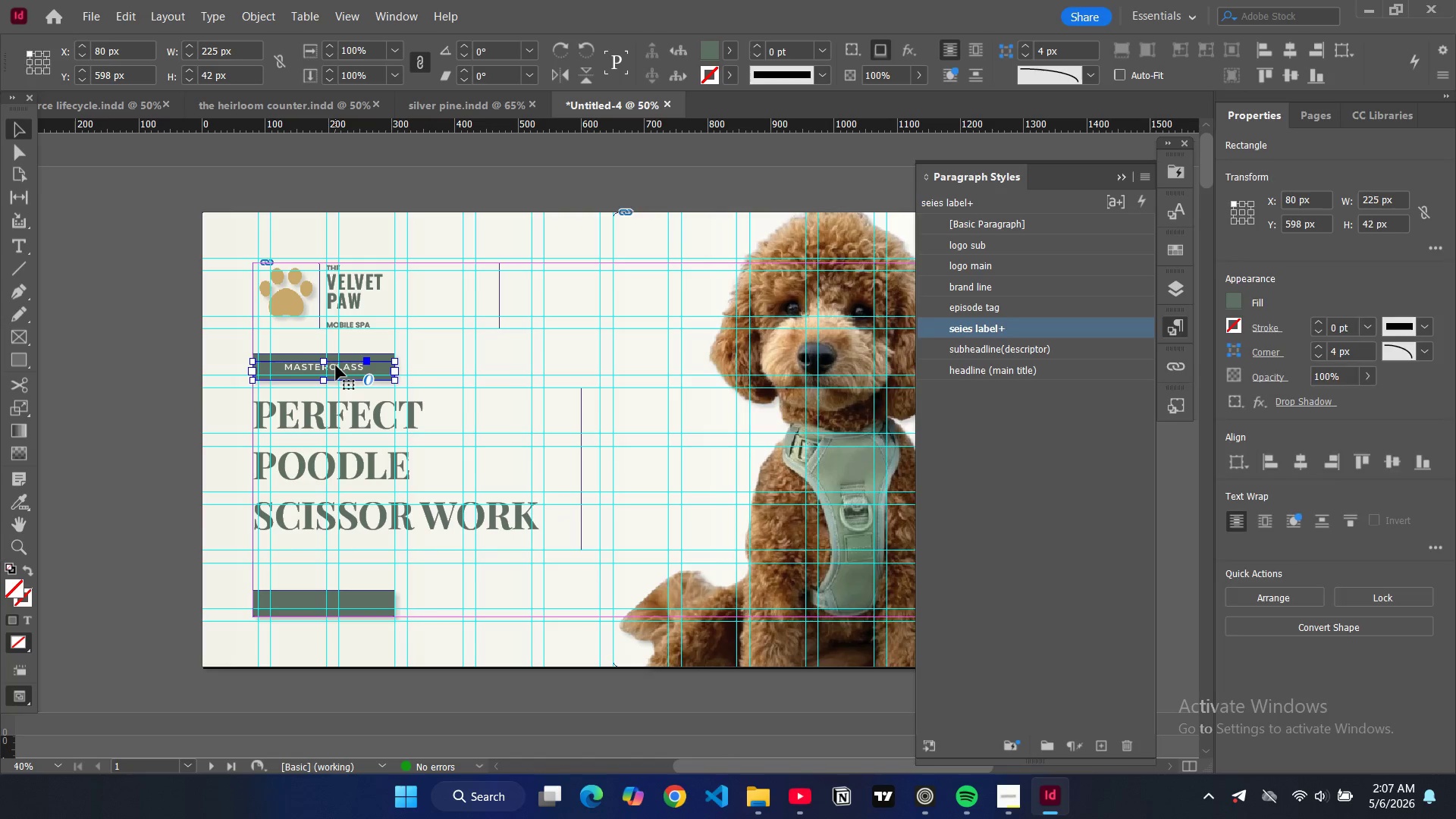 
key(Control+C)
 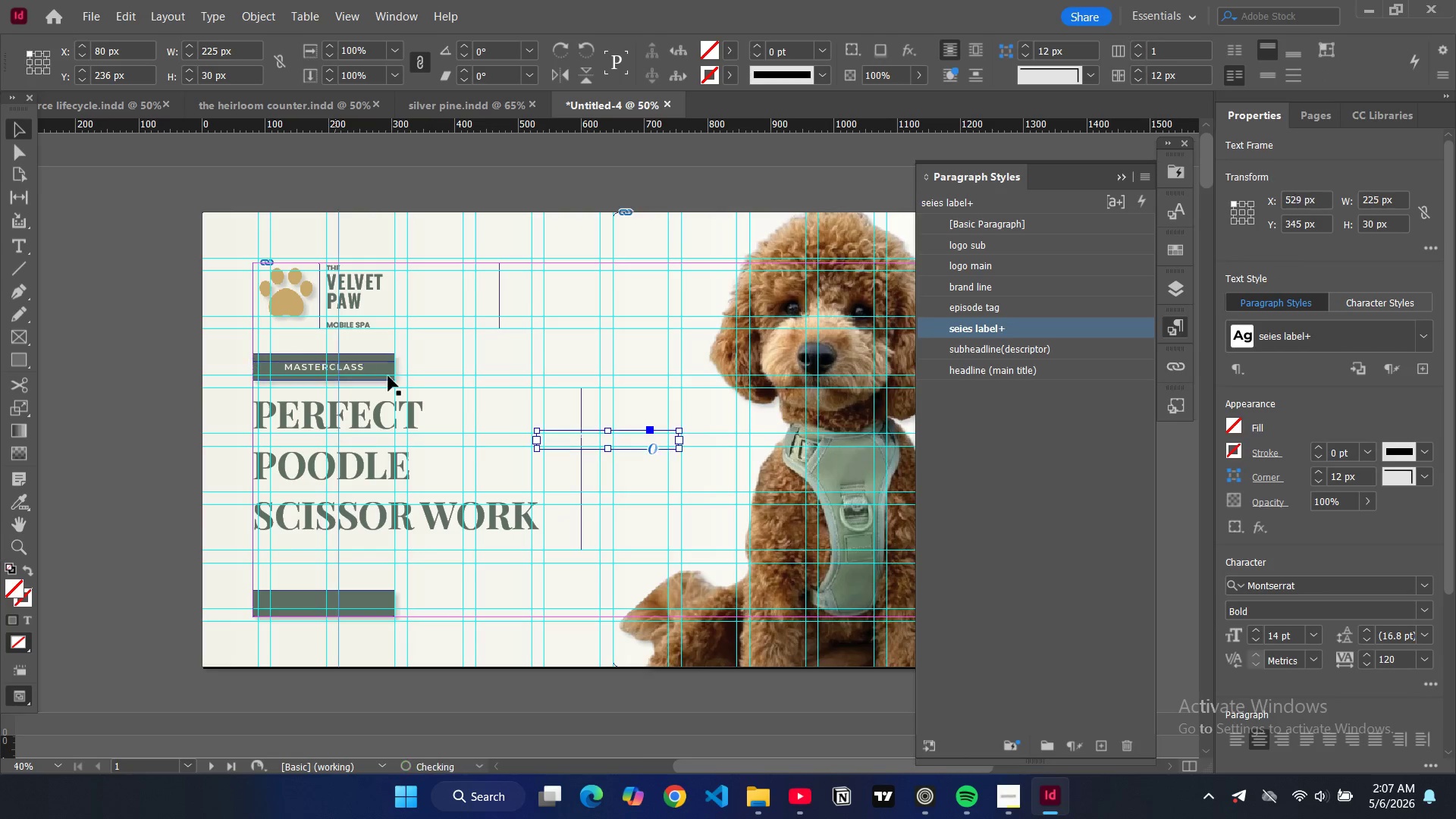 
key(Control+V)
 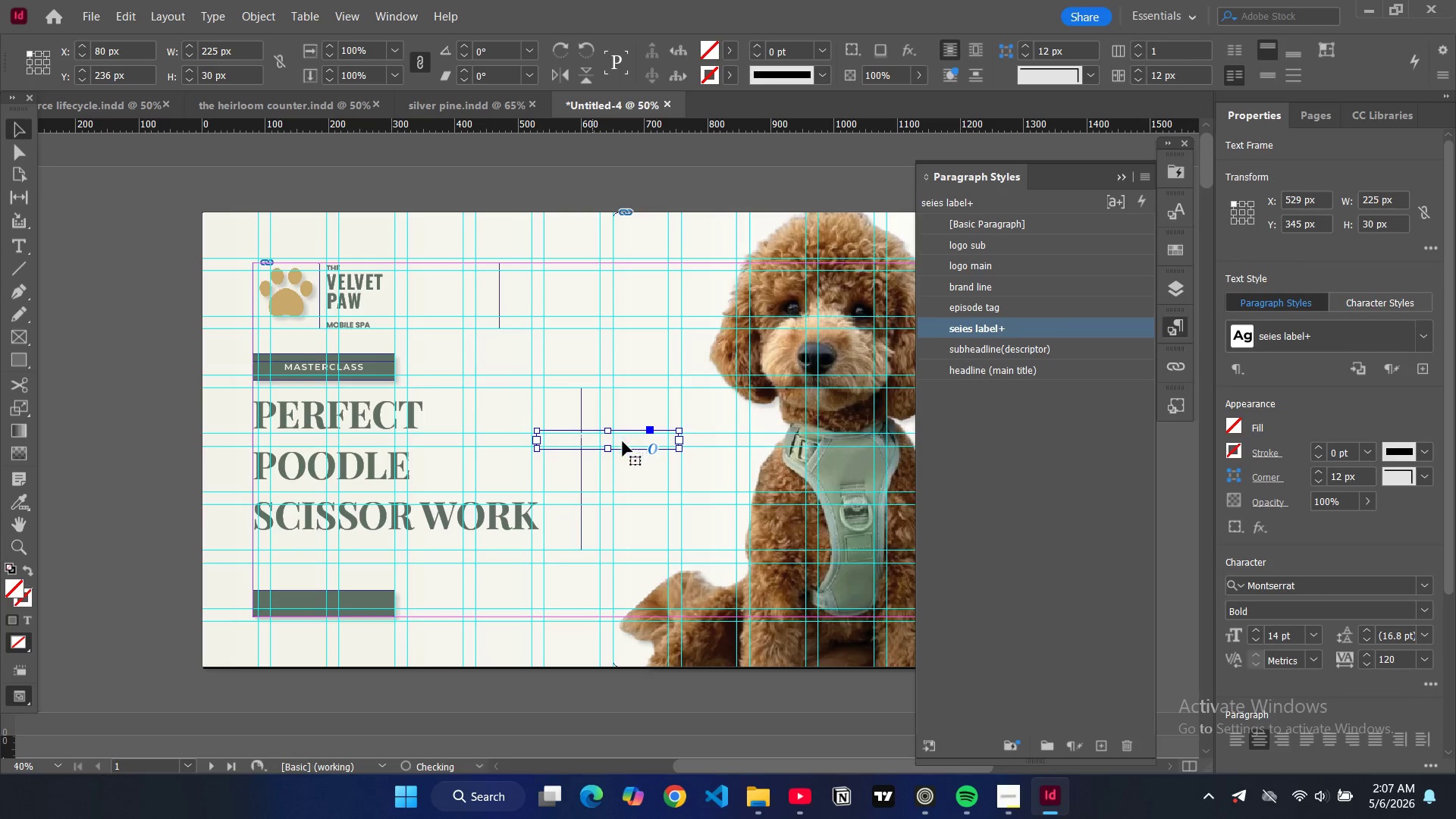 
left_click_drag(start_coordinate=[628, 438], to_coordinate=[349, 601])
 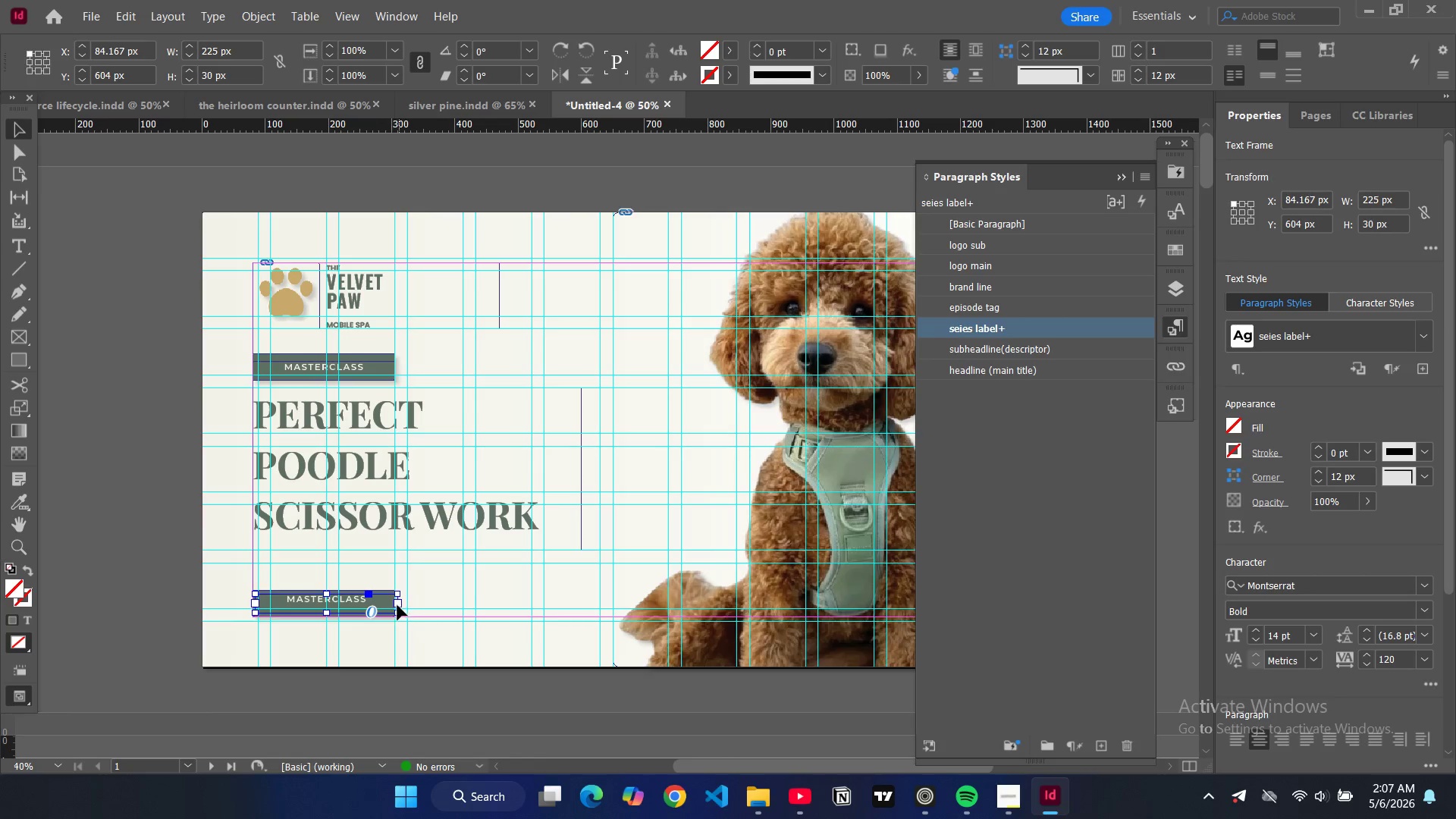 
left_click_drag(start_coordinate=[399, 605], to_coordinate=[340, 605])
 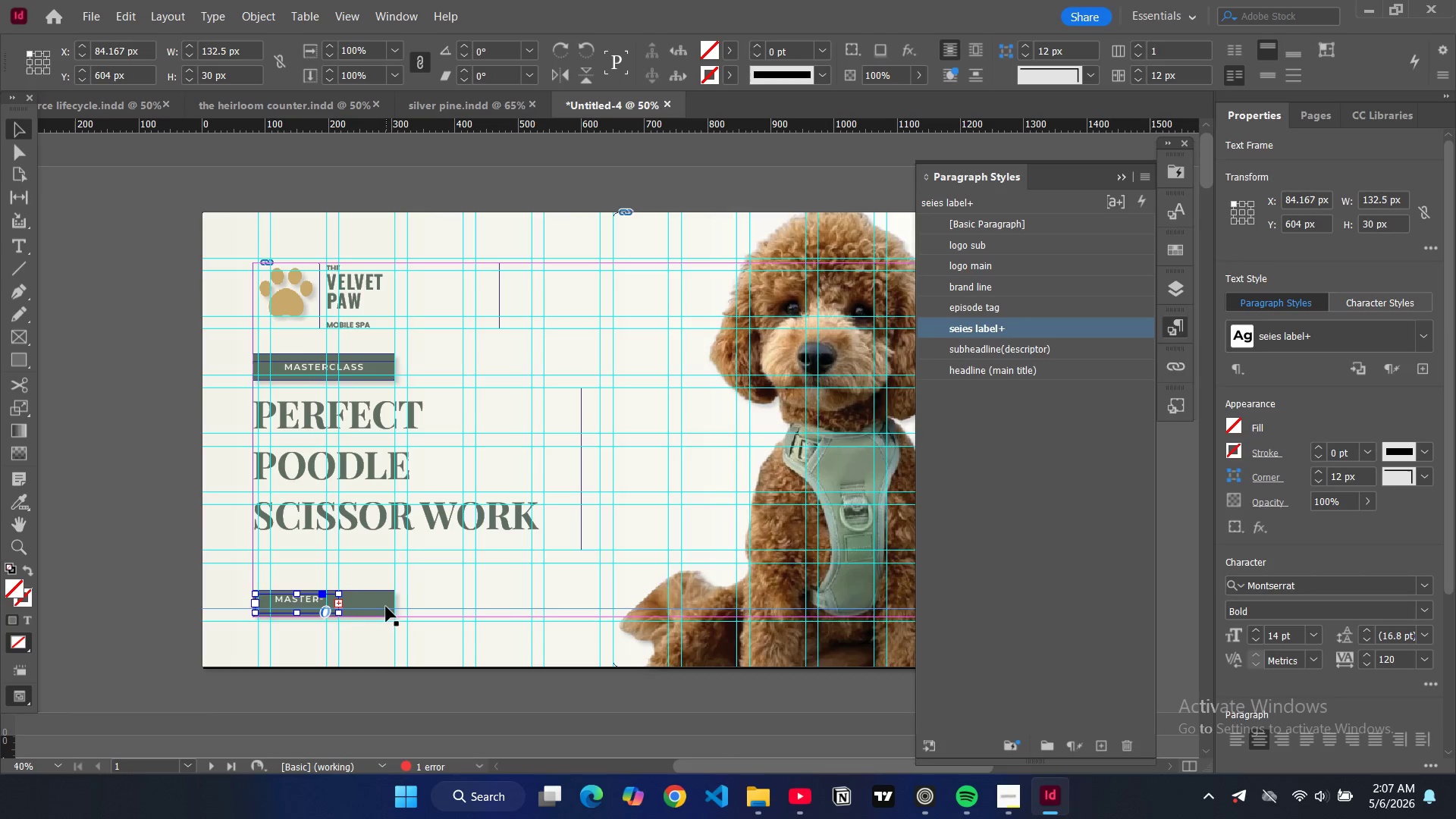 
left_click([386, 607])
 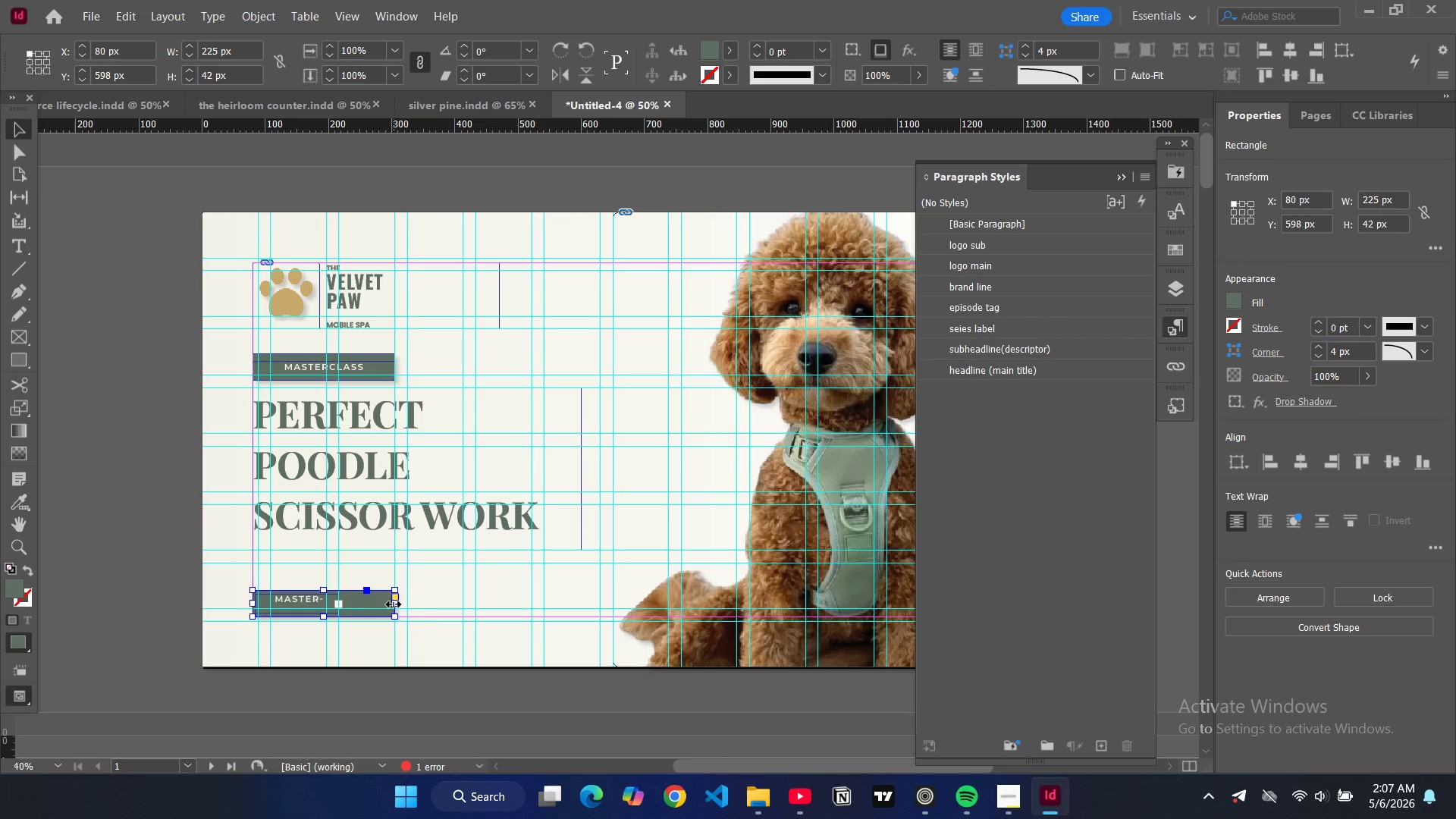 
left_click_drag(start_coordinate=[394, 604], to_coordinate=[337, 606])
 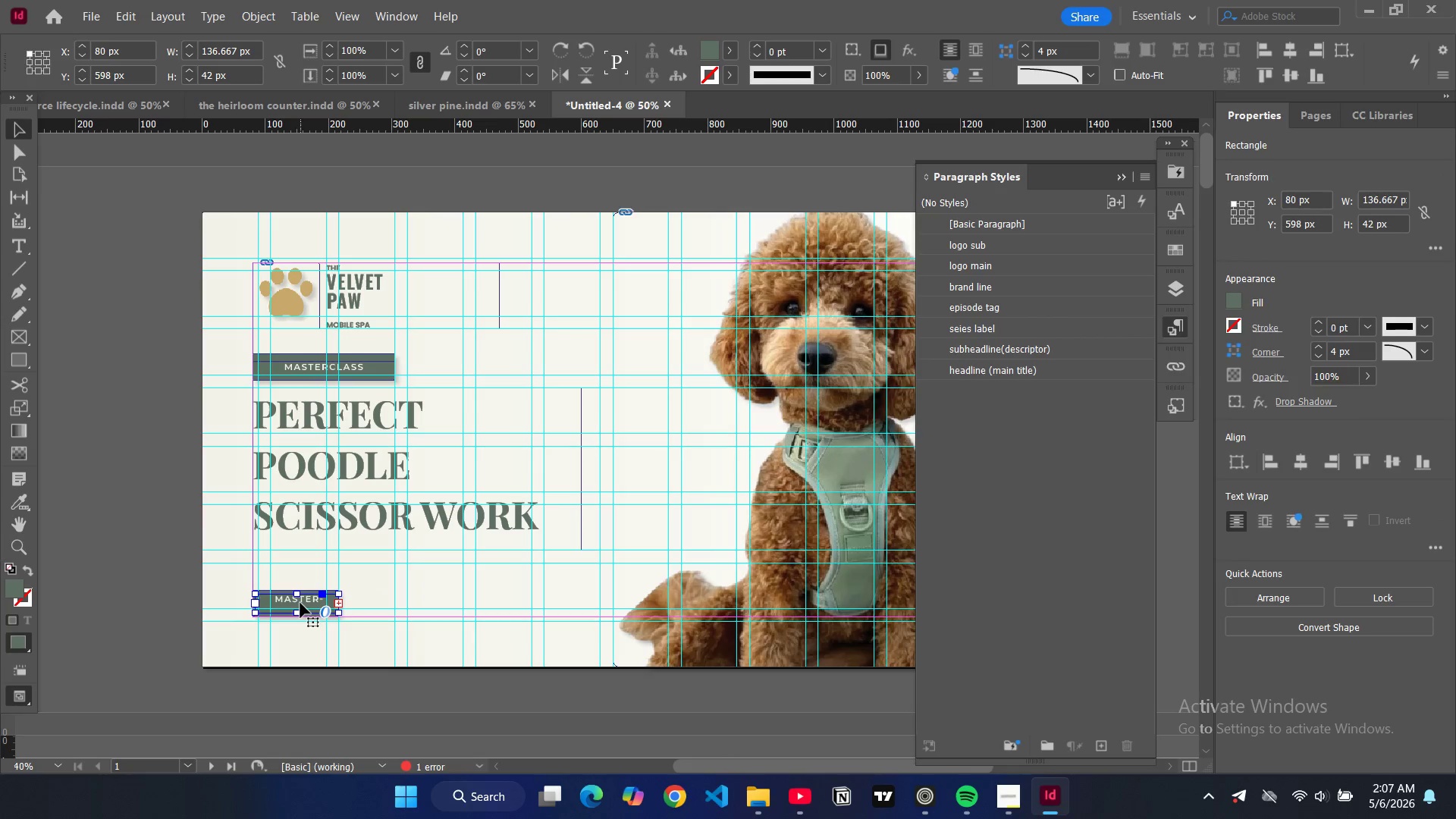 
double_click([300, 603])
 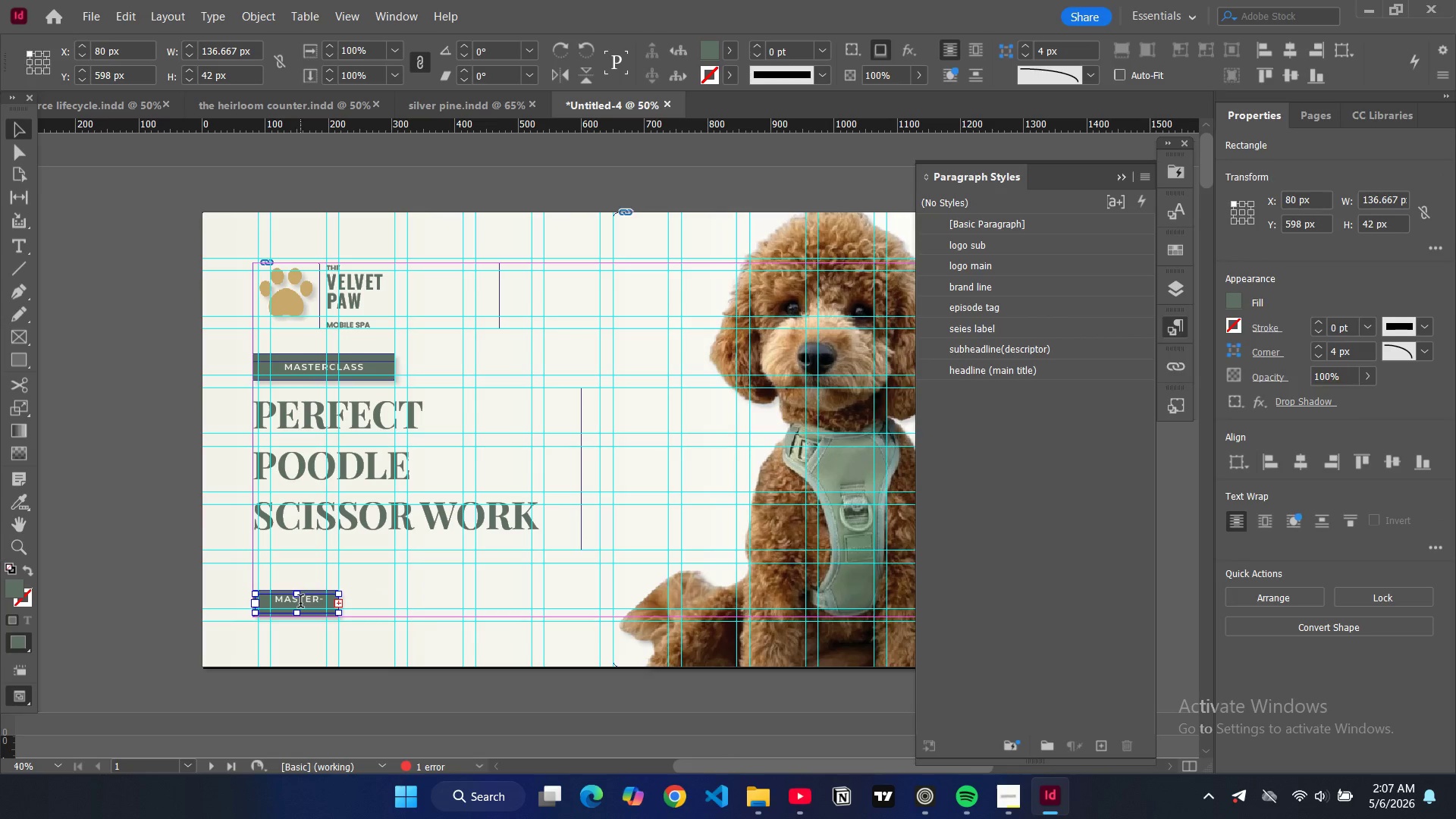 
triple_click([300, 603])
 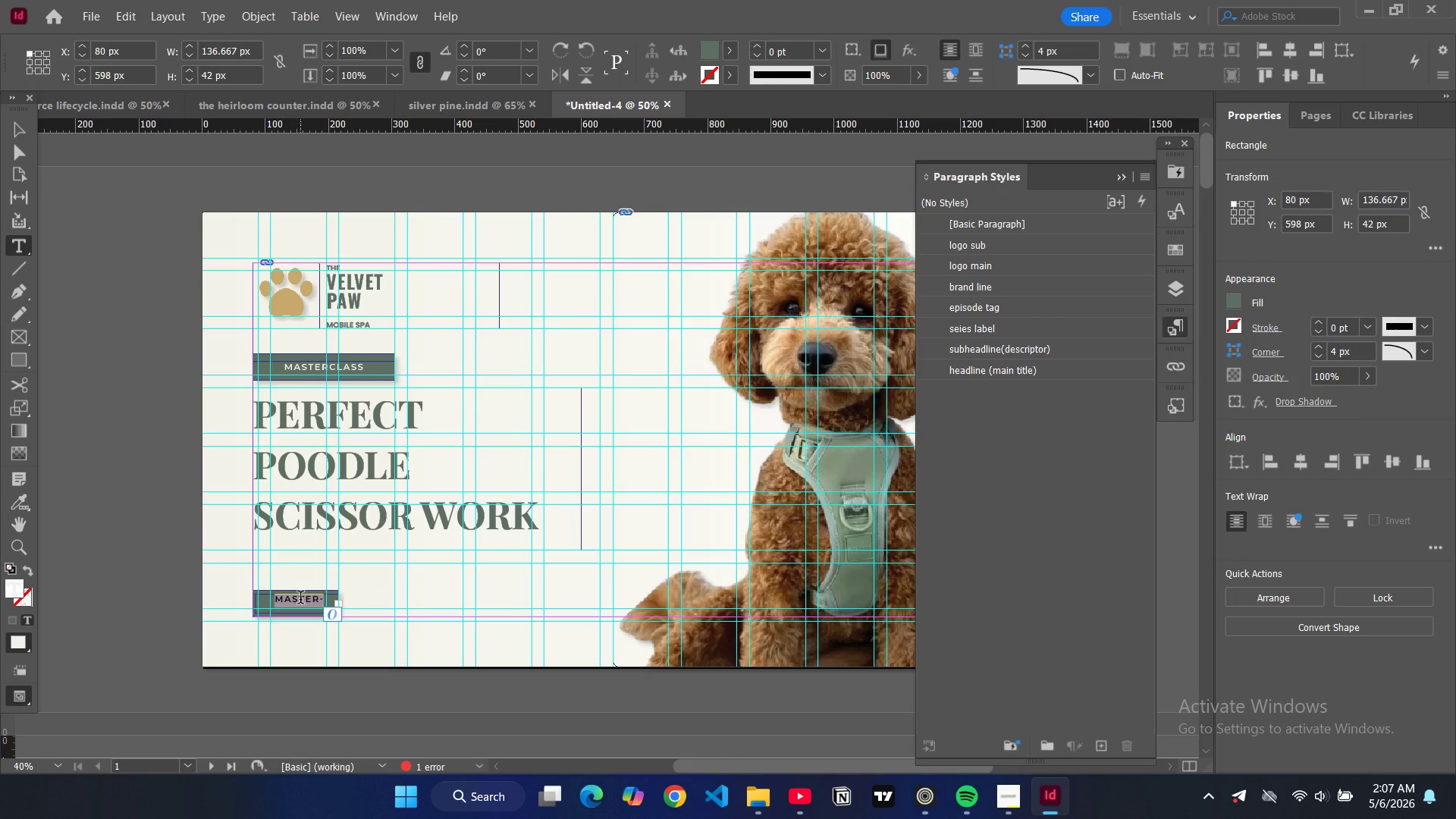 
hold_key(key=ControlLeft, duration=0.41)
 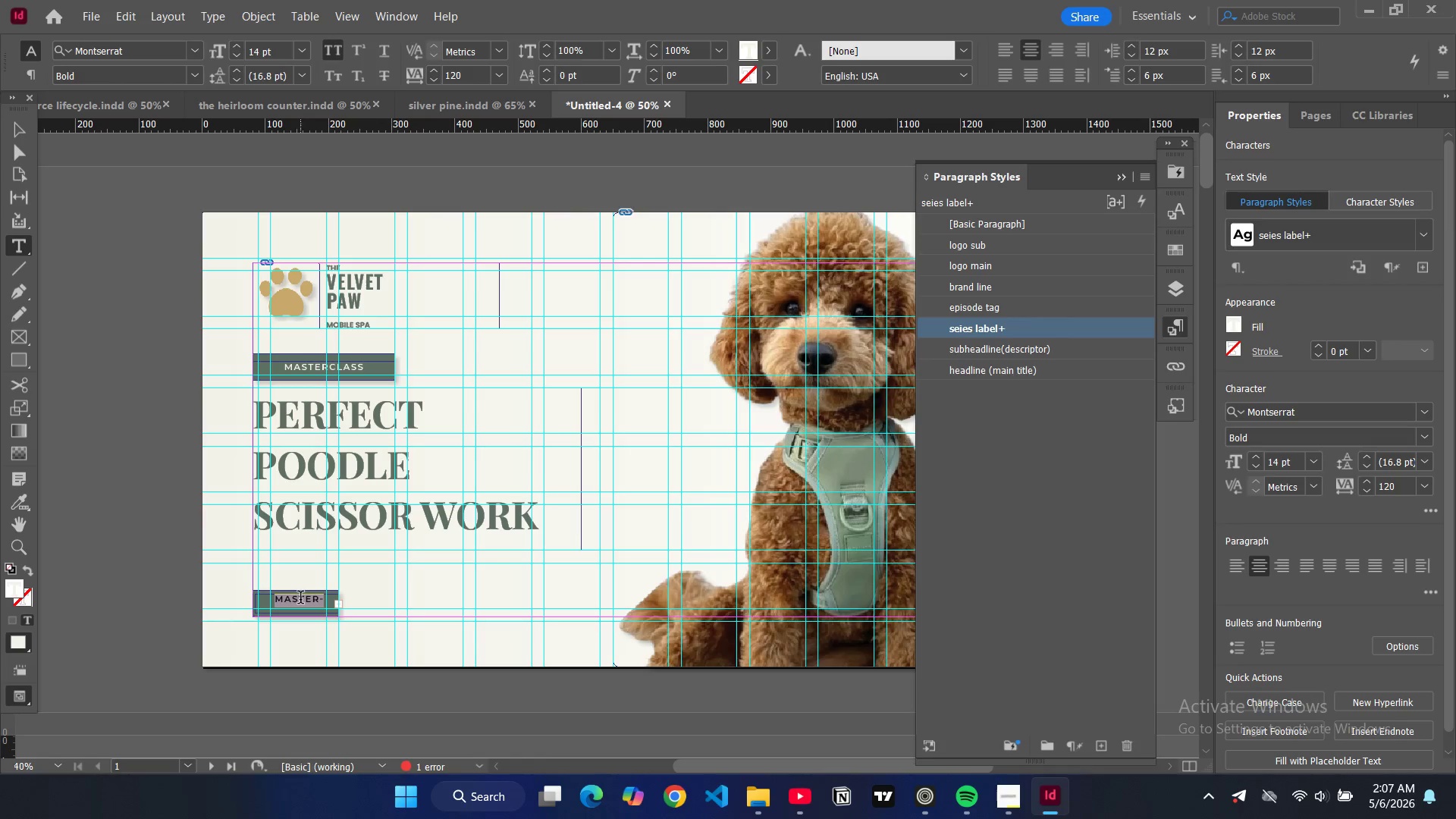 
type(EP)
 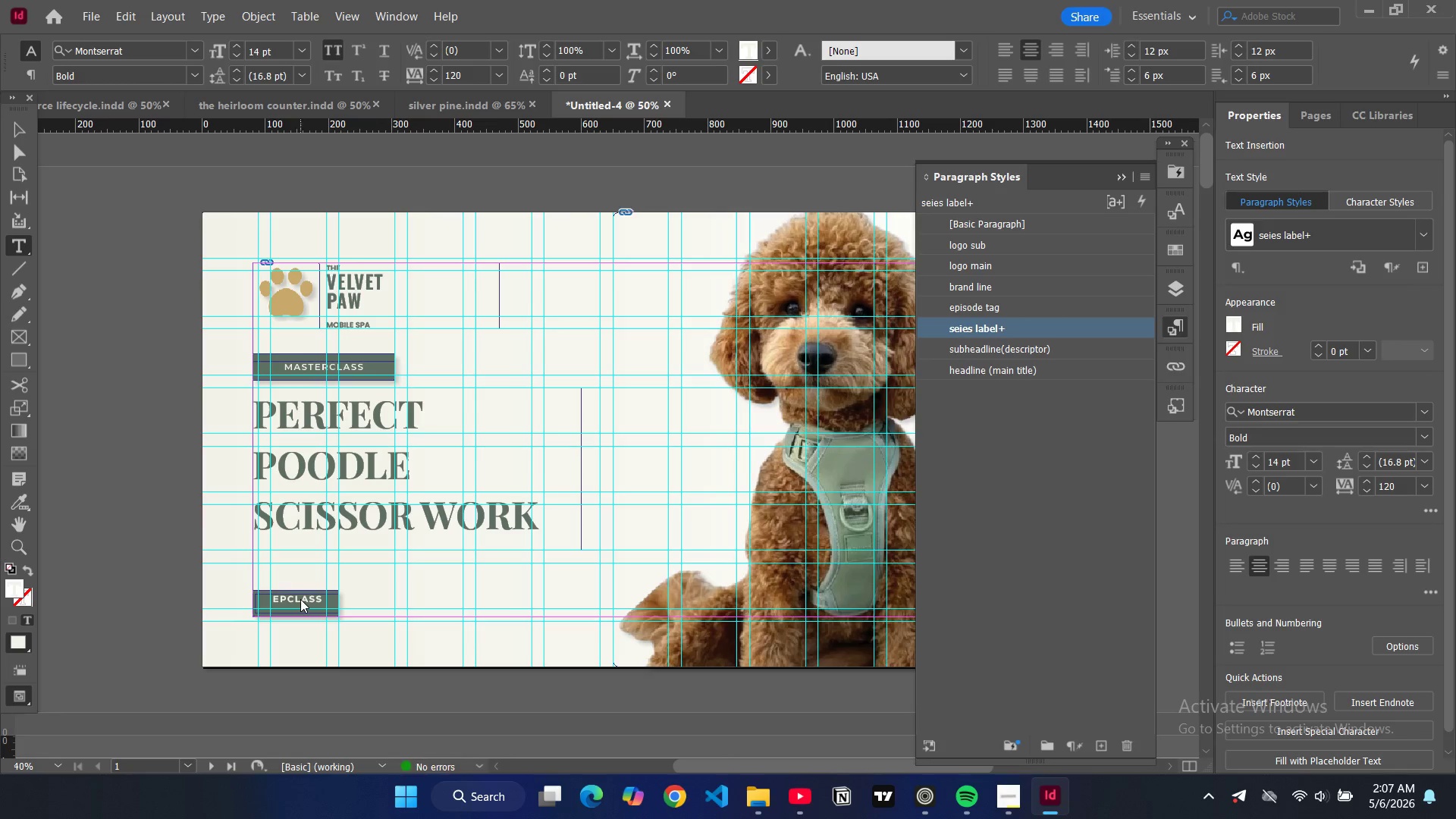 
key(Control+ControlLeft)
 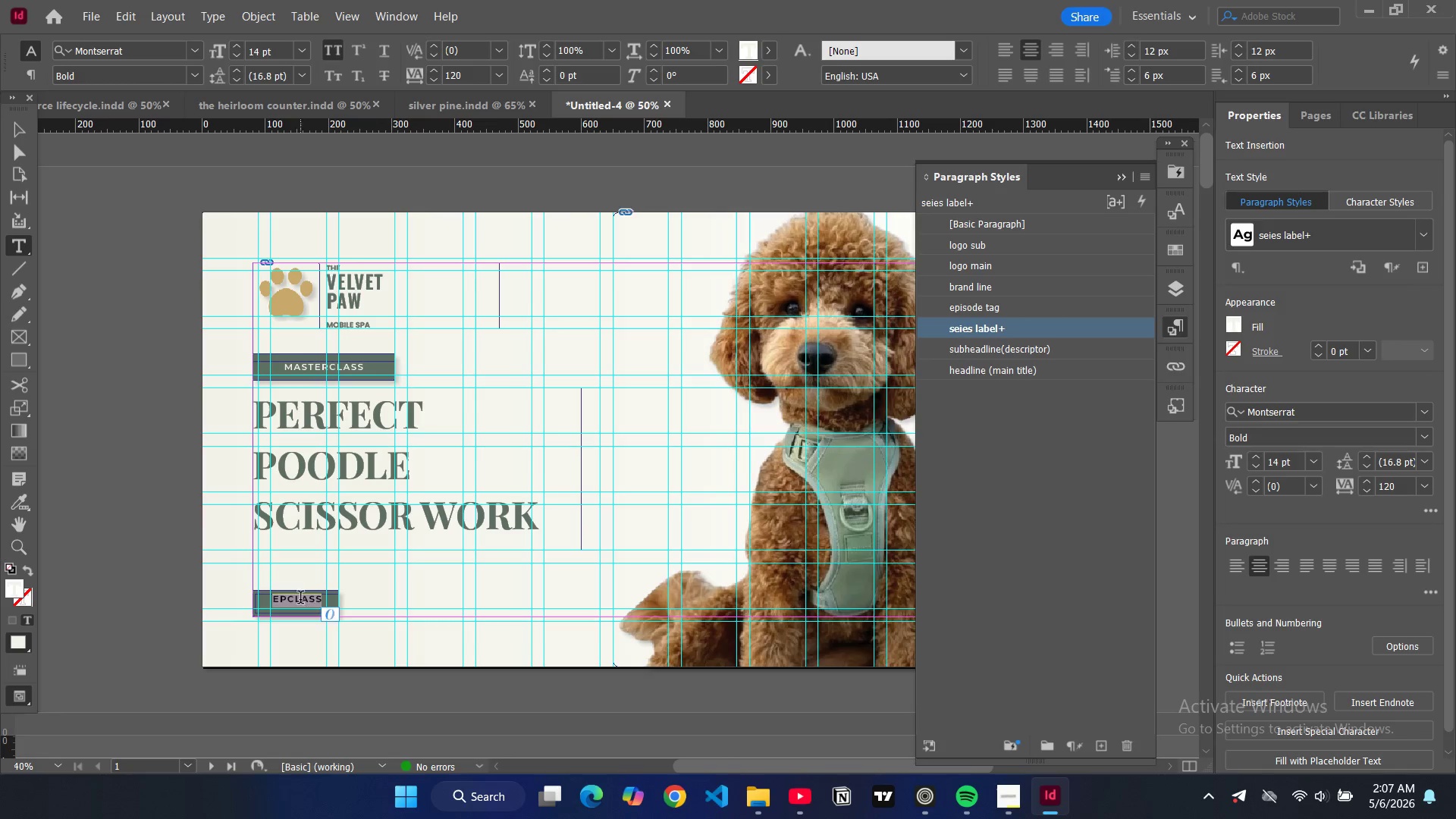 
key(Control+A)
 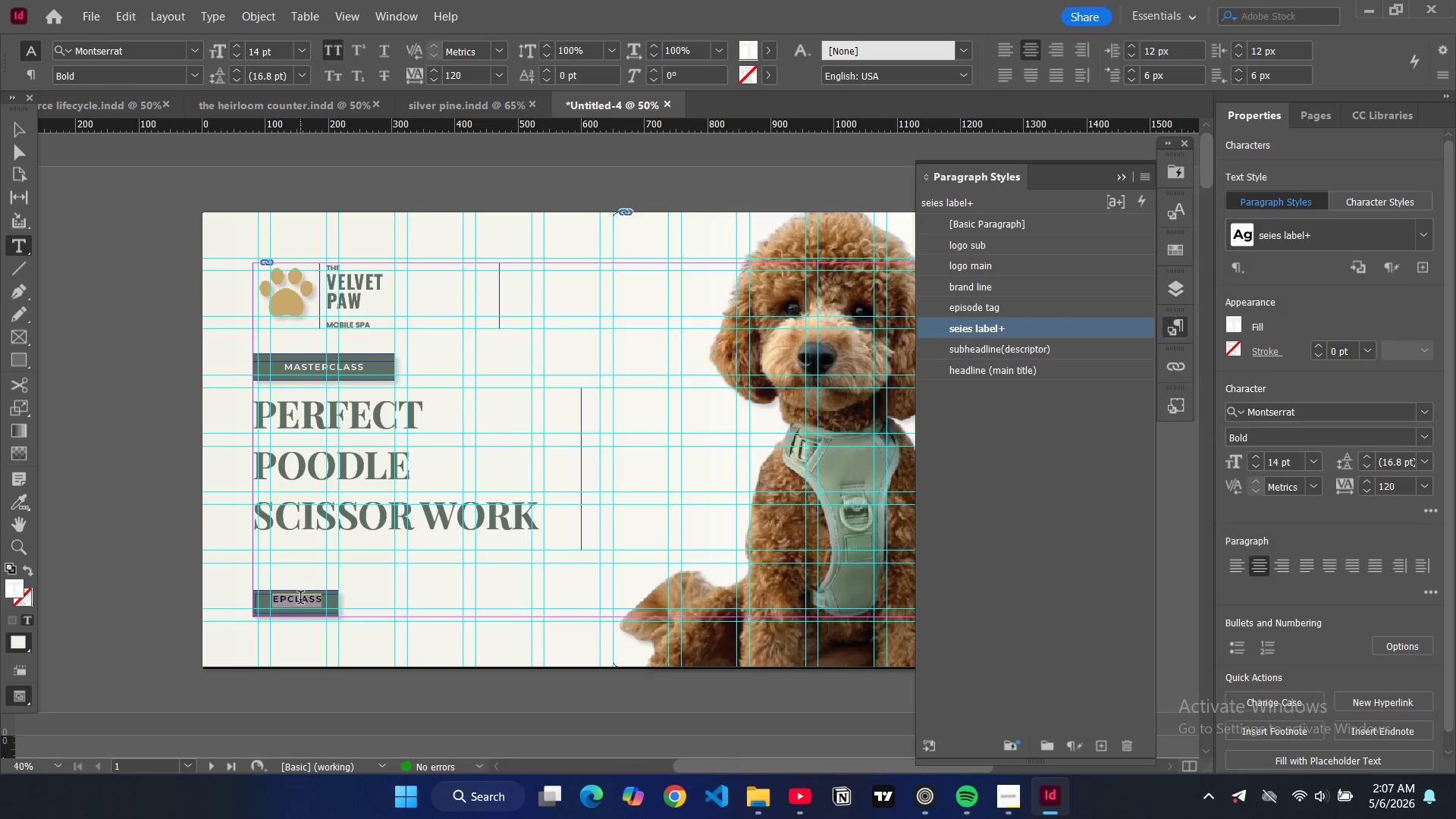 
type(Episode 1)
 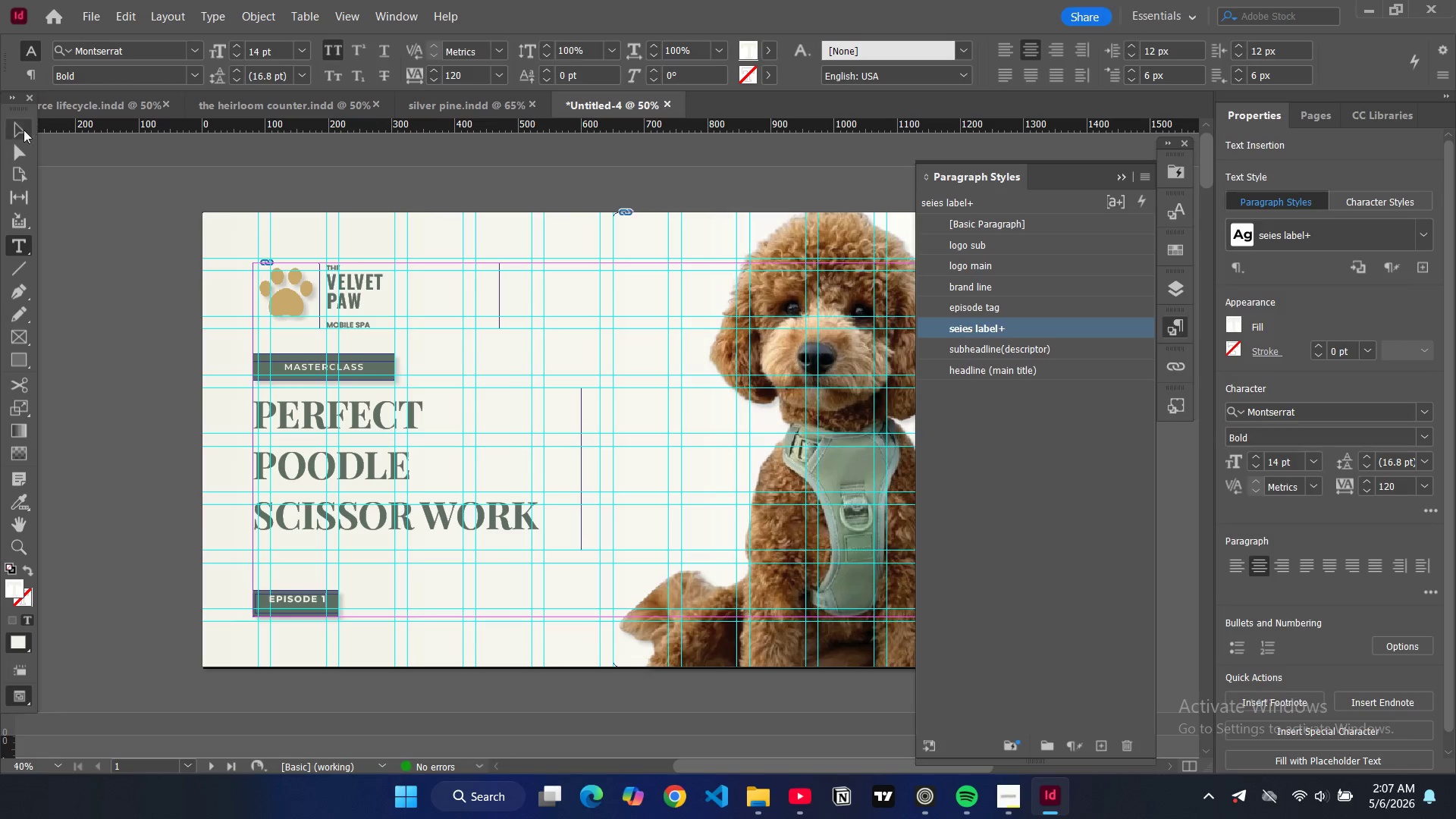 
left_click([23, 149])
 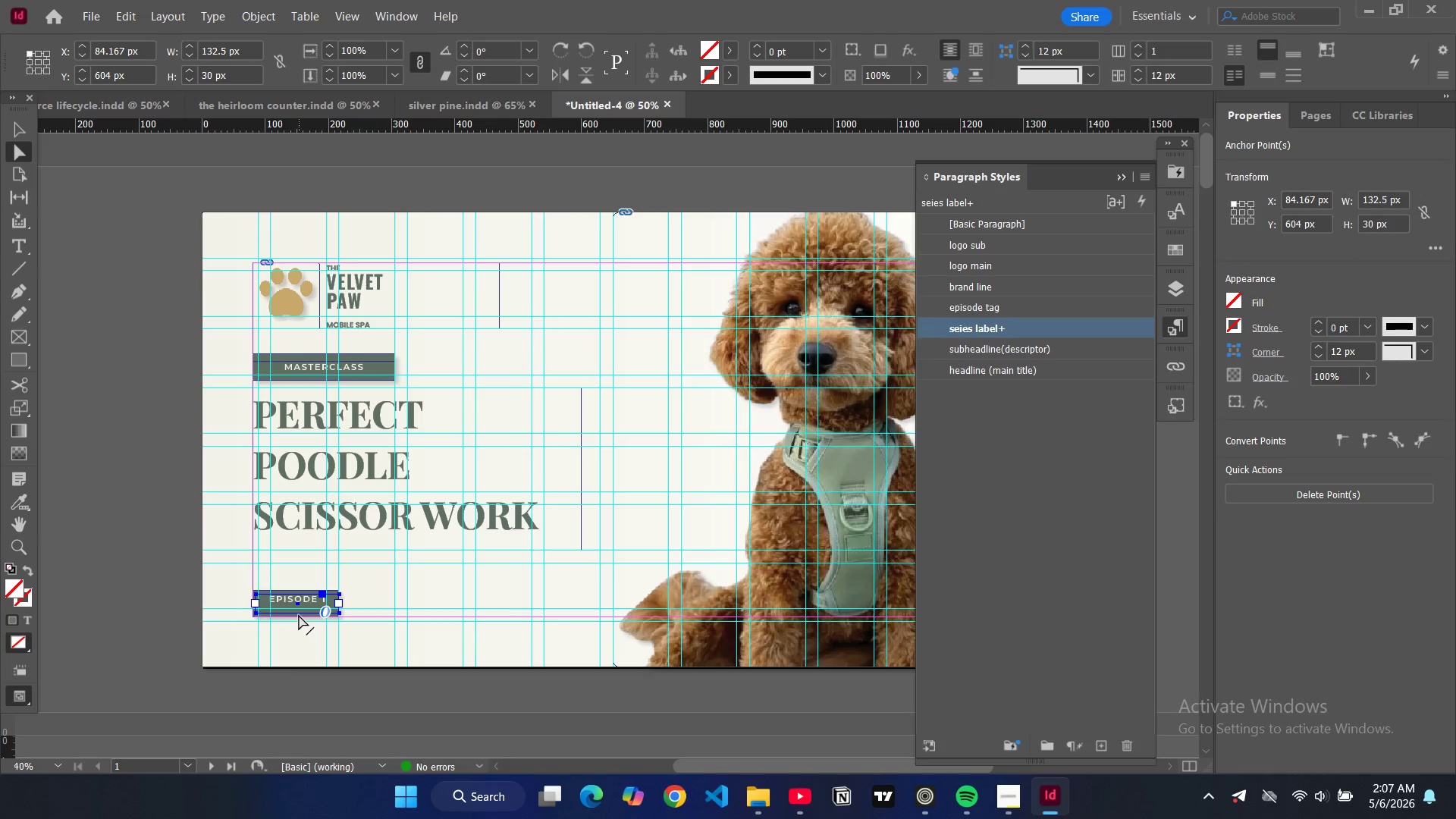 
left_click([300, 613])
 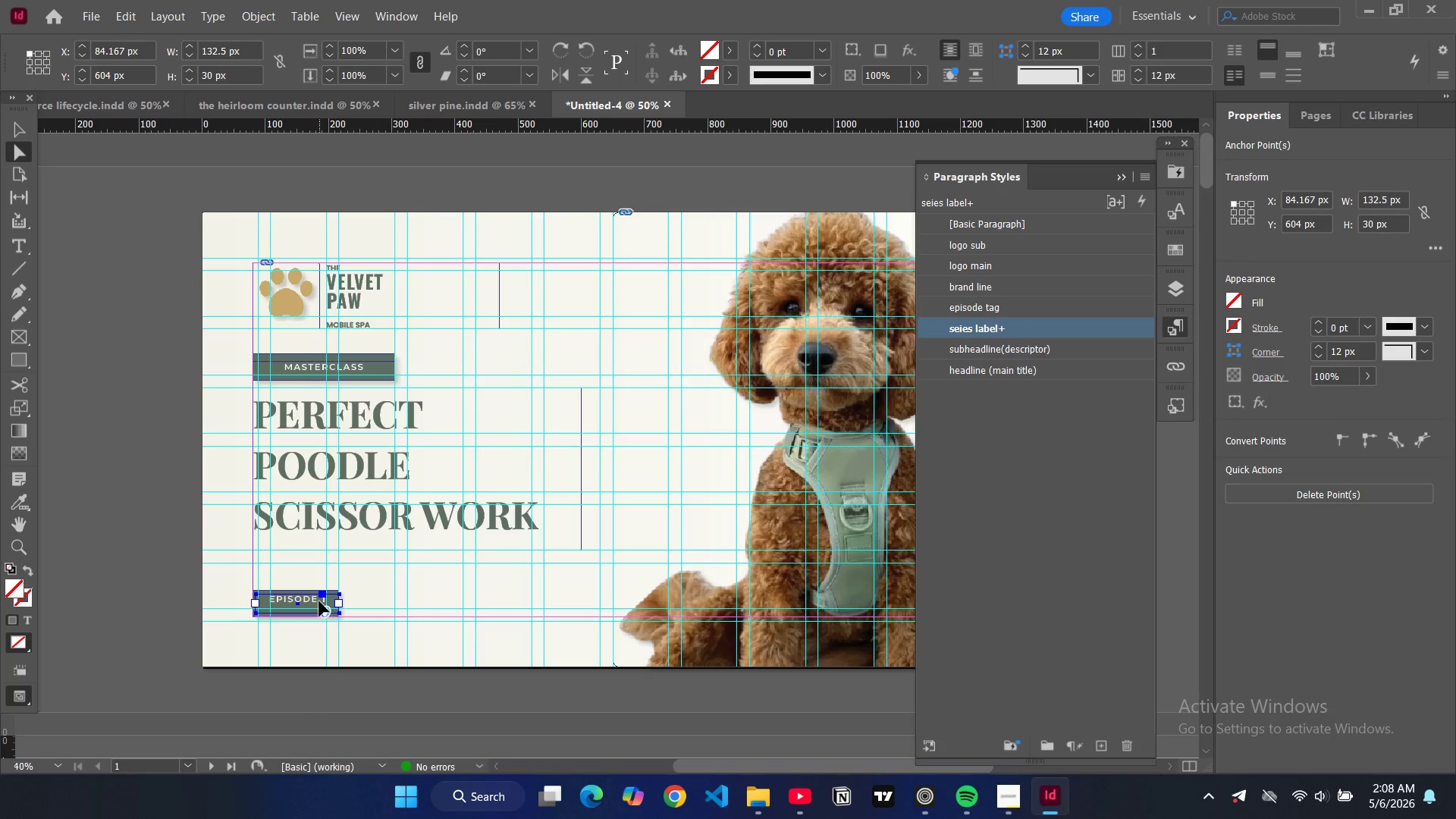 
double_click([319, 601])
 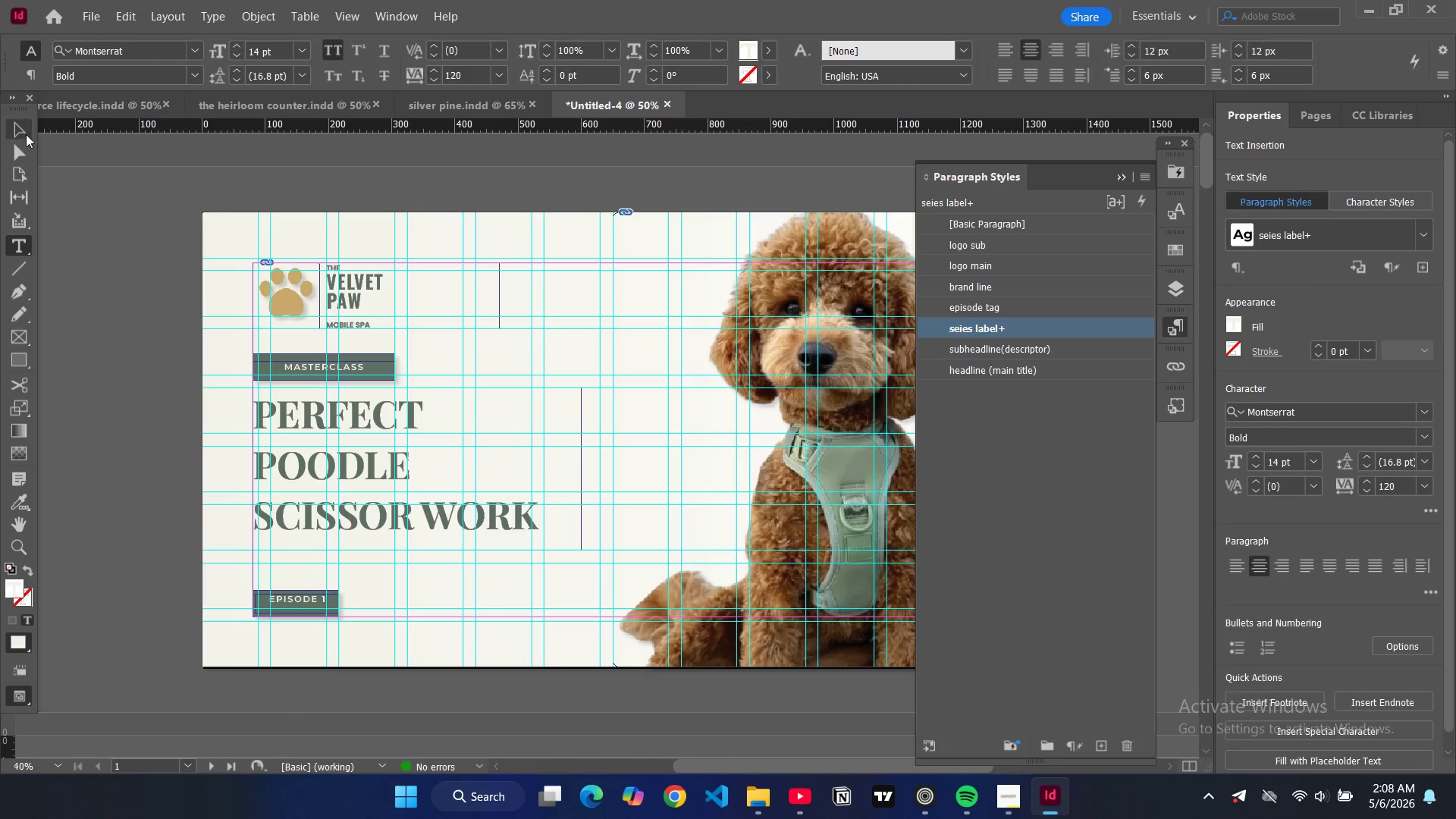 
left_click([19, 136])
 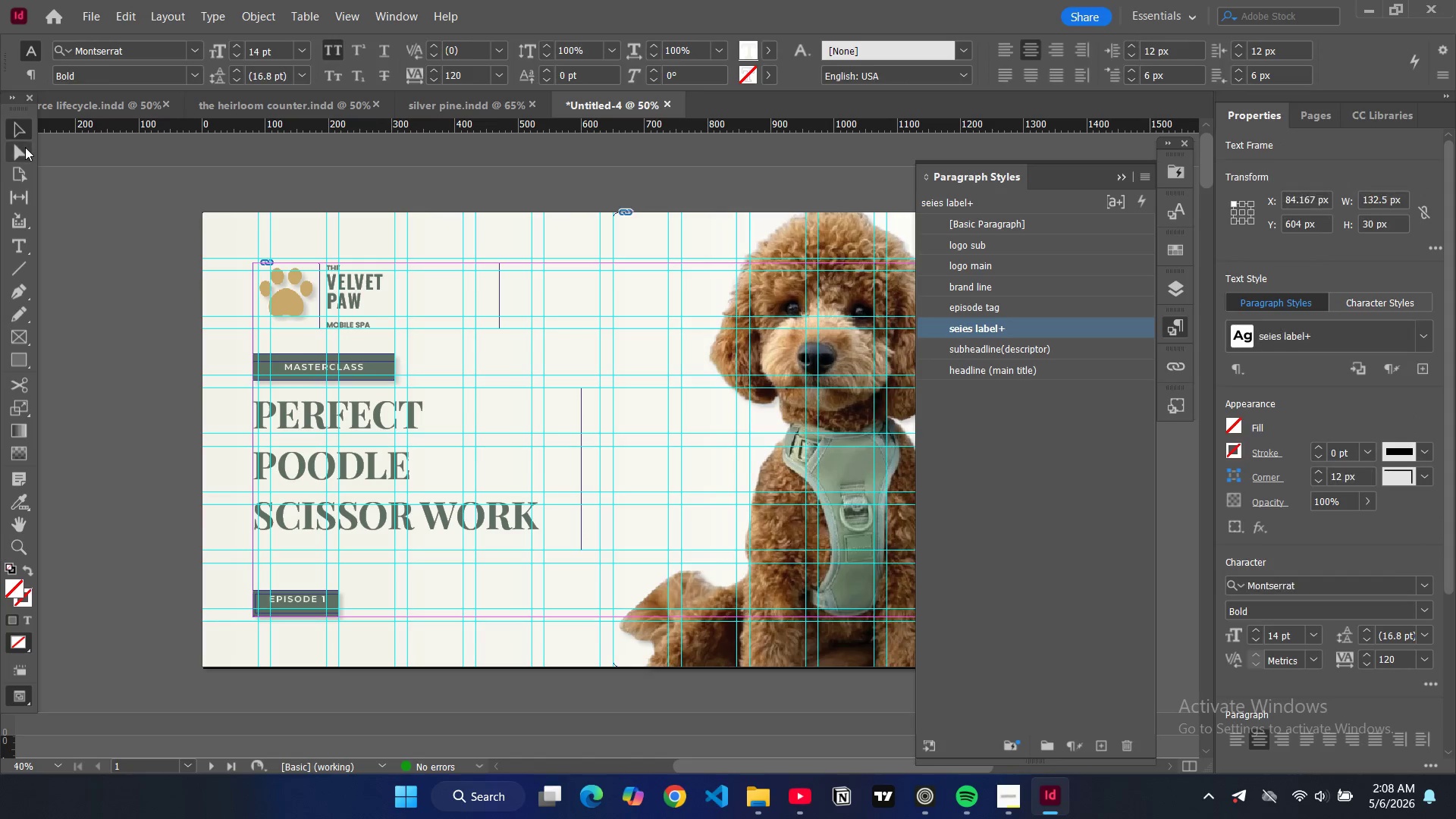 
key(Control+Equal)
 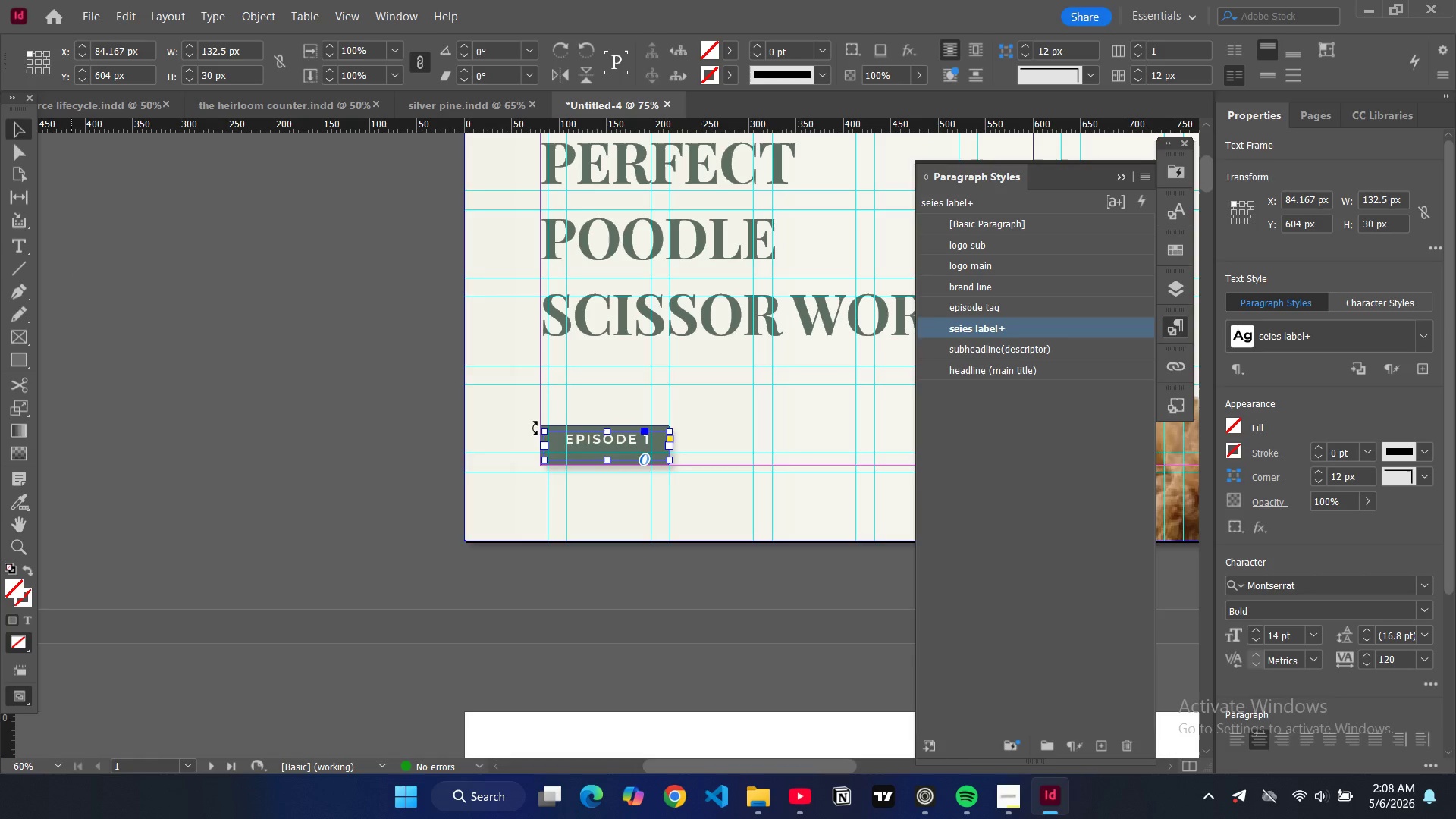 
key(Control+ControlRight)
 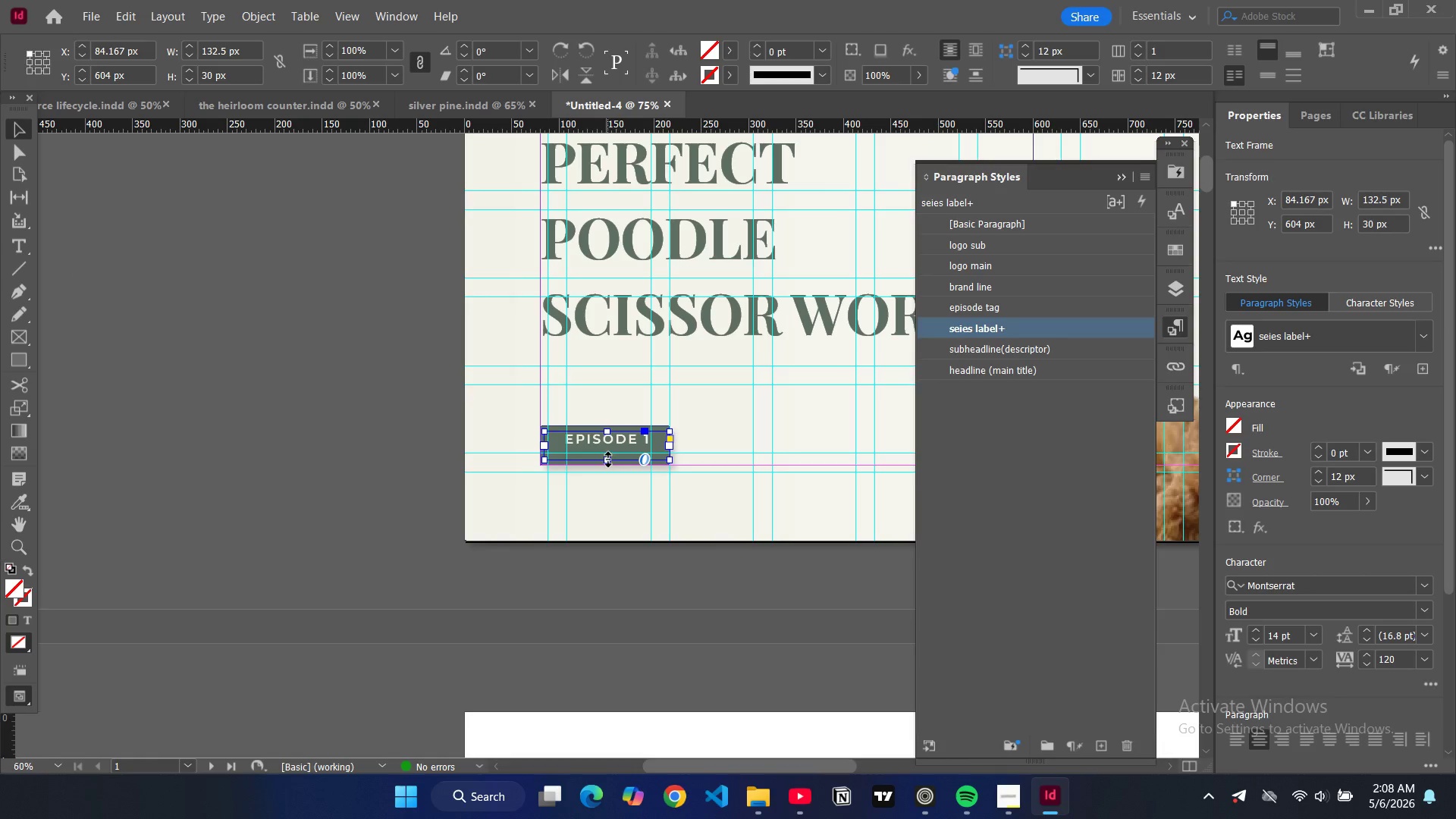 
left_click_drag(start_coordinate=[608, 460], to_coordinate=[604, 447])
 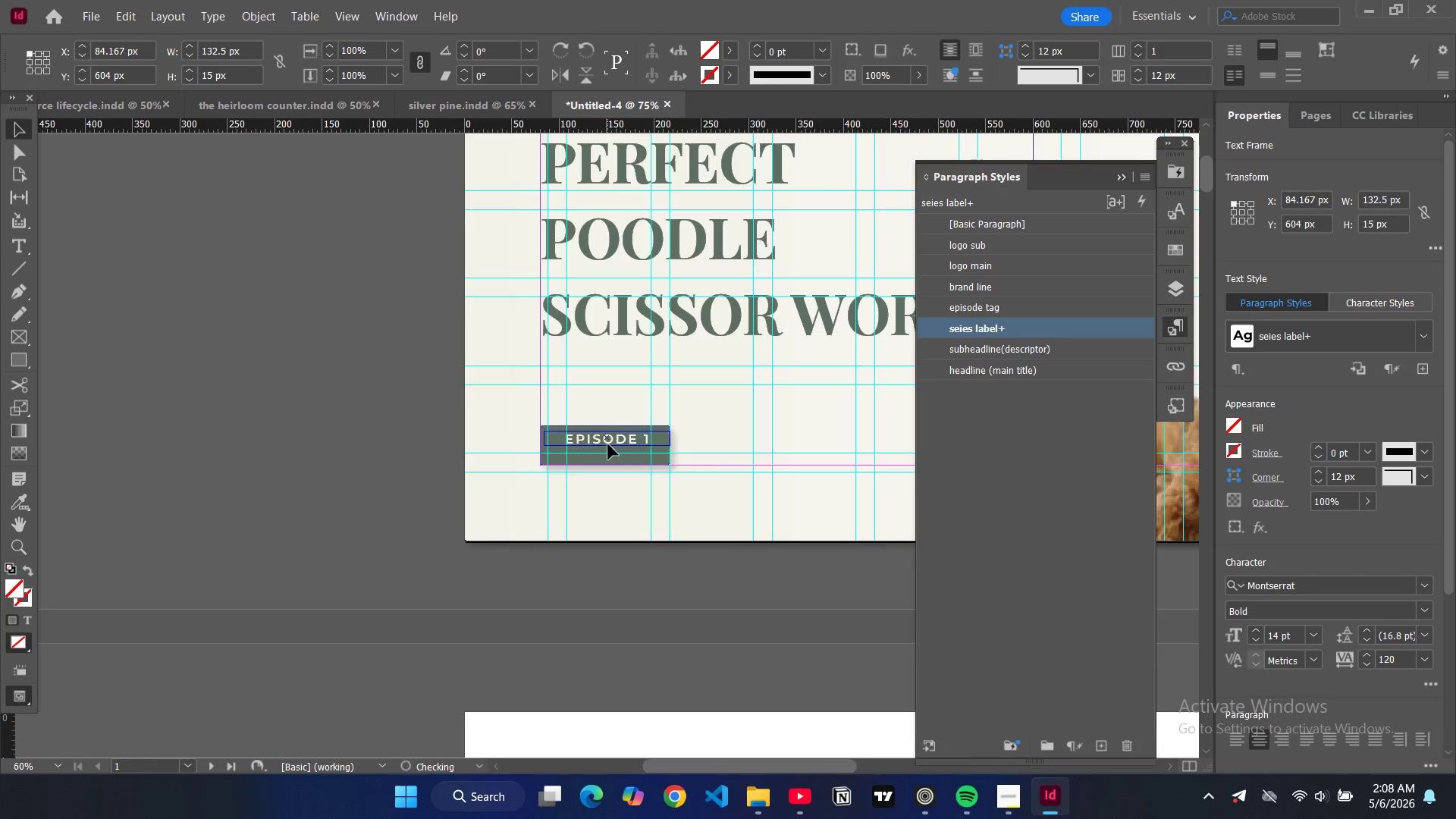 
left_click_drag(start_coordinate=[607, 440], to_coordinate=[607, 446])
 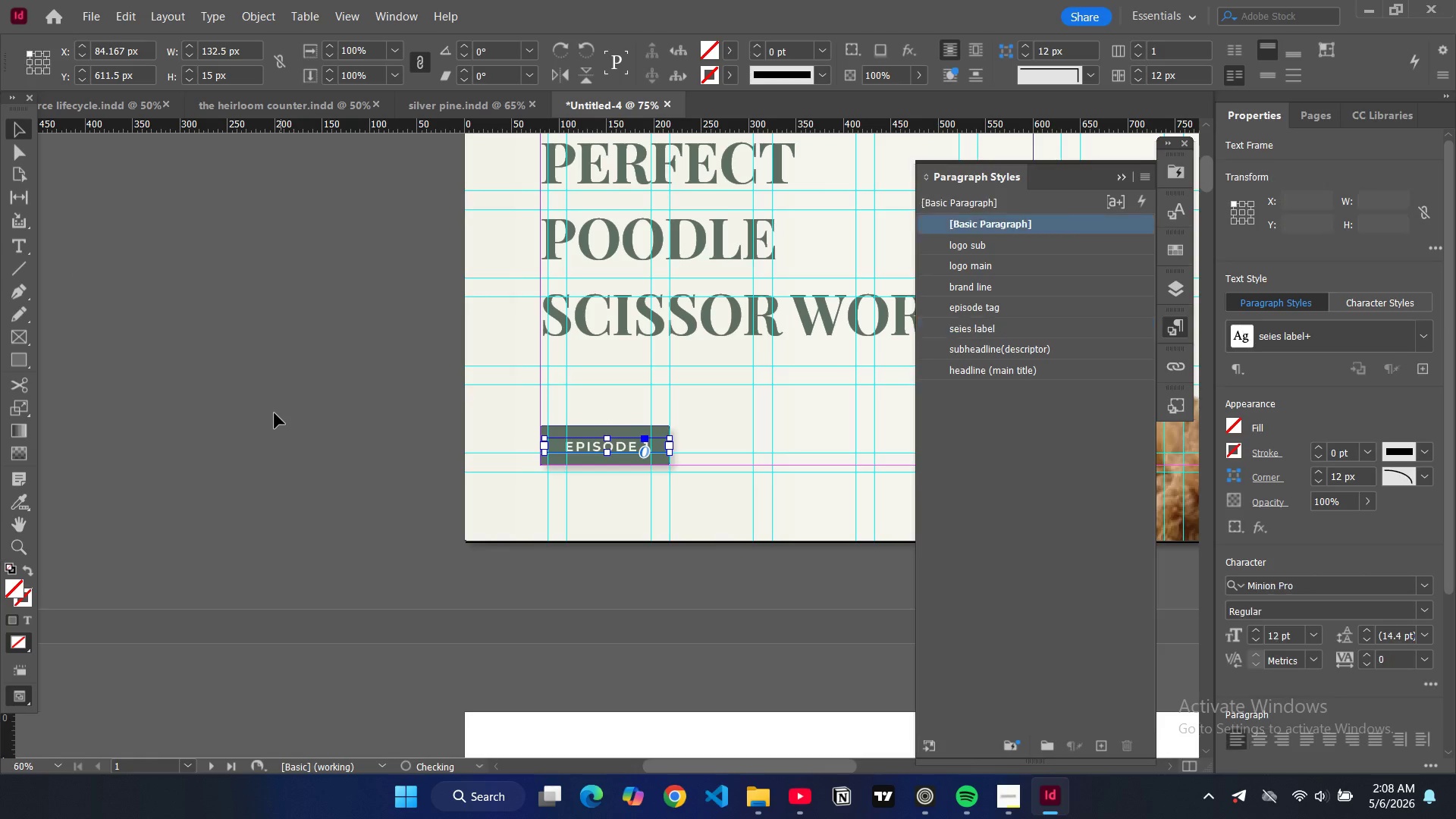 
left_click([275, 413])
 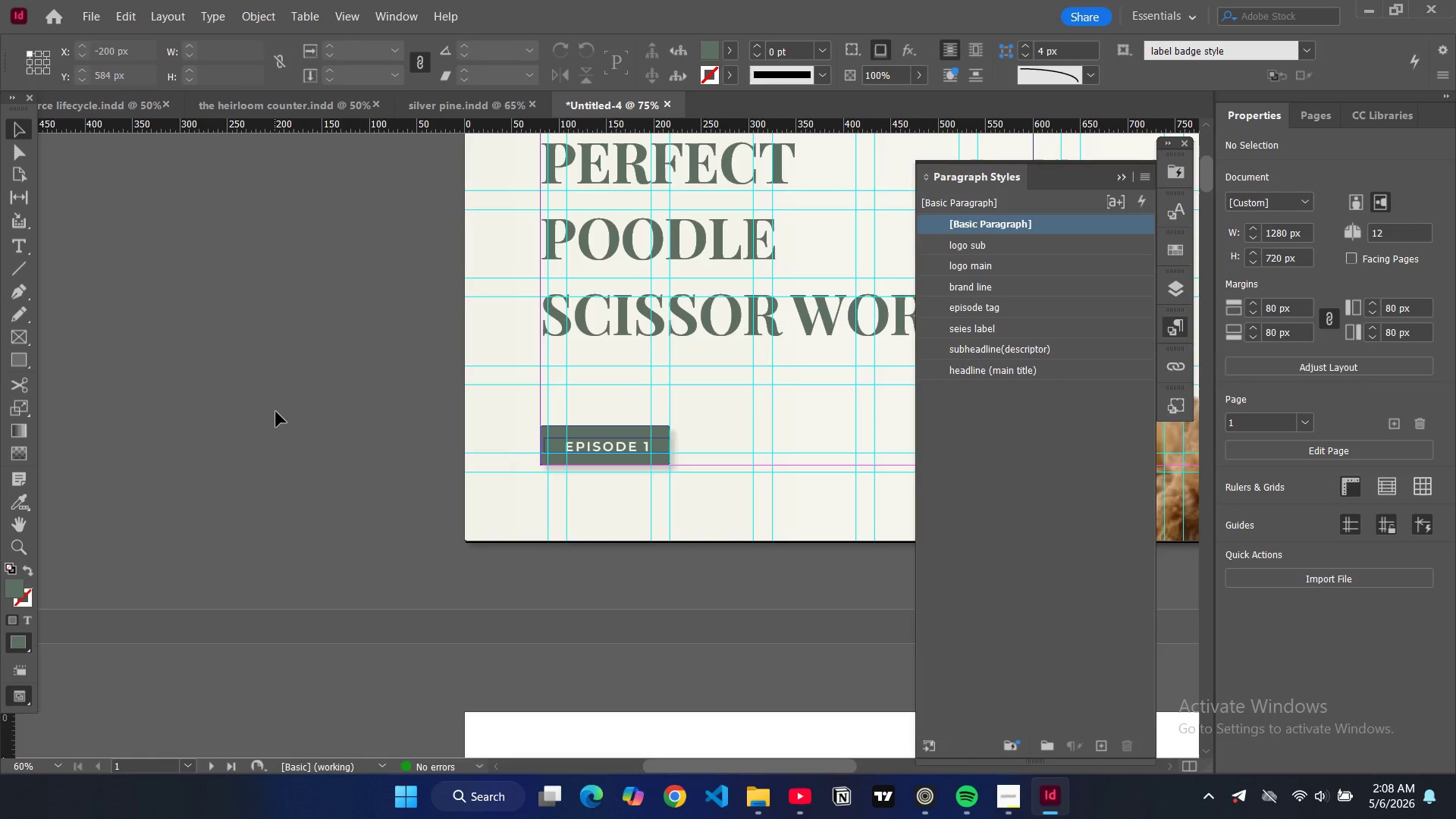 
key(W)
 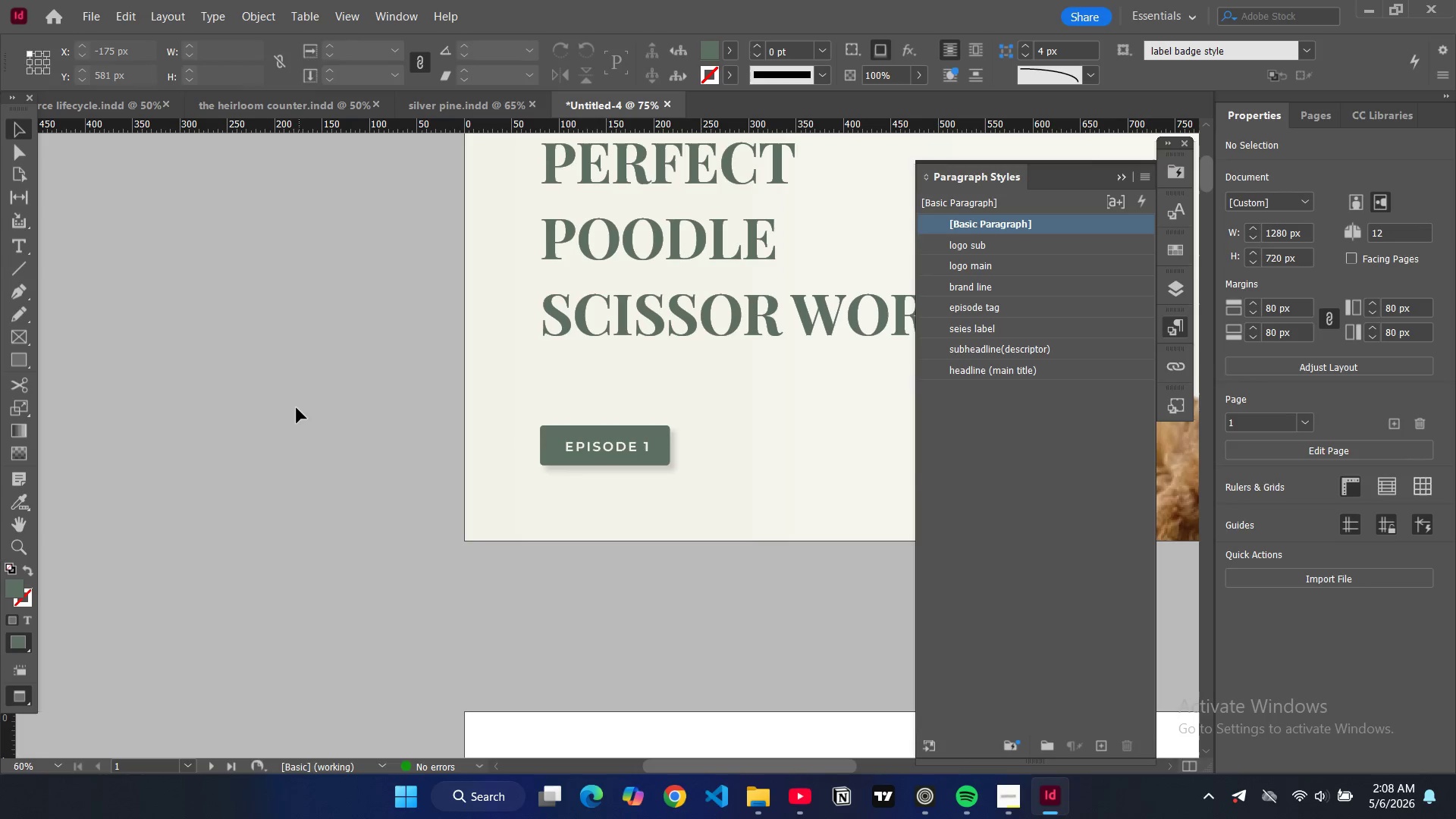 
key(W)
 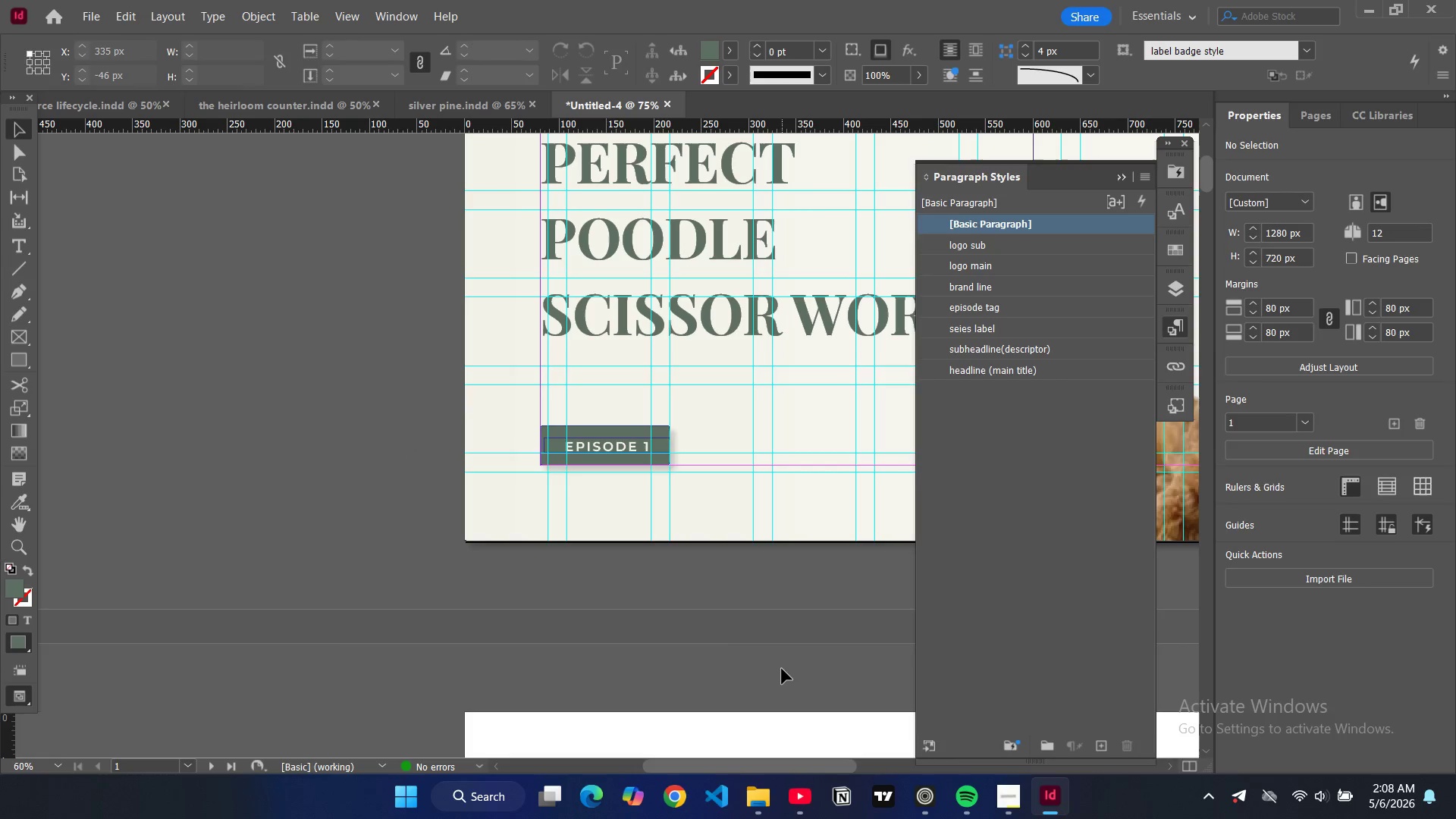 
key(Control+Minus)
 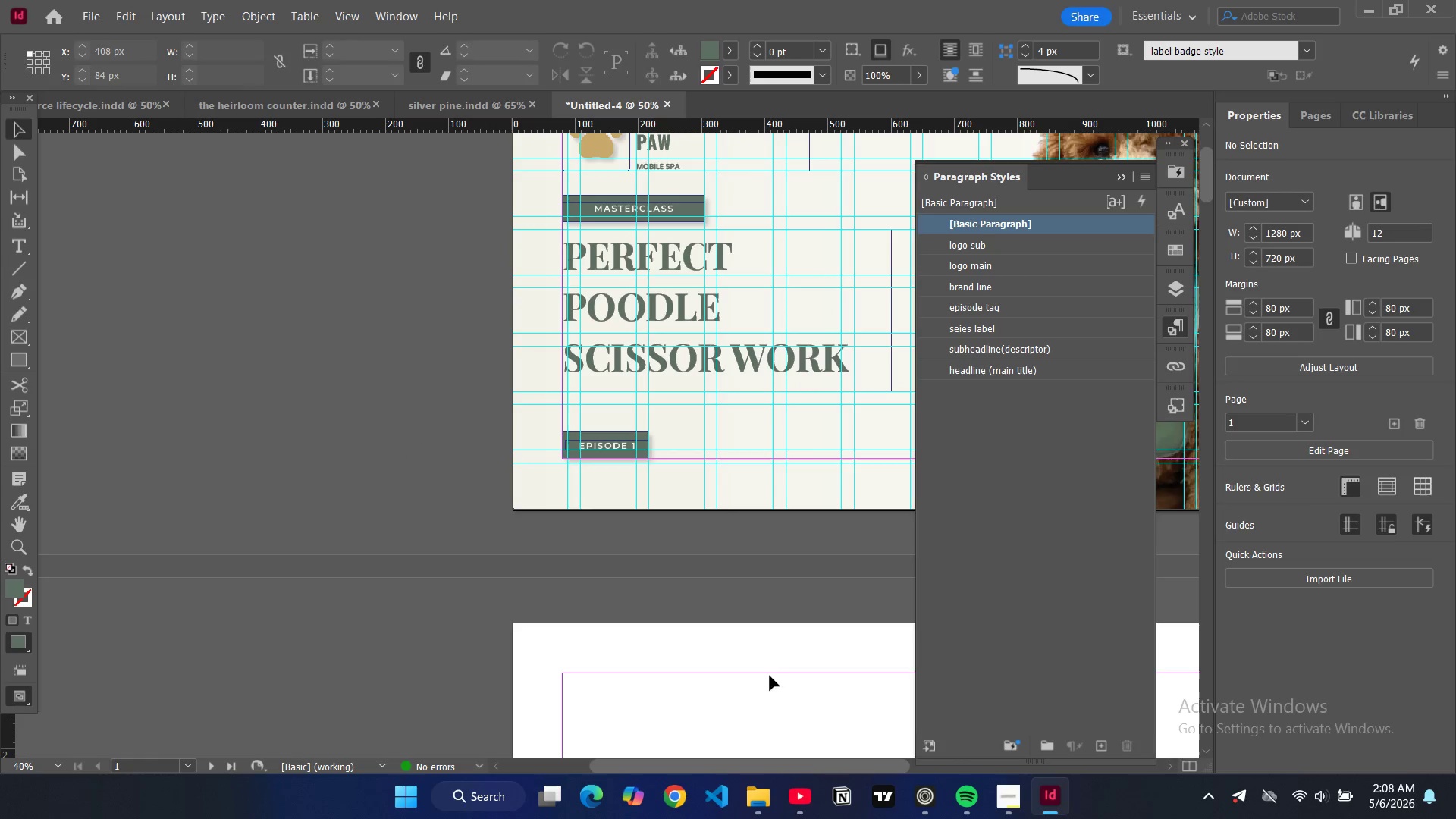 
key(Control+ControlRight)
 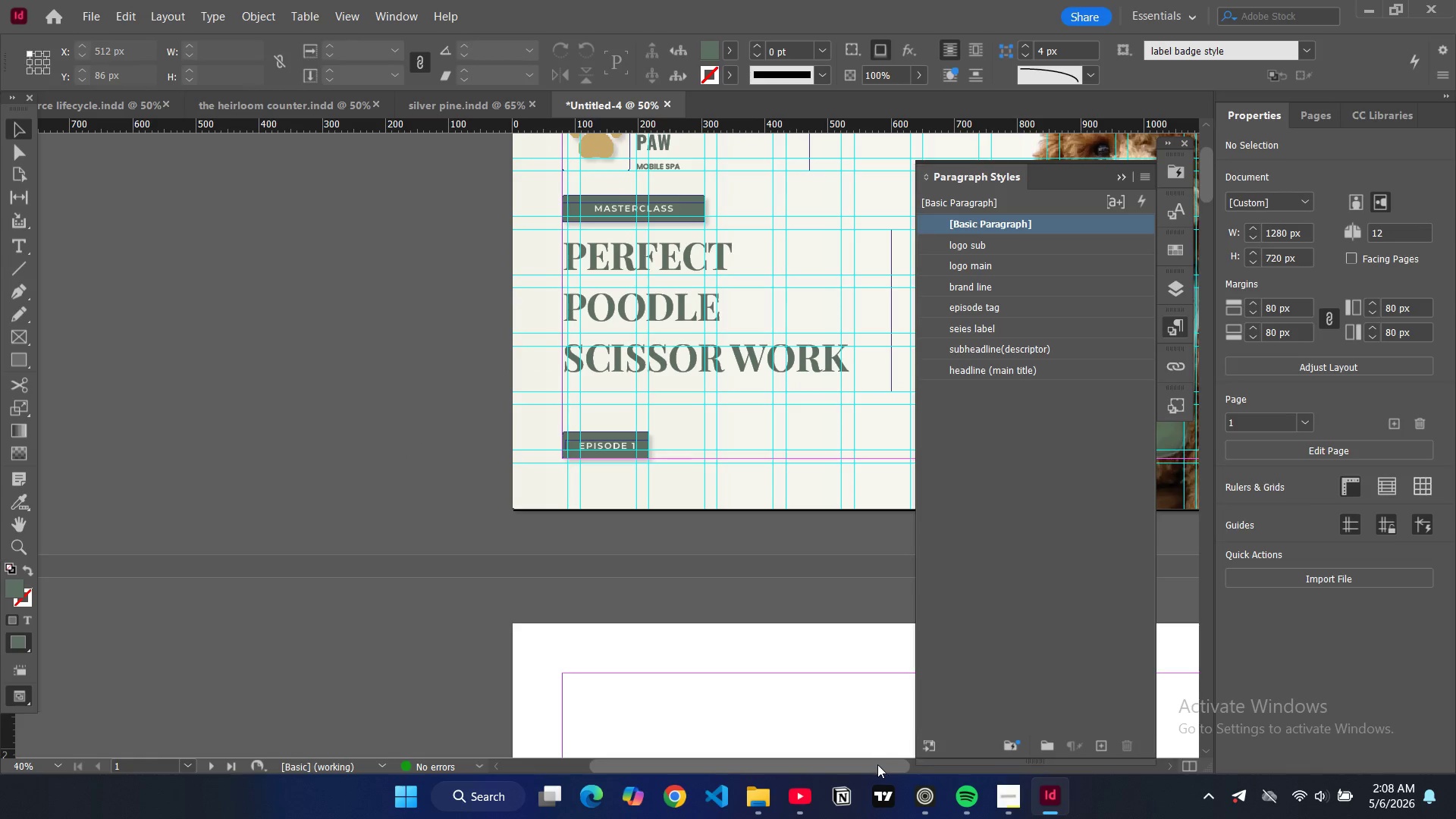 
left_click_drag(start_coordinate=[877, 764], to_coordinate=[965, 761])
 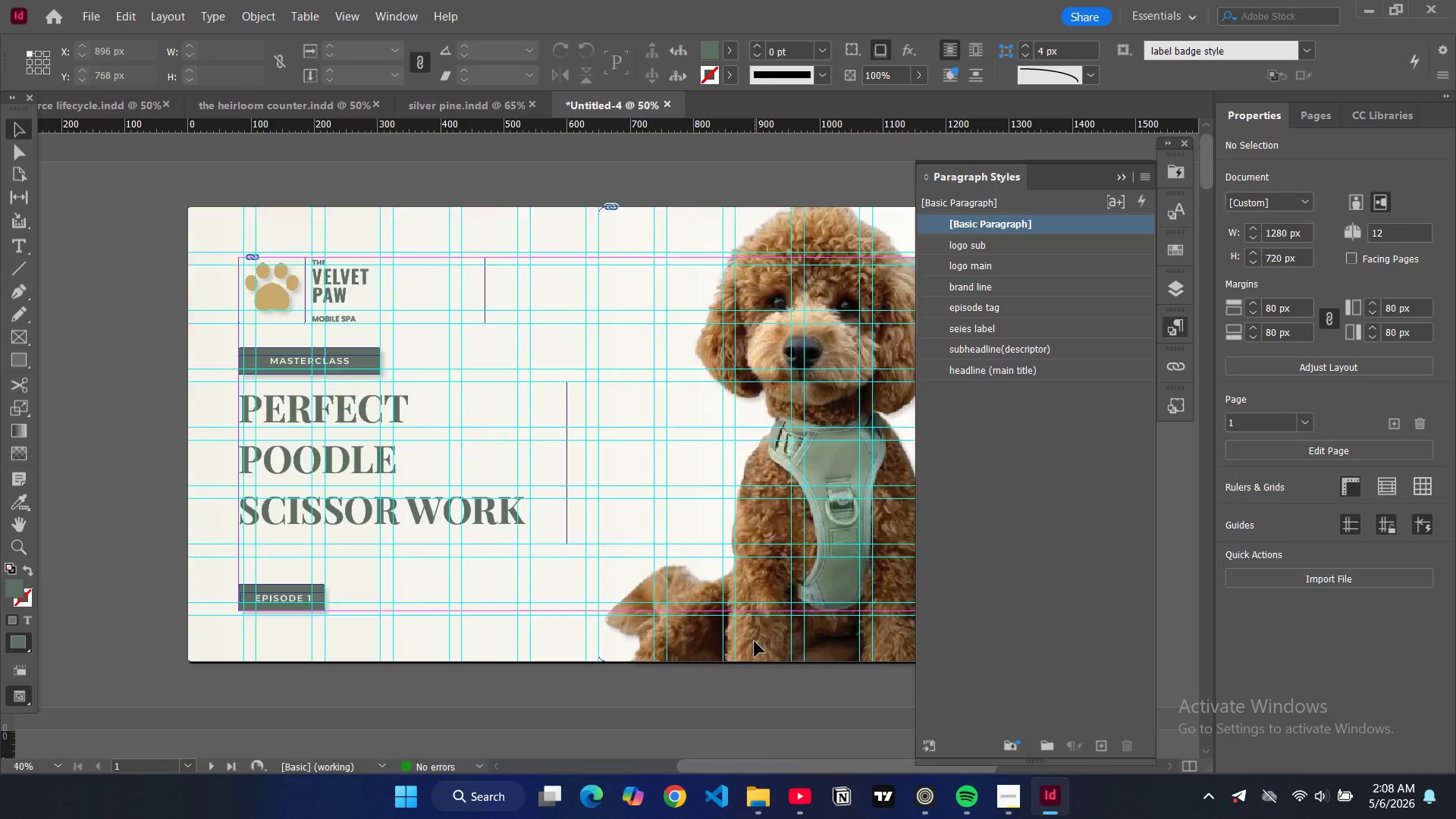 
scroll: coordinate [755, 642], scroll_direction: up, amount: 3.0
 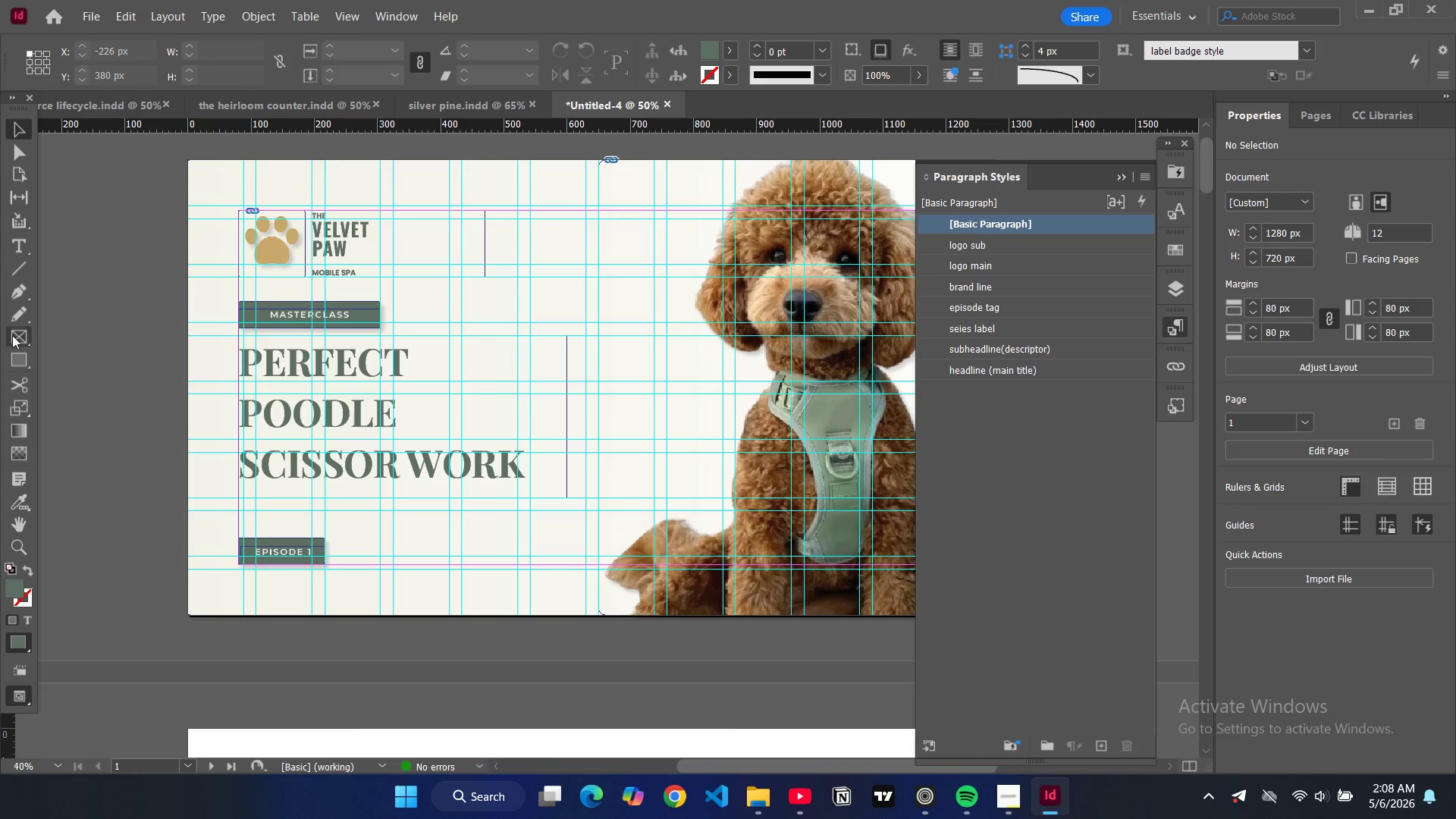 
left_click([20, 242])
 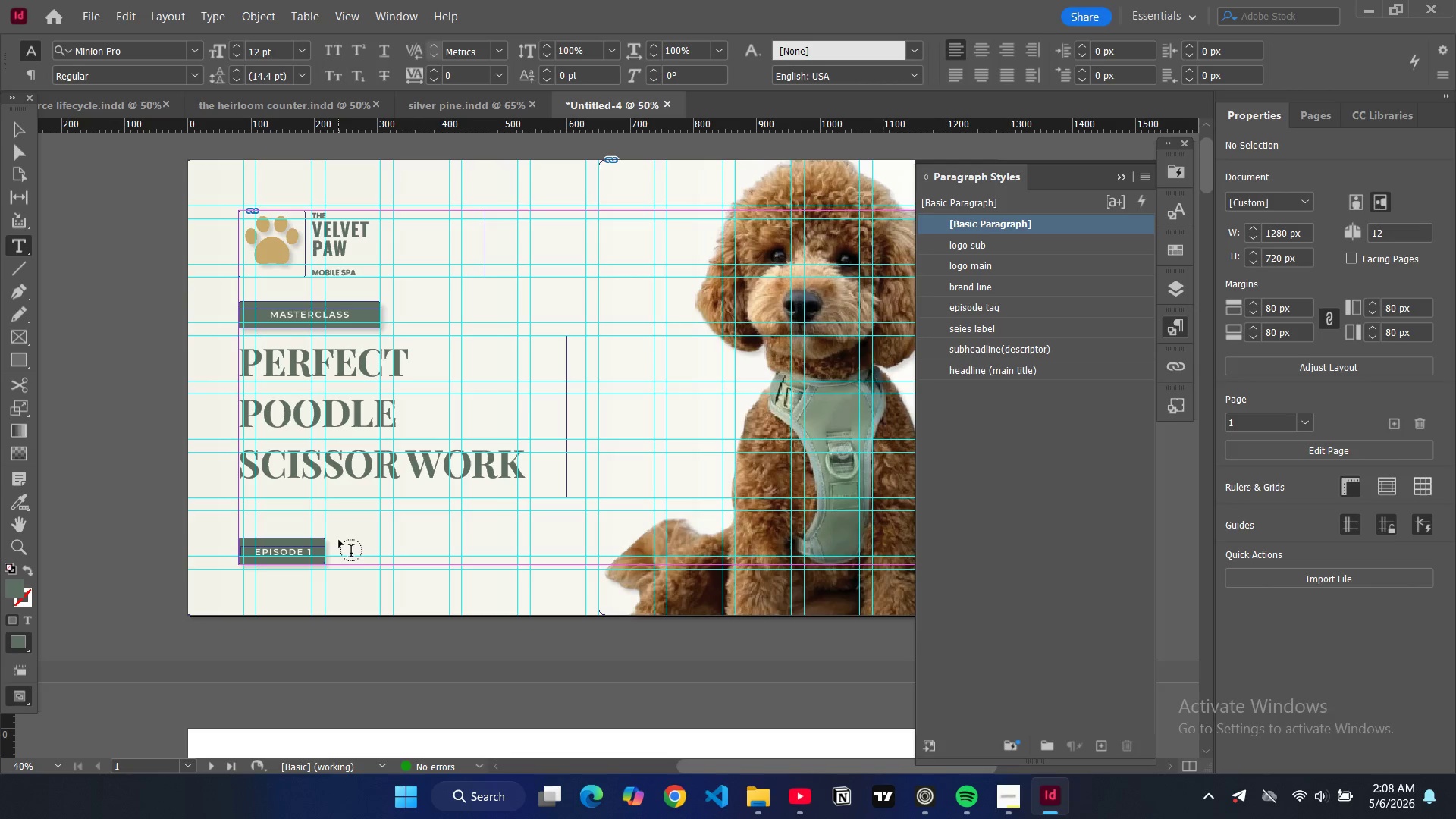 
left_click_drag(start_coordinate=[338, 539], to_coordinate=[588, 564])
 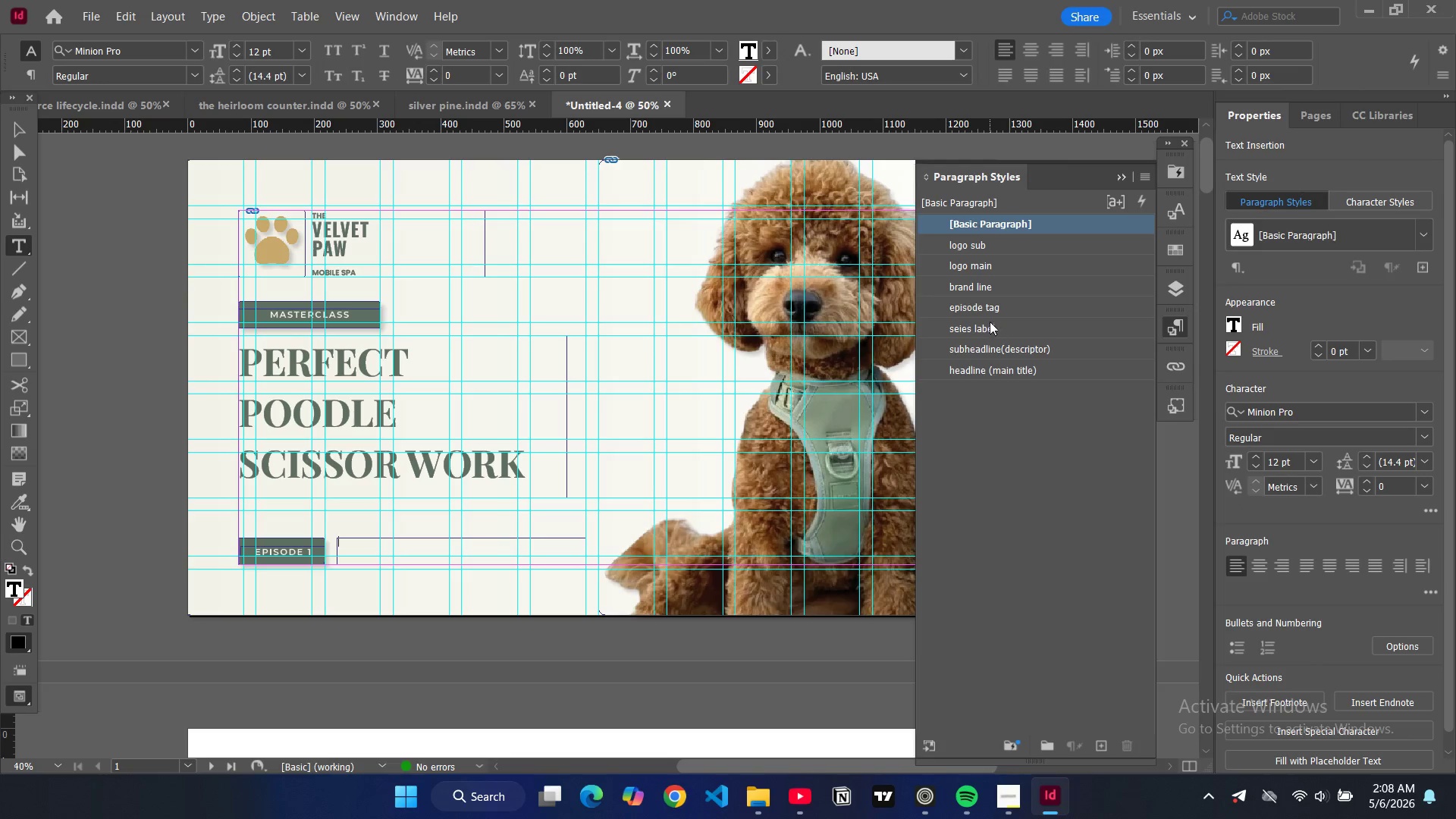 
left_click([990, 304])
 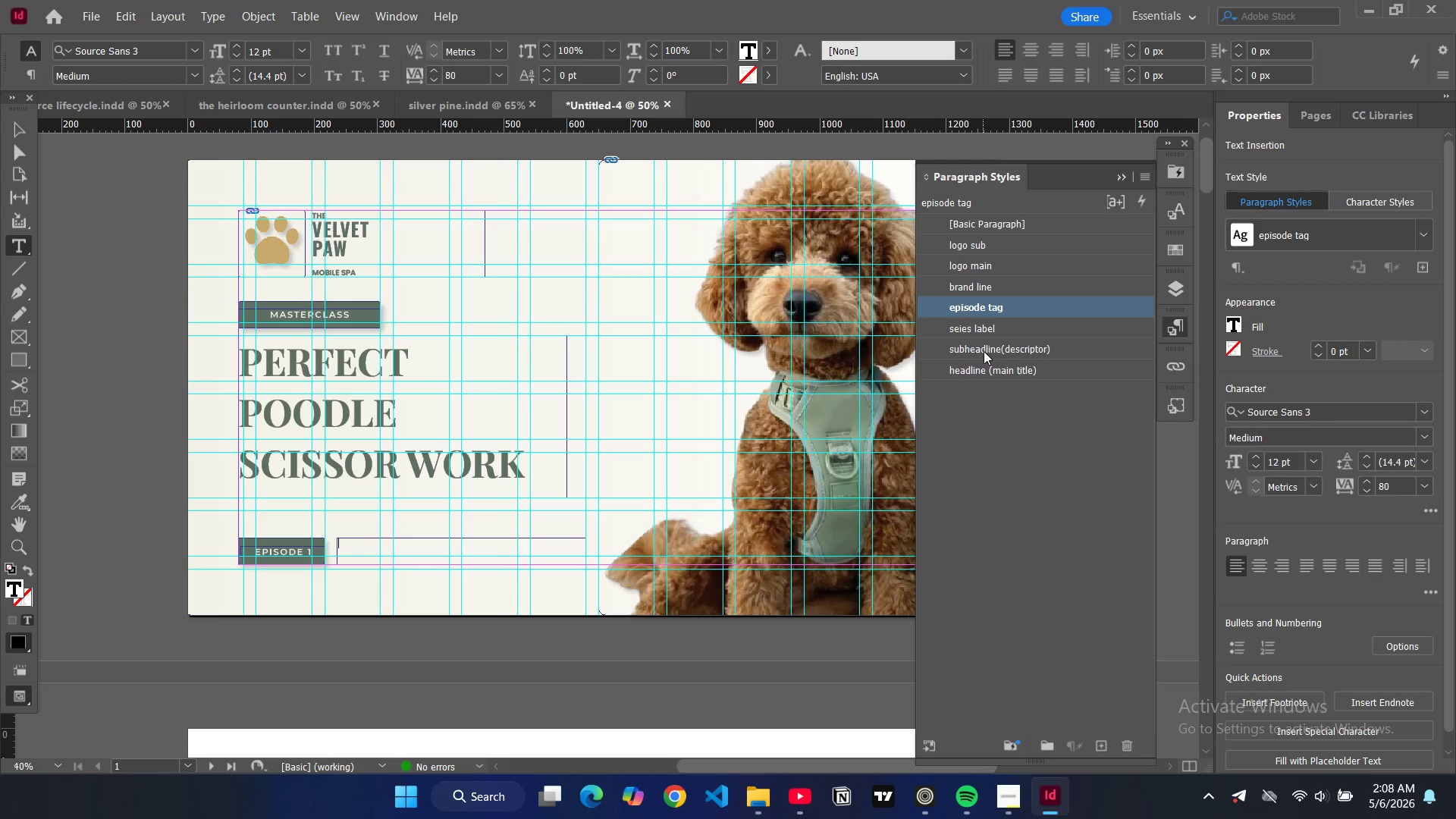 
wait(11.08)
 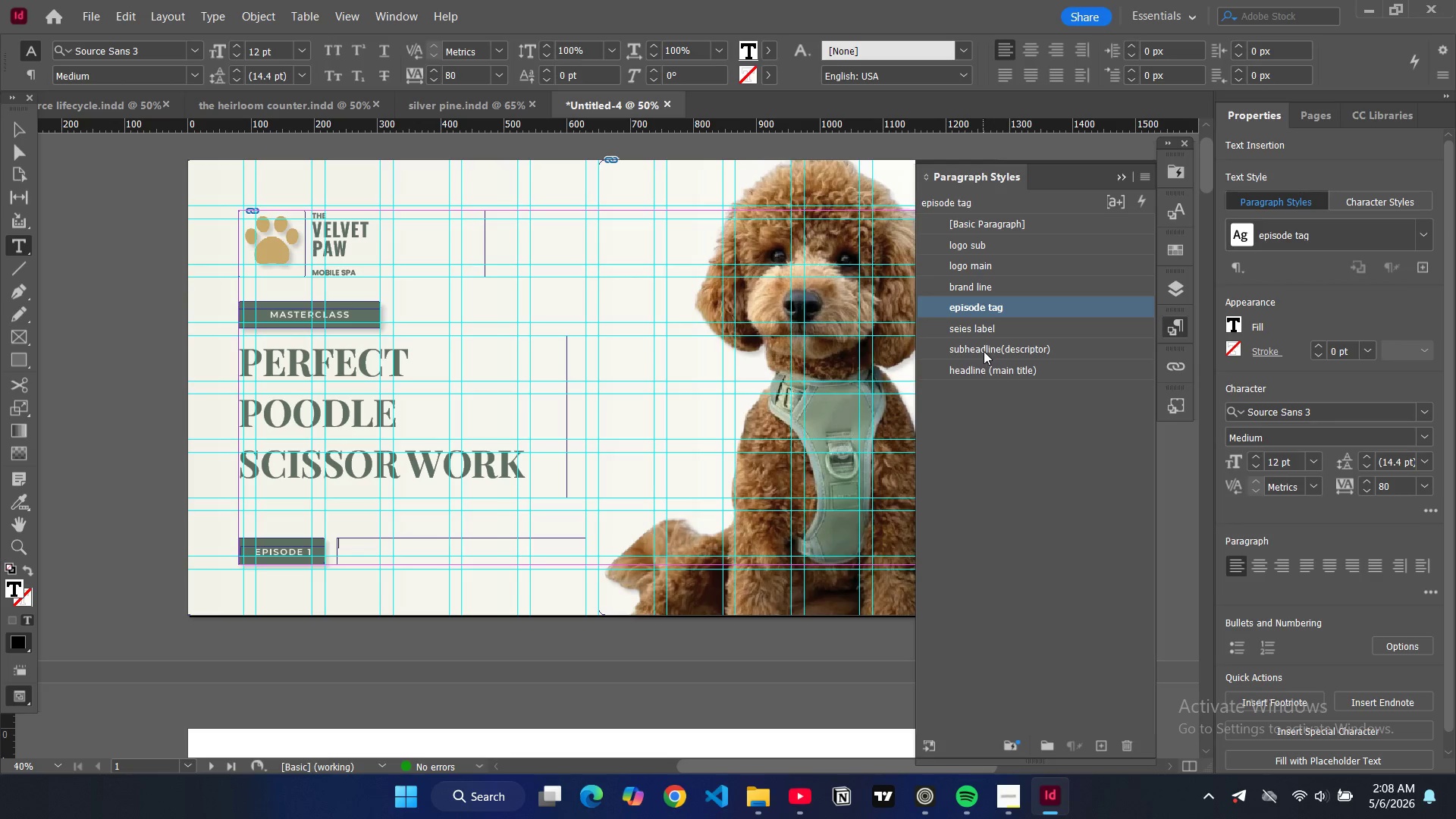 
type(the)
 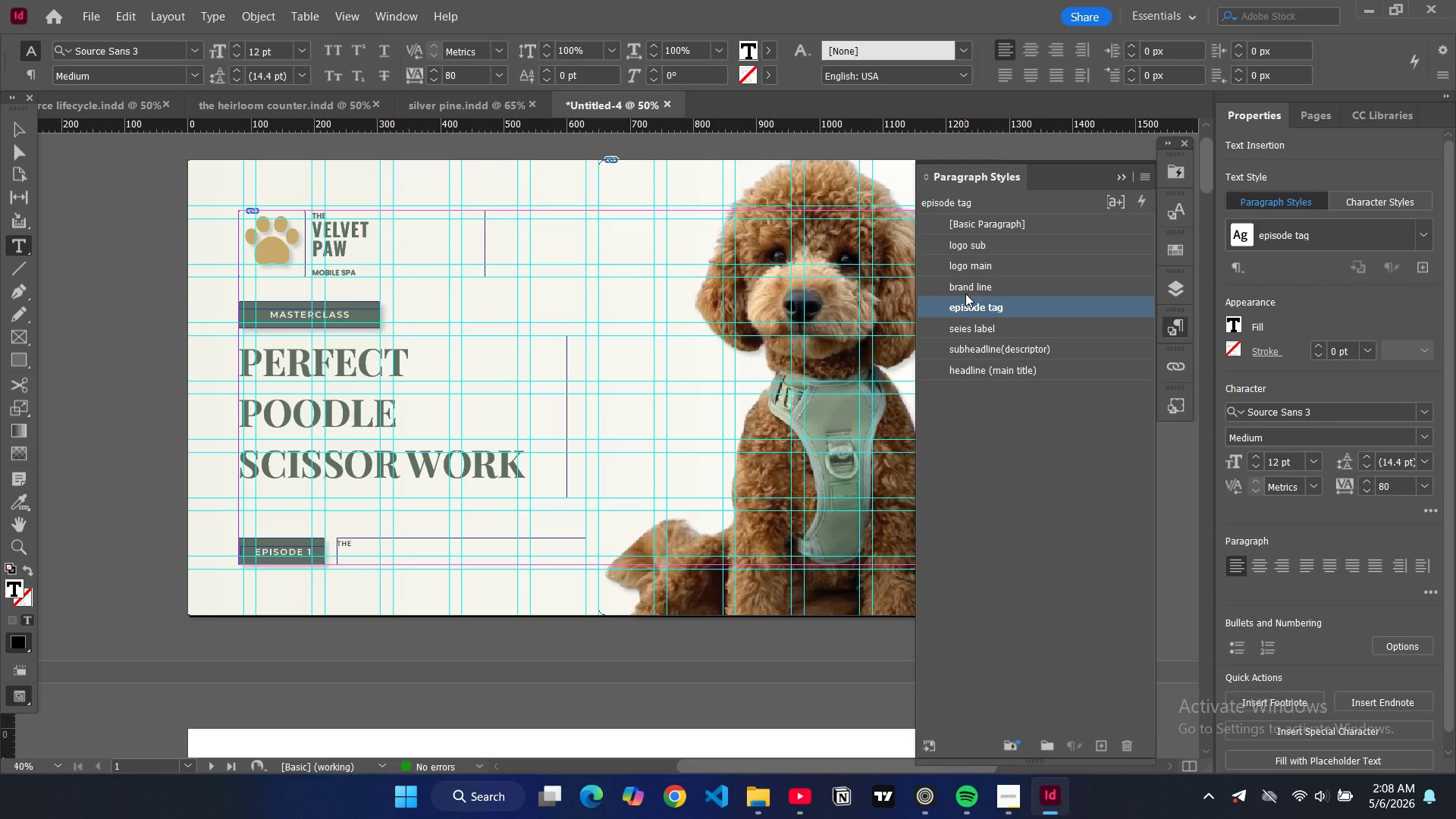 
left_click([967, 290])
 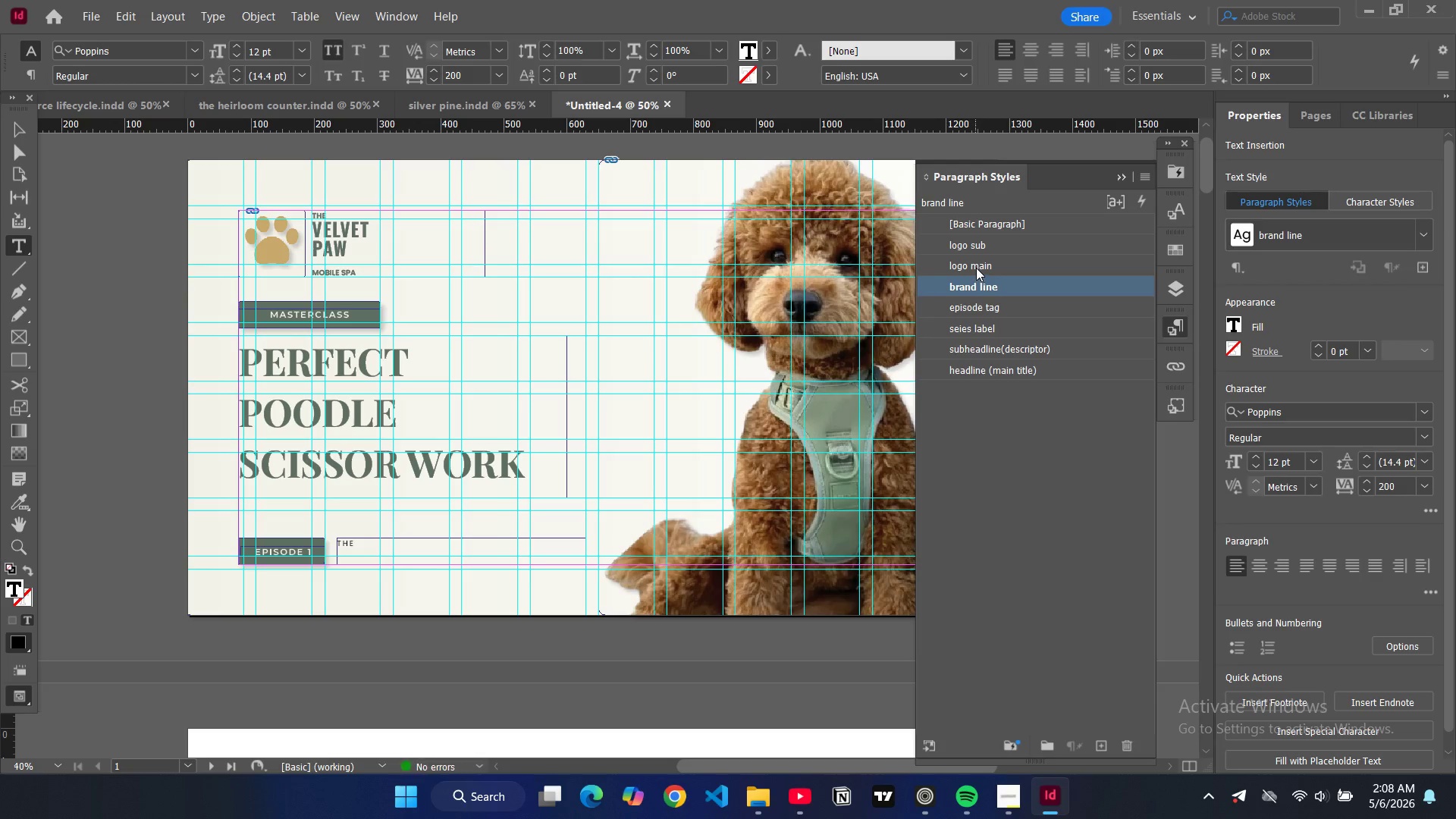 
left_click([976, 268])
 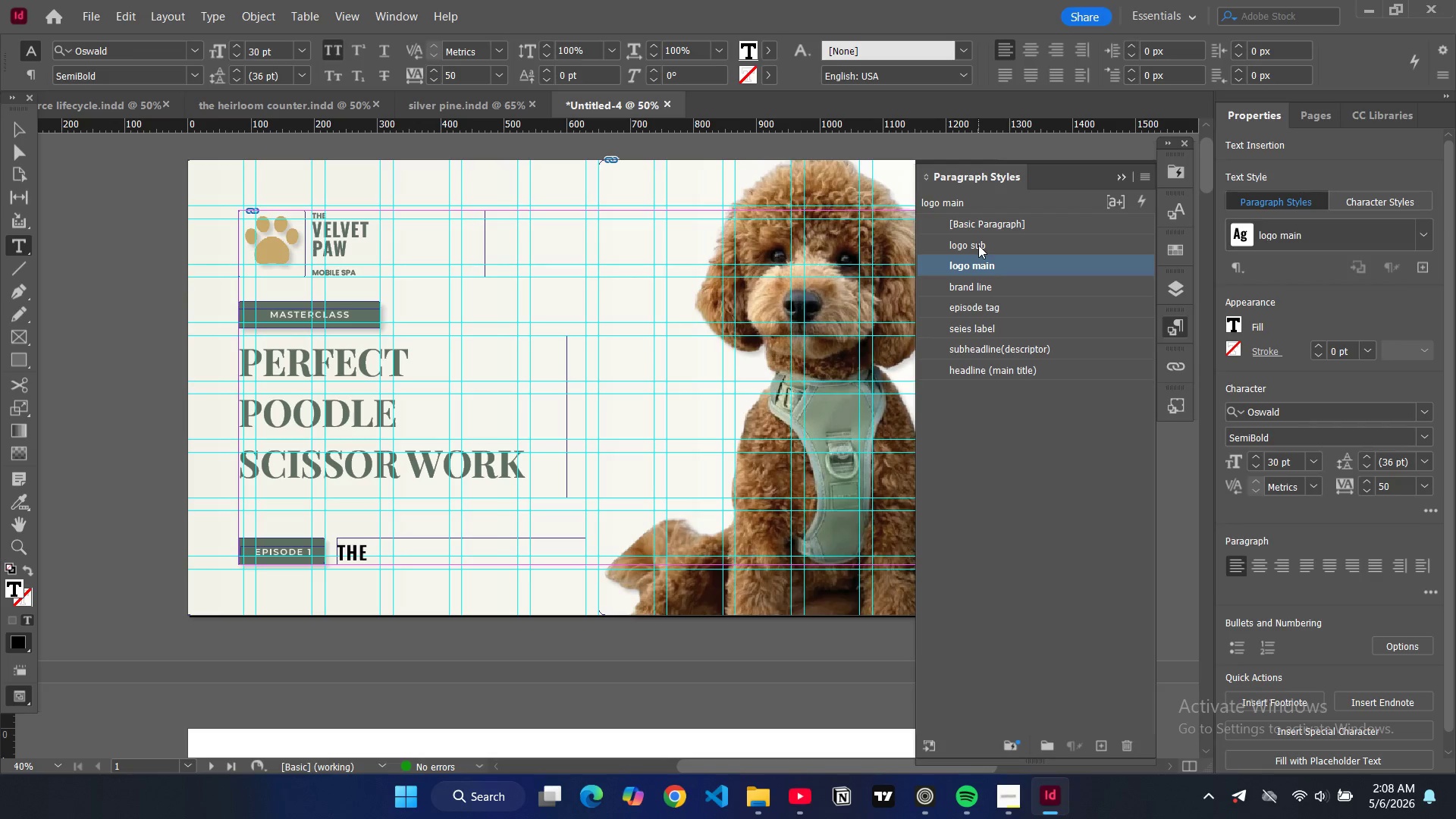 
left_click([978, 245])
 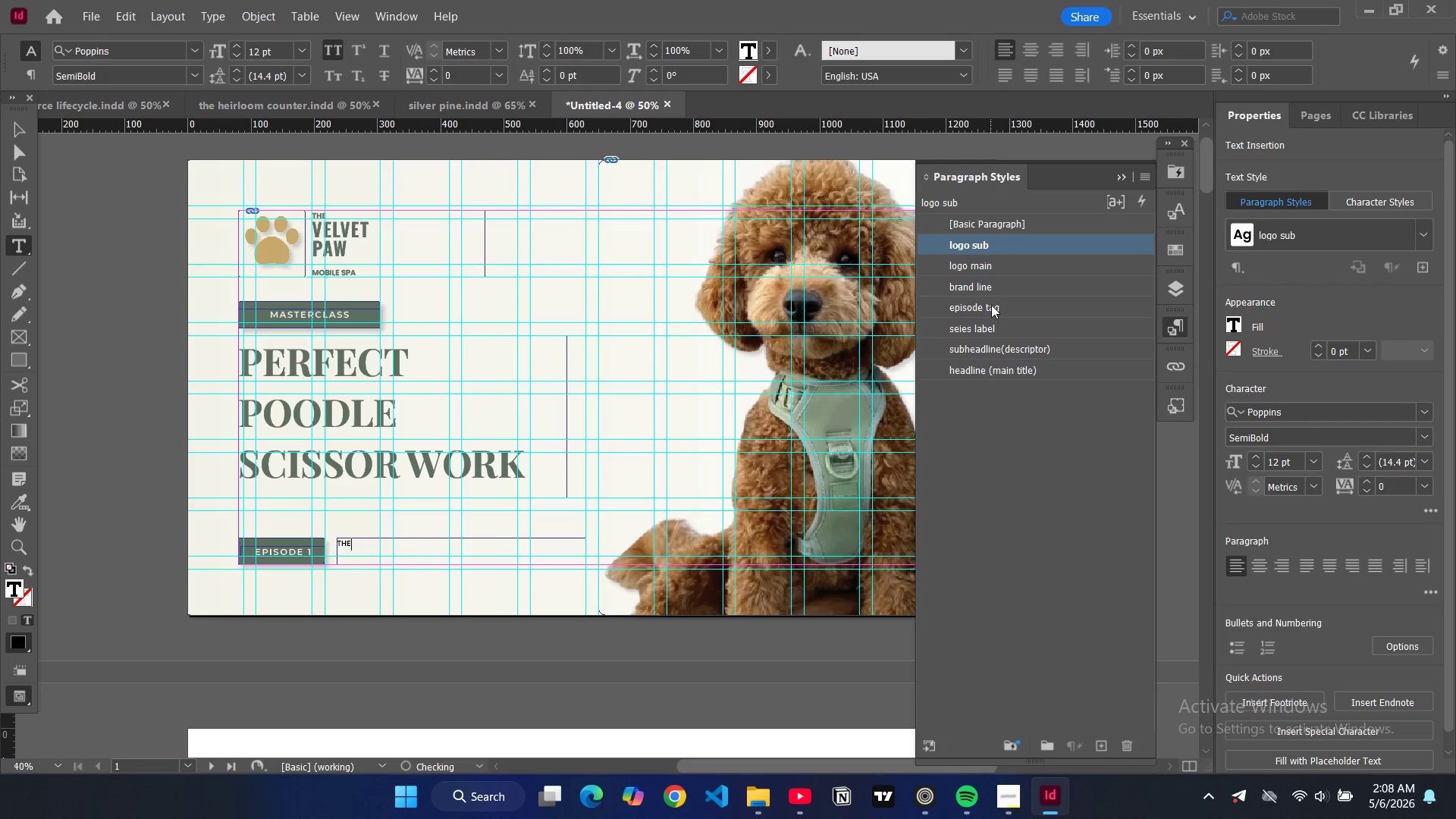 
double_click([991, 305])
 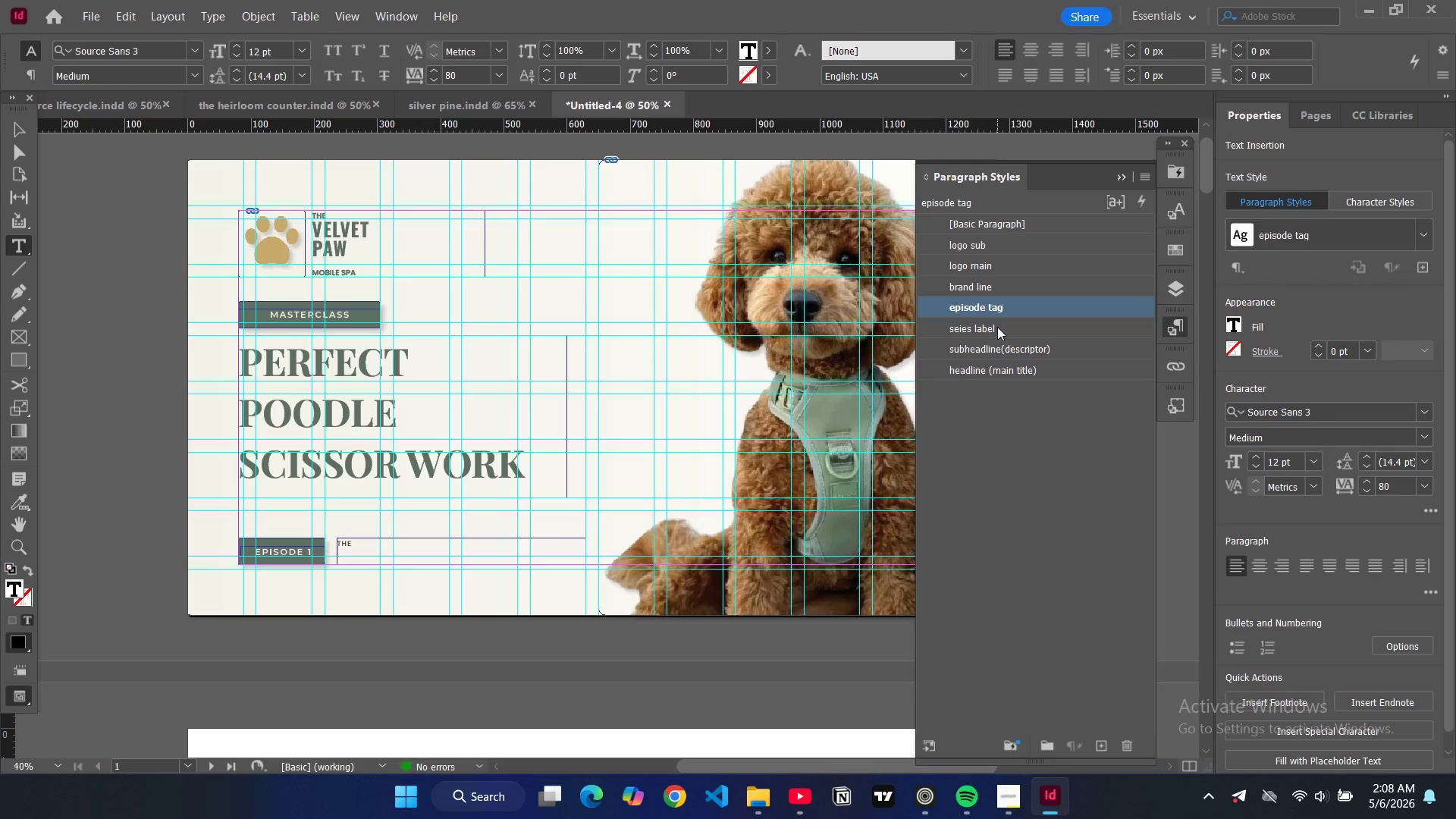 
left_click([997, 327])
 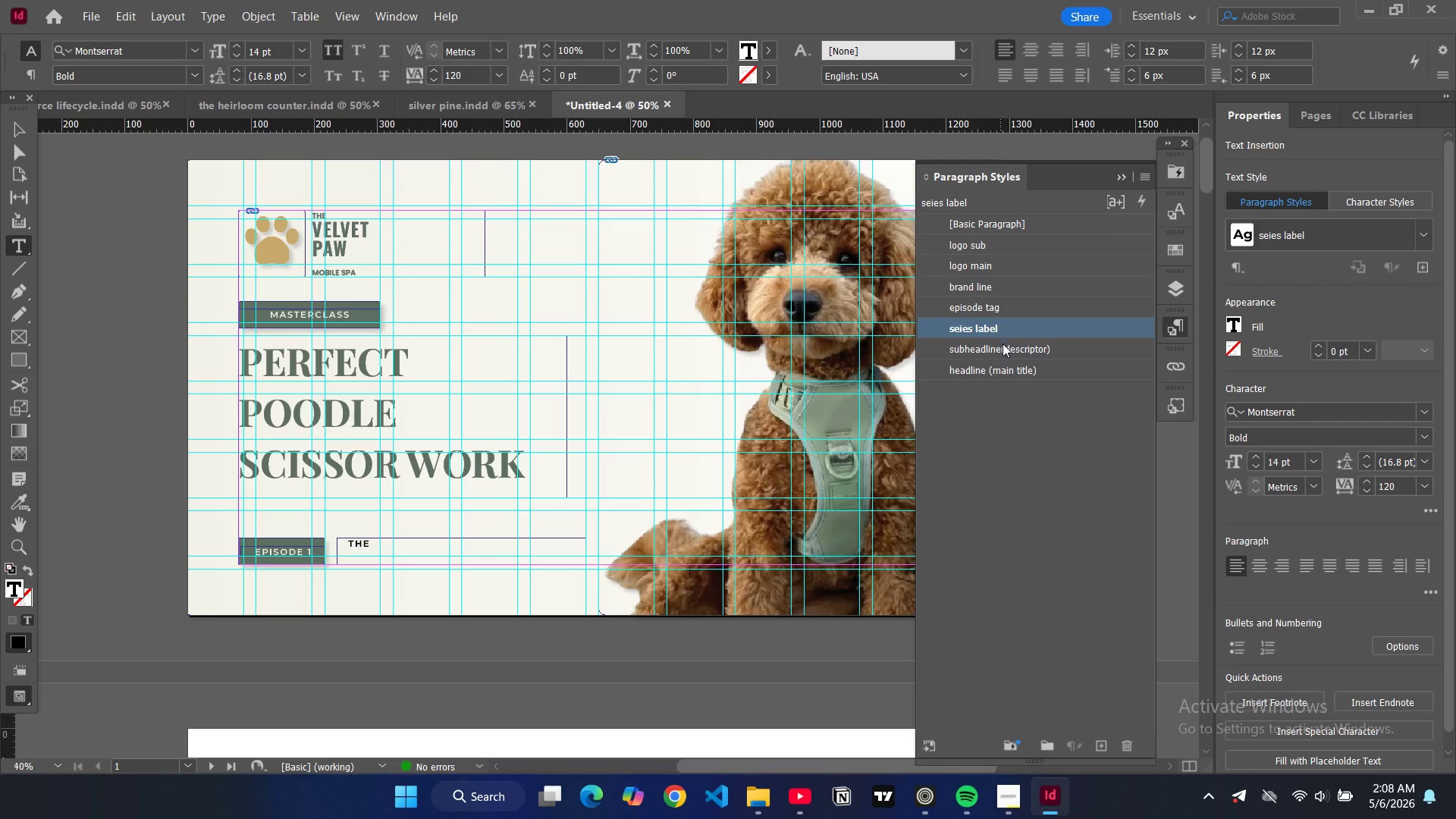 
left_click([1004, 348])
 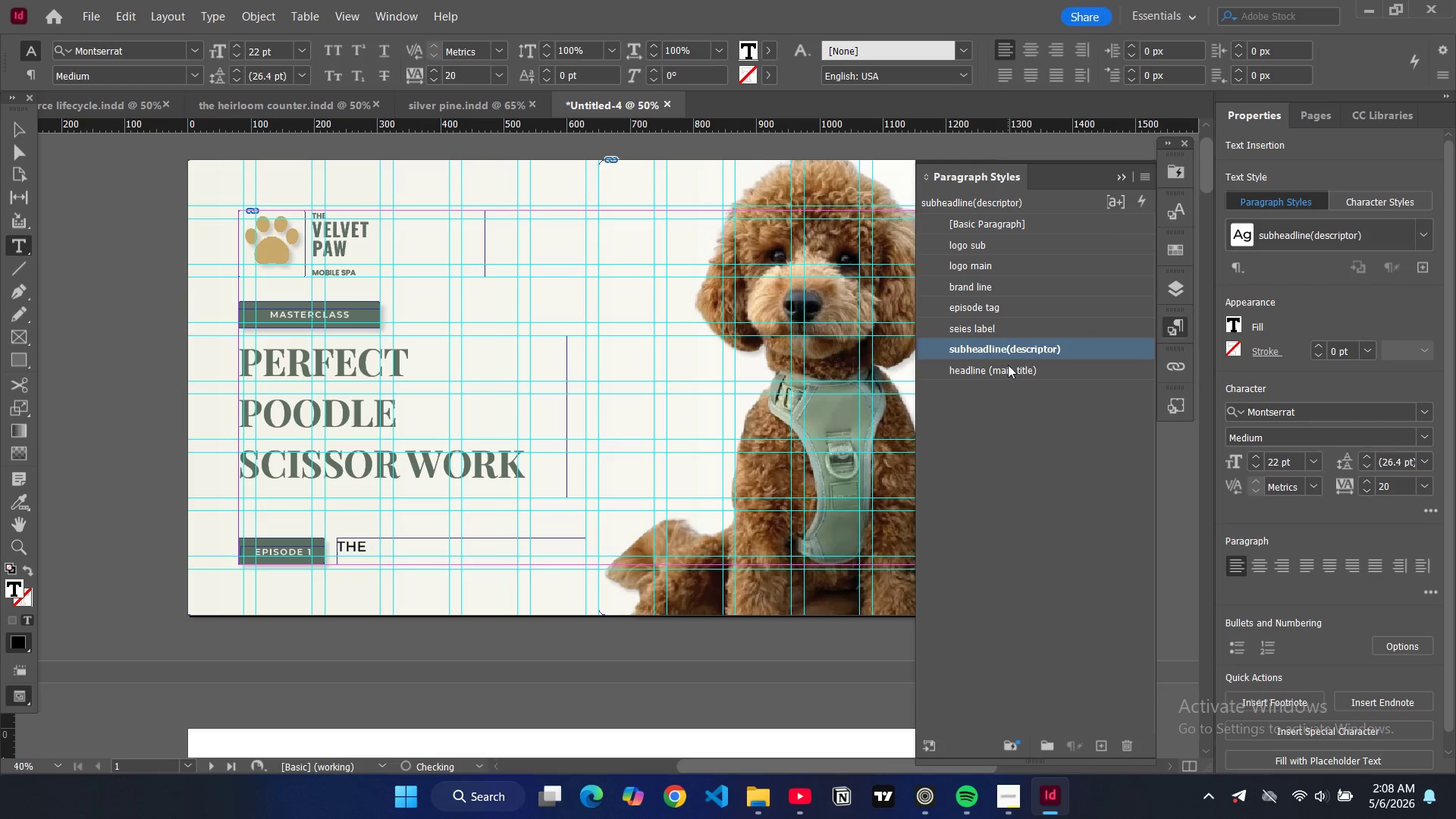 
left_click([1008, 365])
 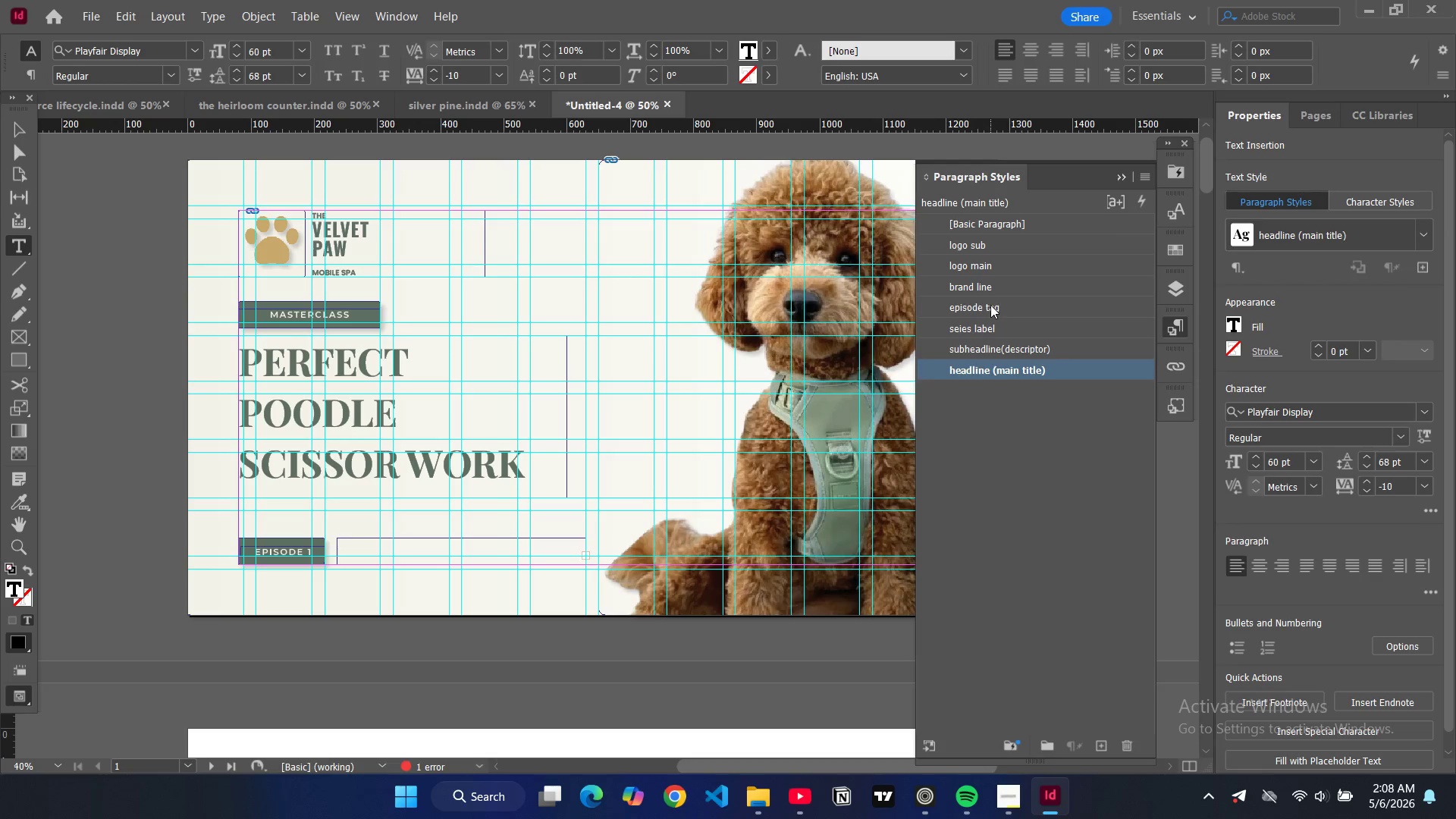 
left_click([990, 305])
 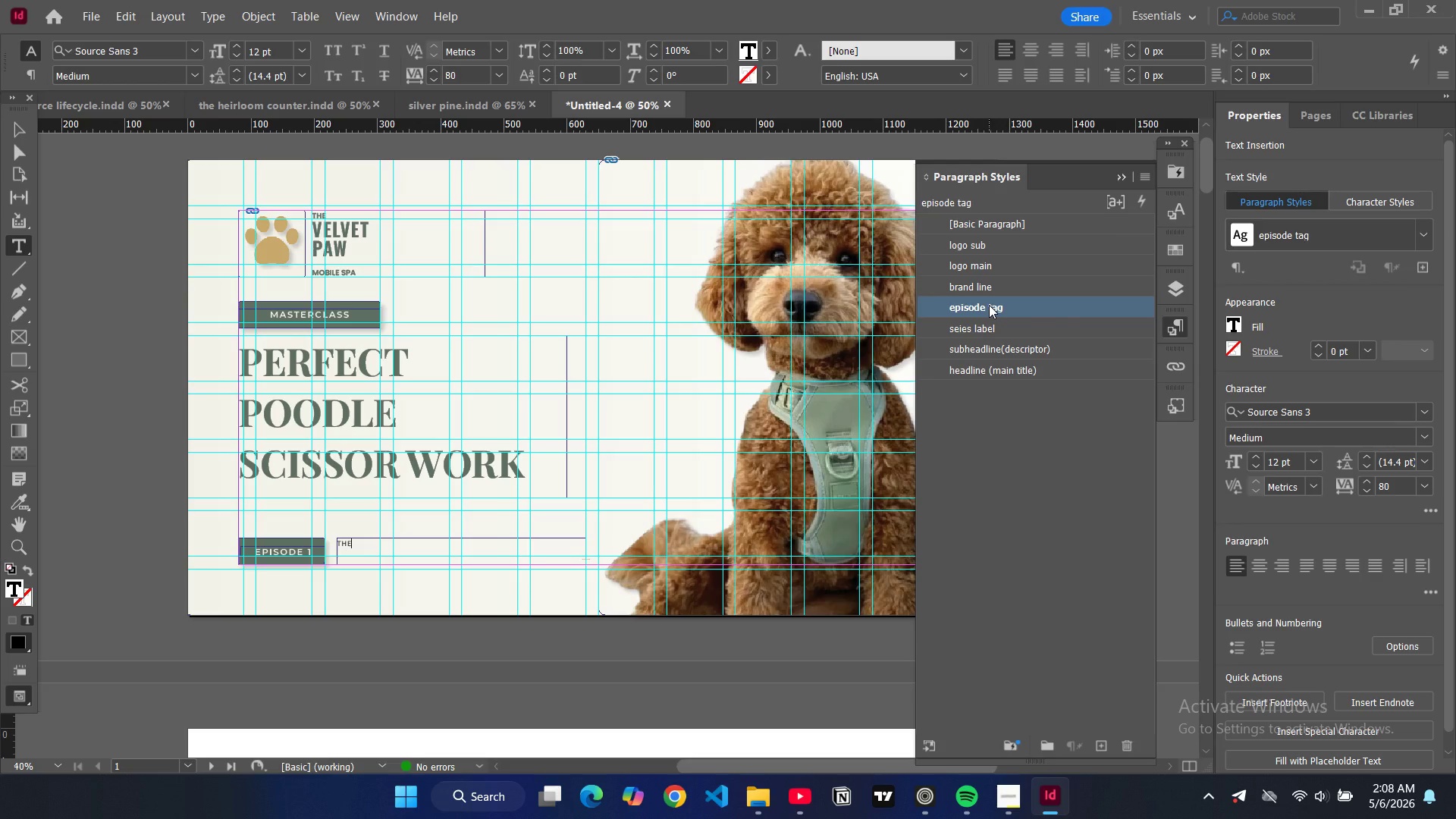 
type( art of the groom)
 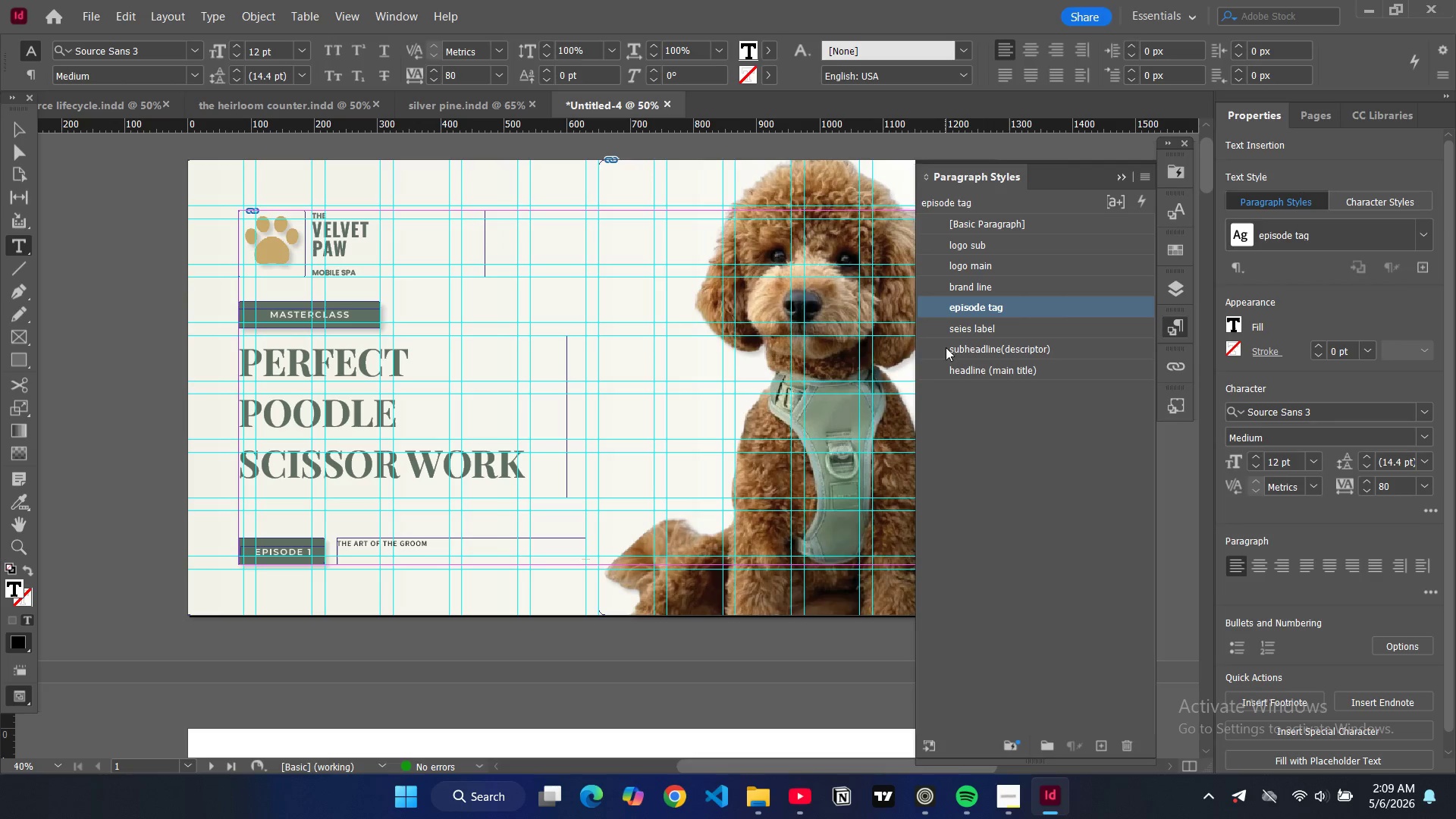 
hold_key(key=ControlLeft, duration=0.75)
 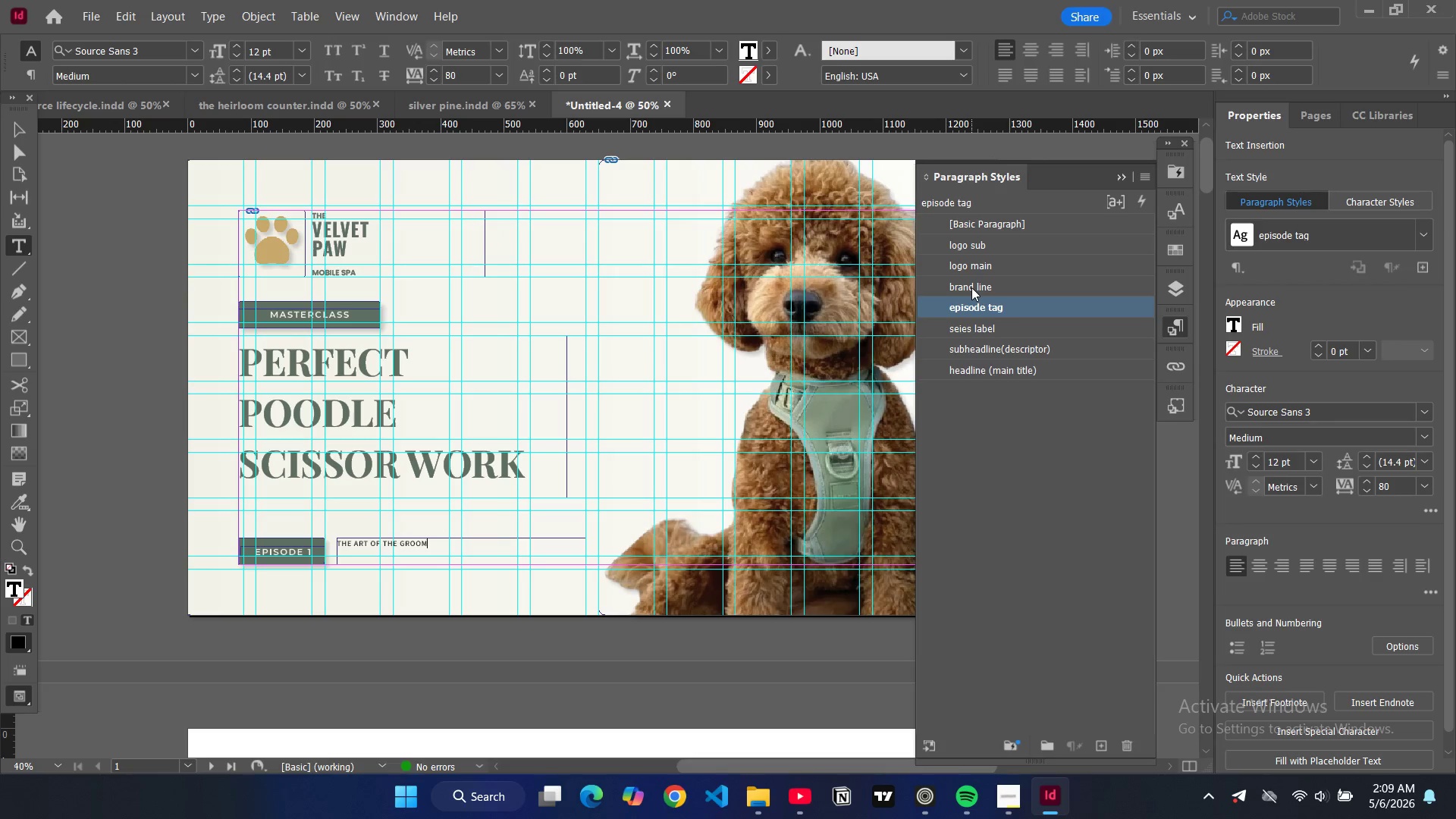 
left_click([971, 287])
 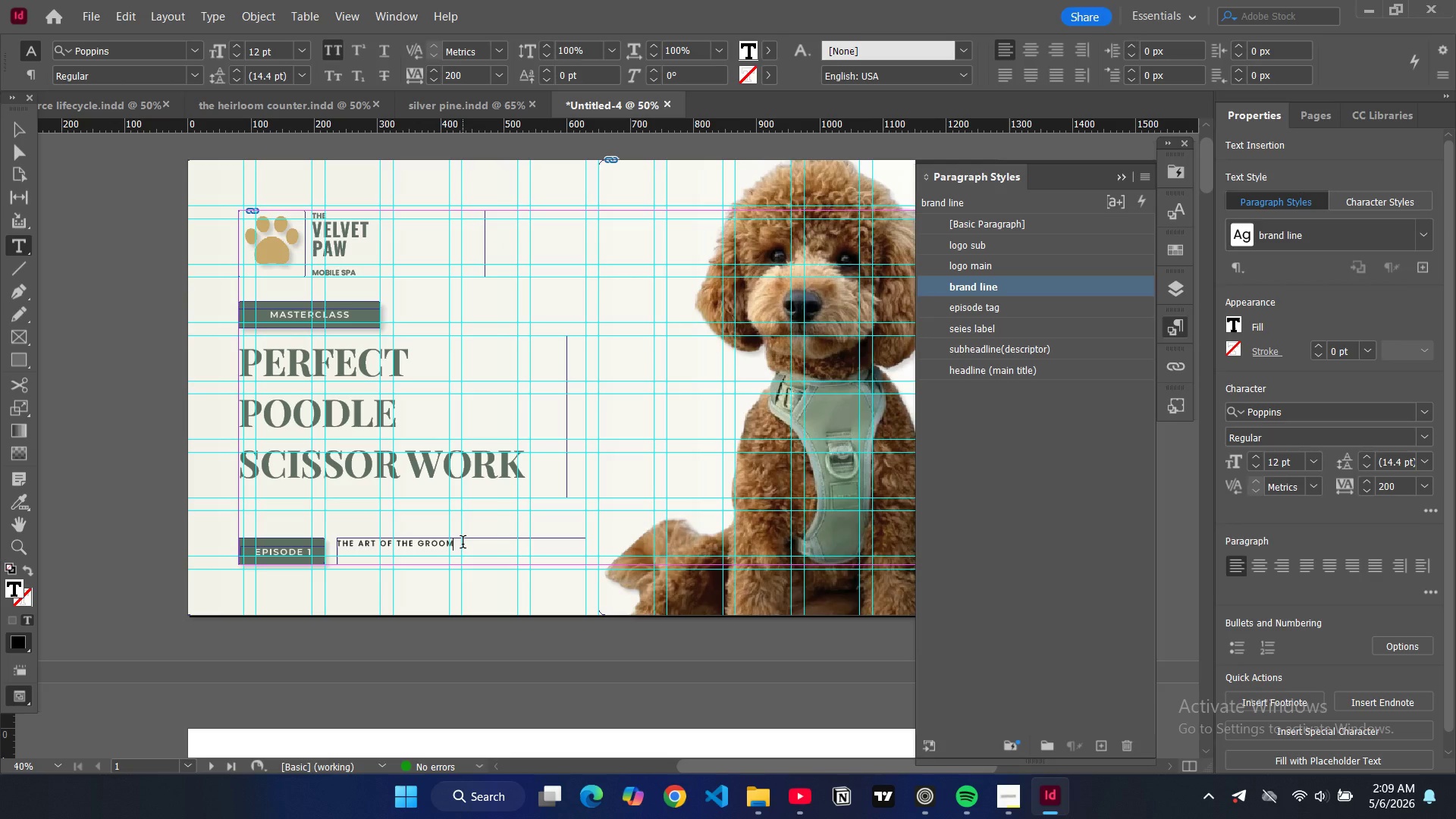 
wait(6.59)
 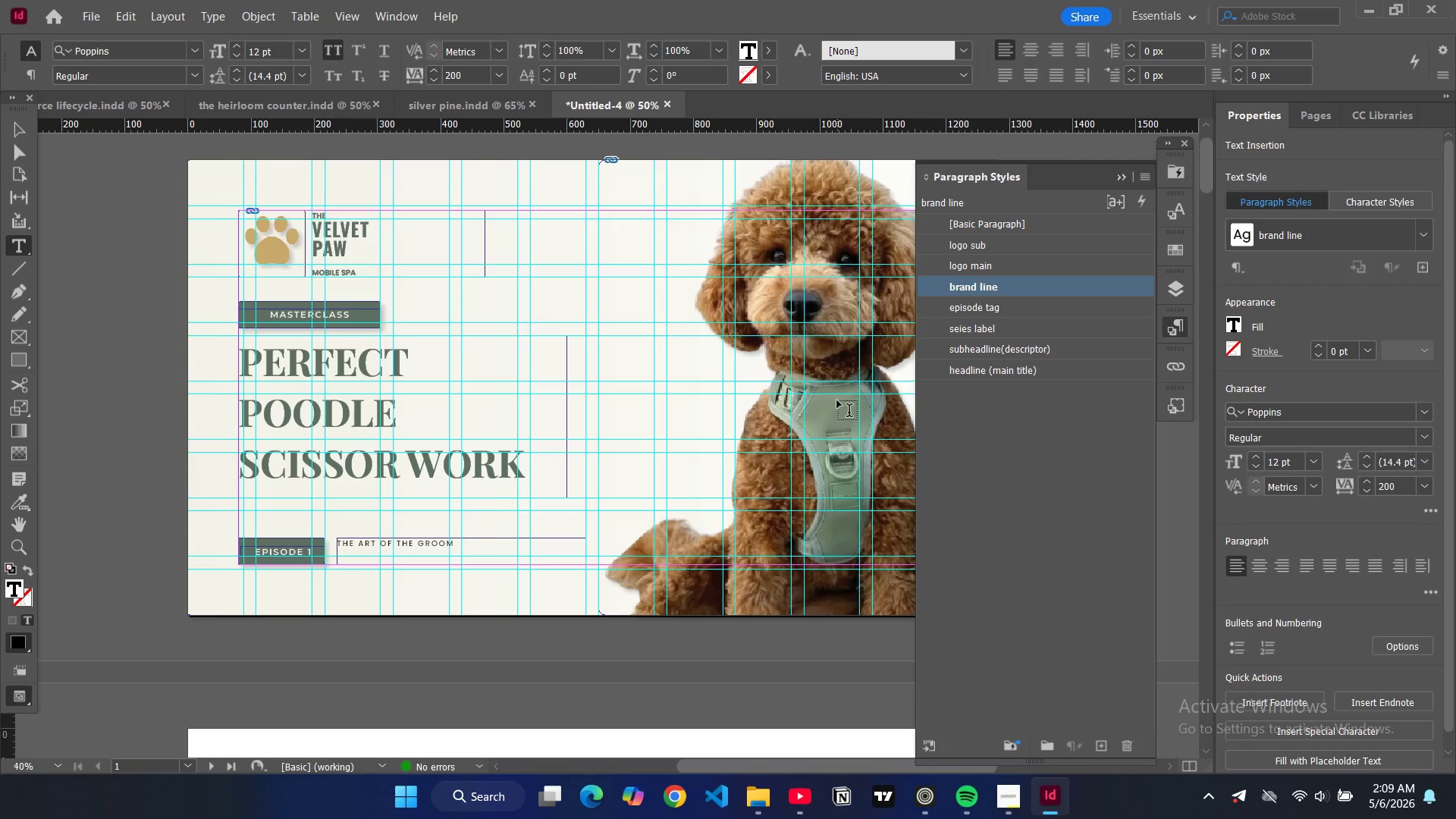 
left_click([14, 136])
 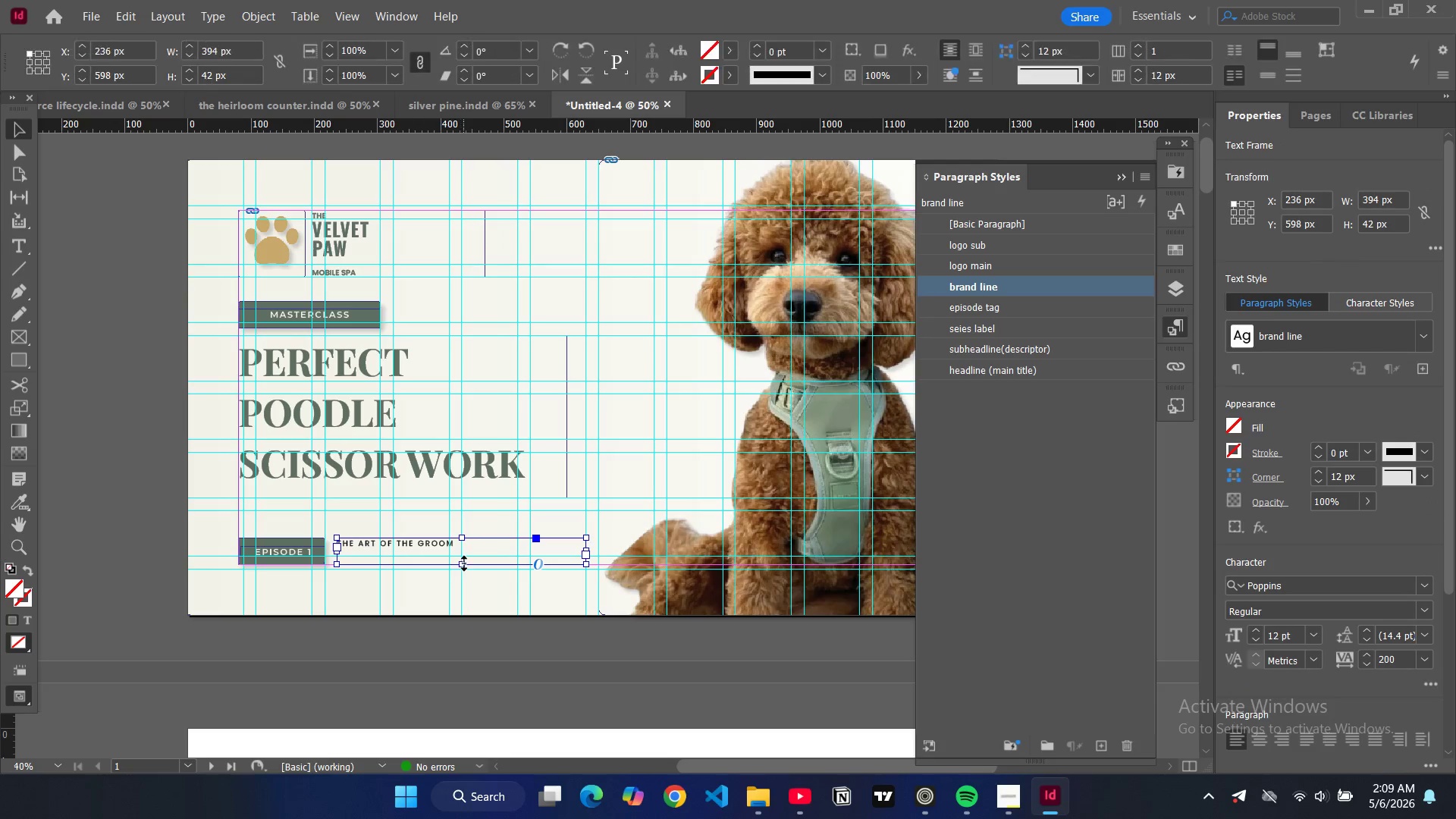 
left_click_drag(start_coordinate=[464, 563], to_coordinate=[465, 552])
 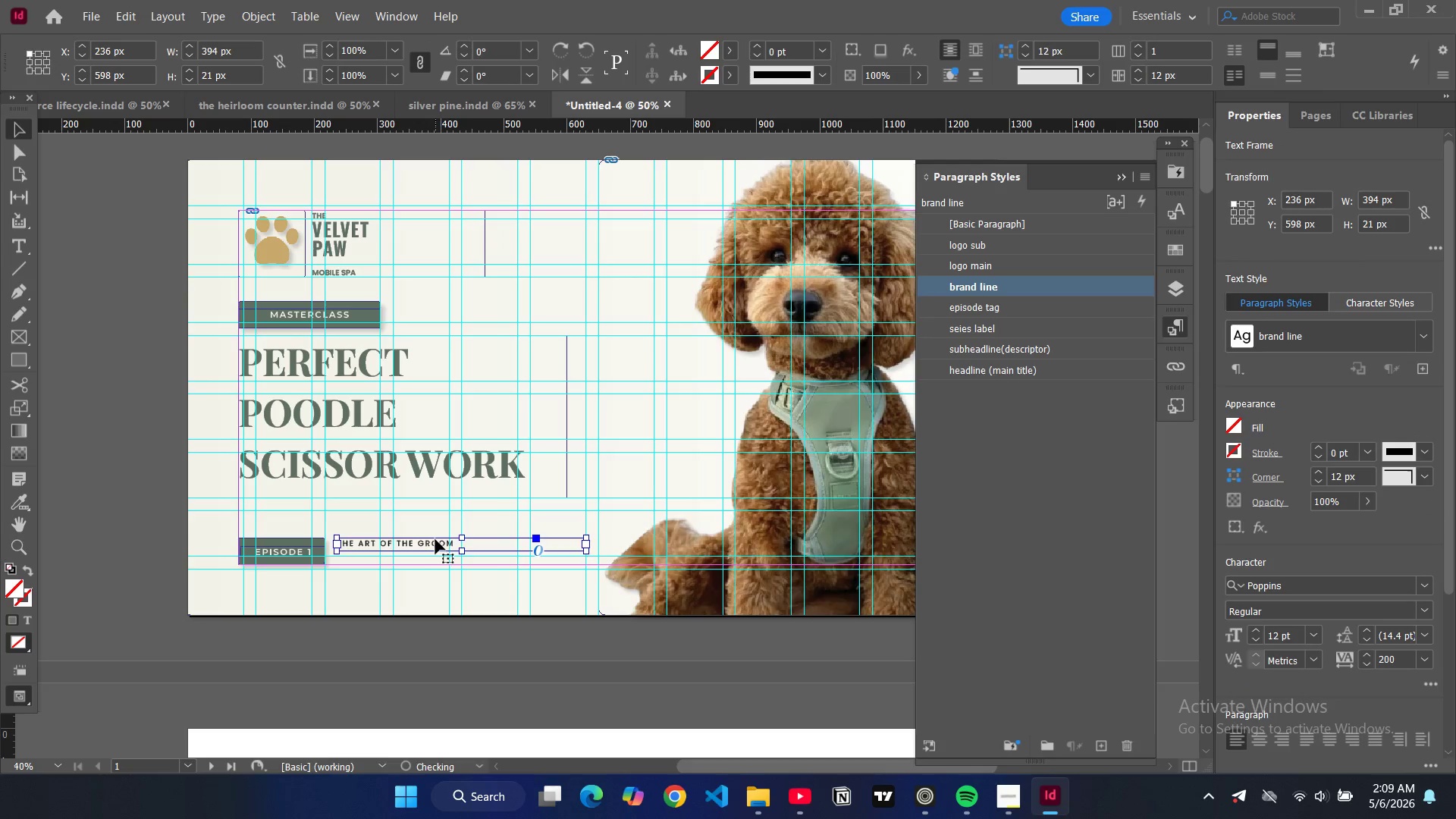 
left_click_drag(start_coordinate=[435, 539], to_coordinate=[435, 546])
 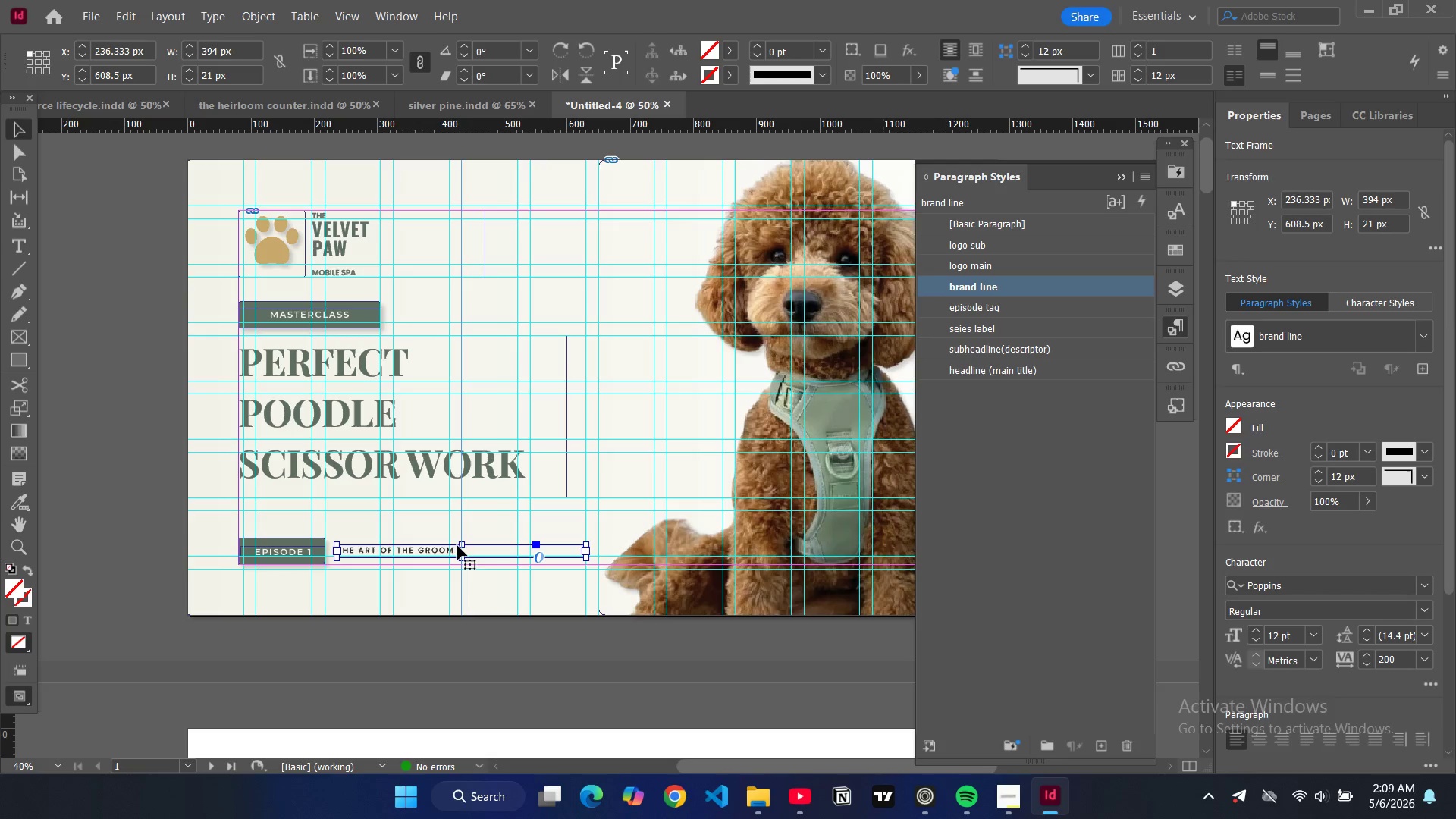 
double_click([445, 550])
 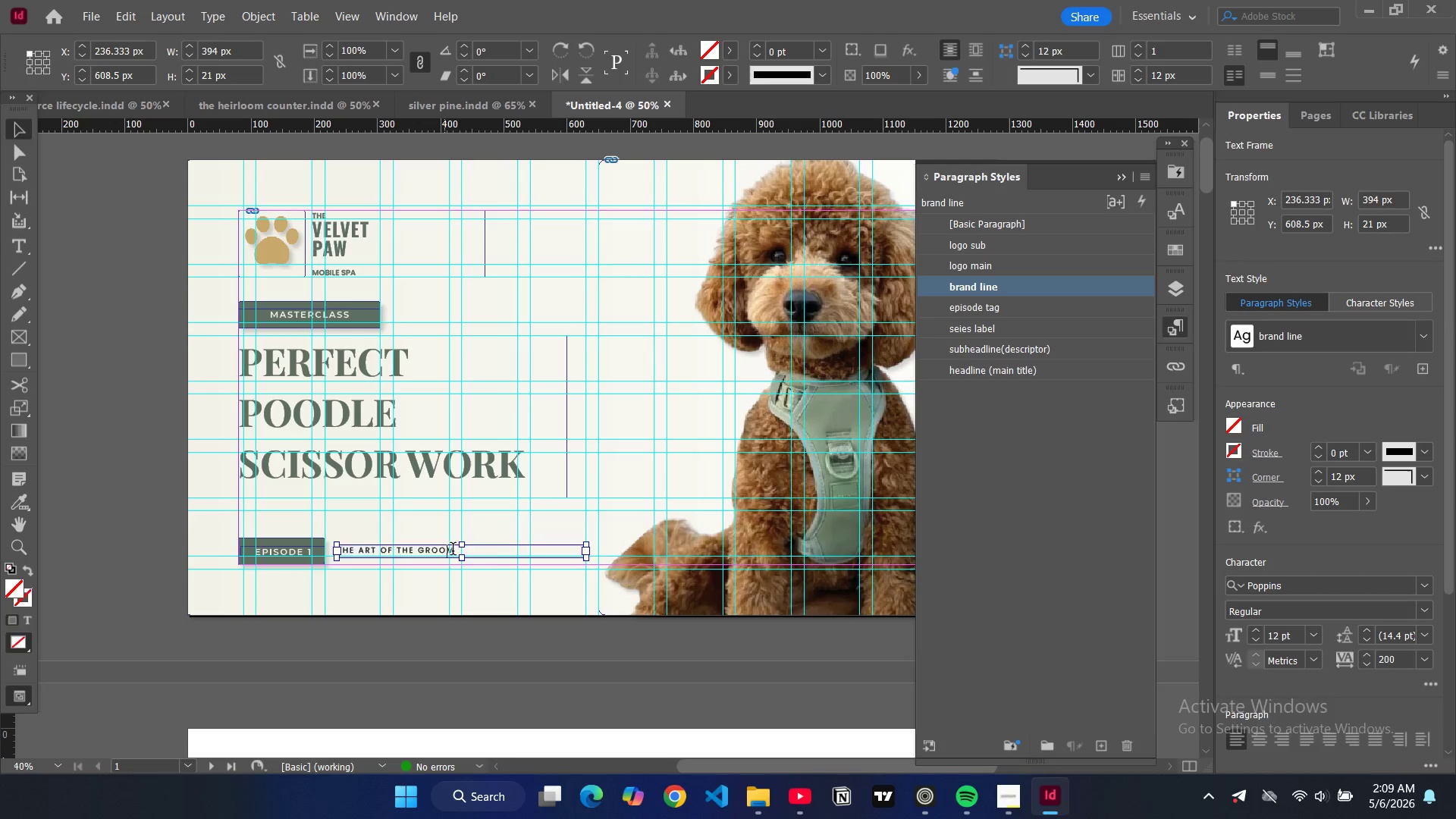 
key(Control+A)
 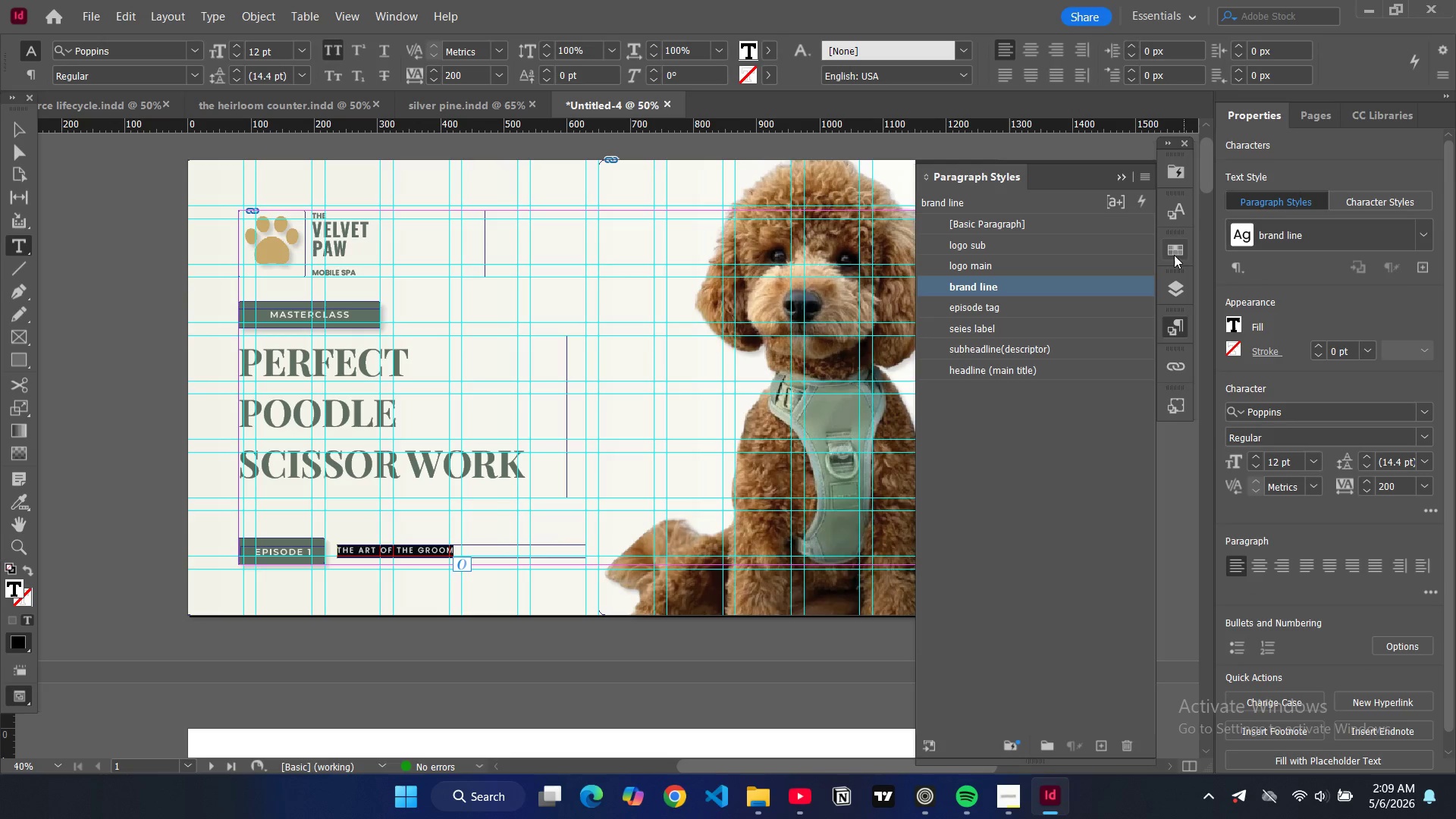 
left_click([1179, 211])
 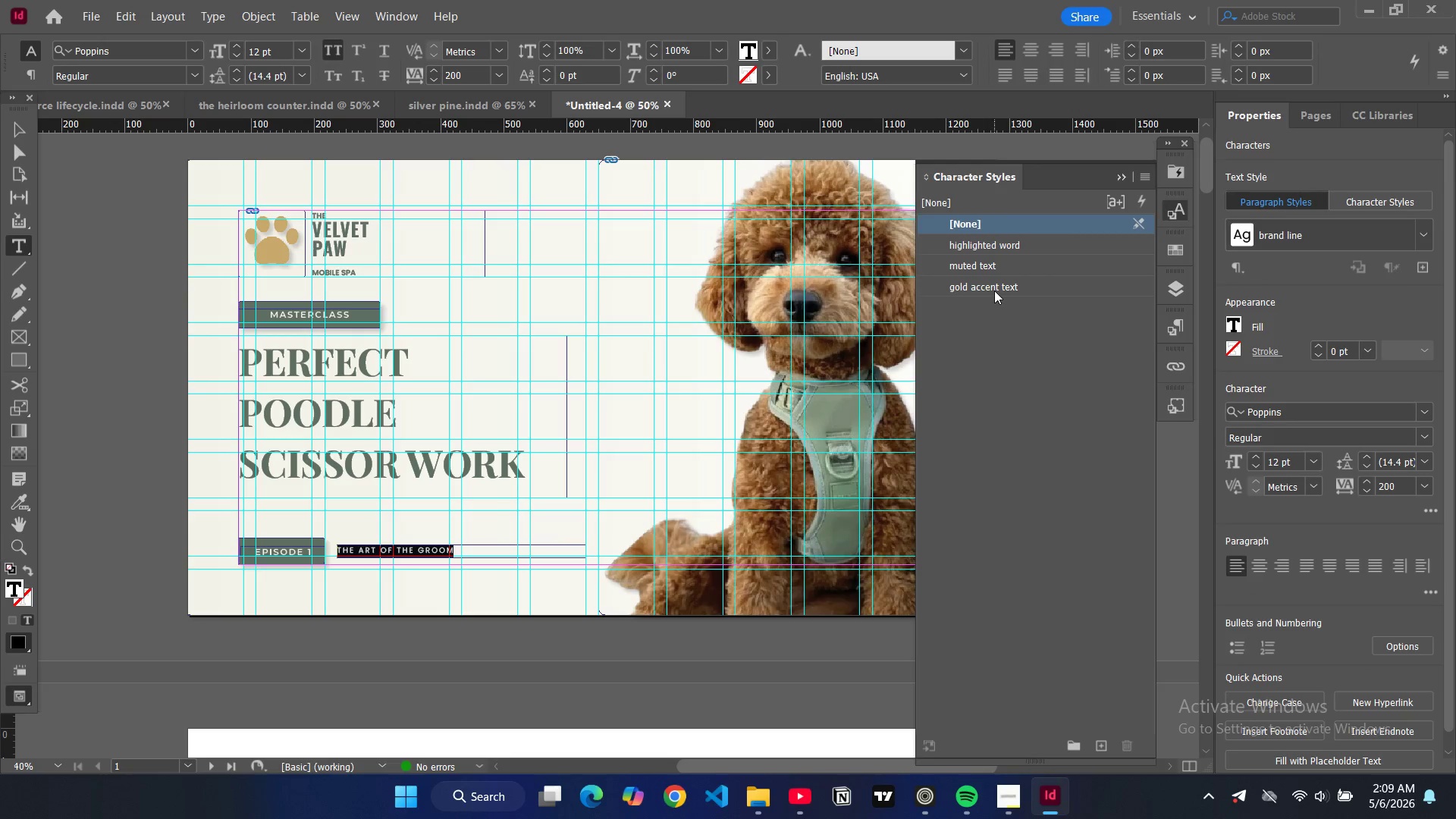 
left_click([995, 290])
 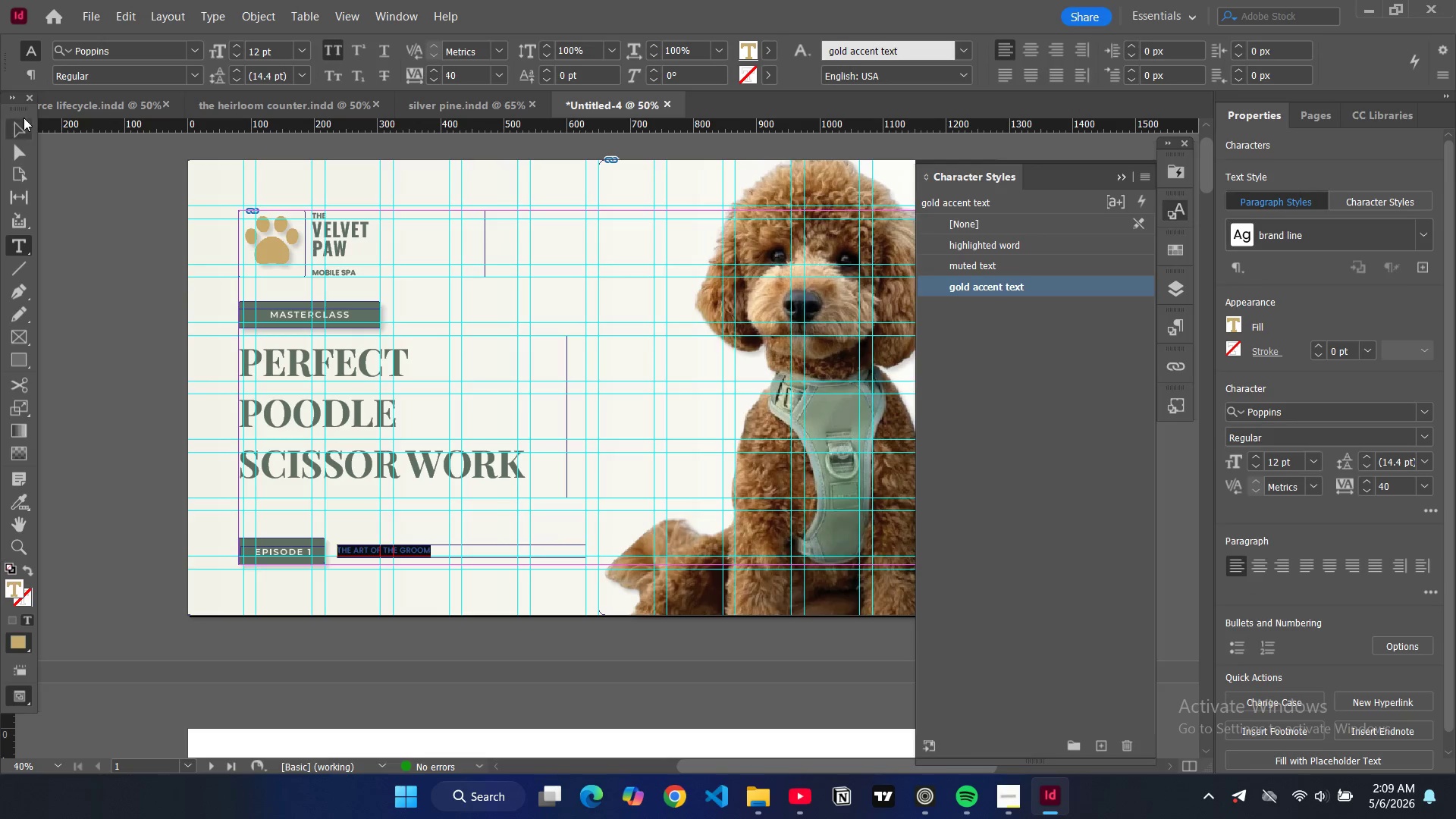 
left_click([20, 124])
 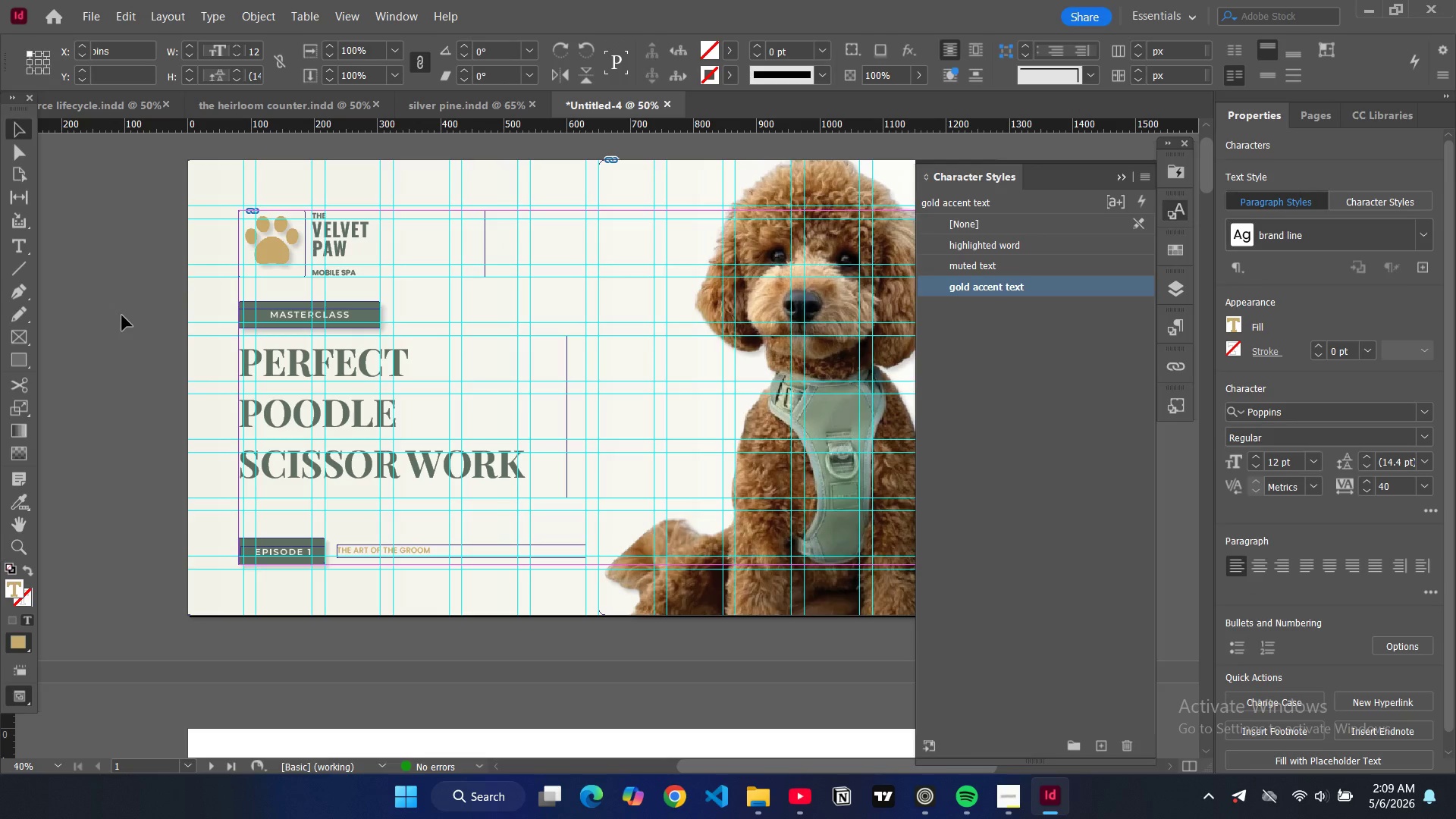 
left_click([122, 315])
 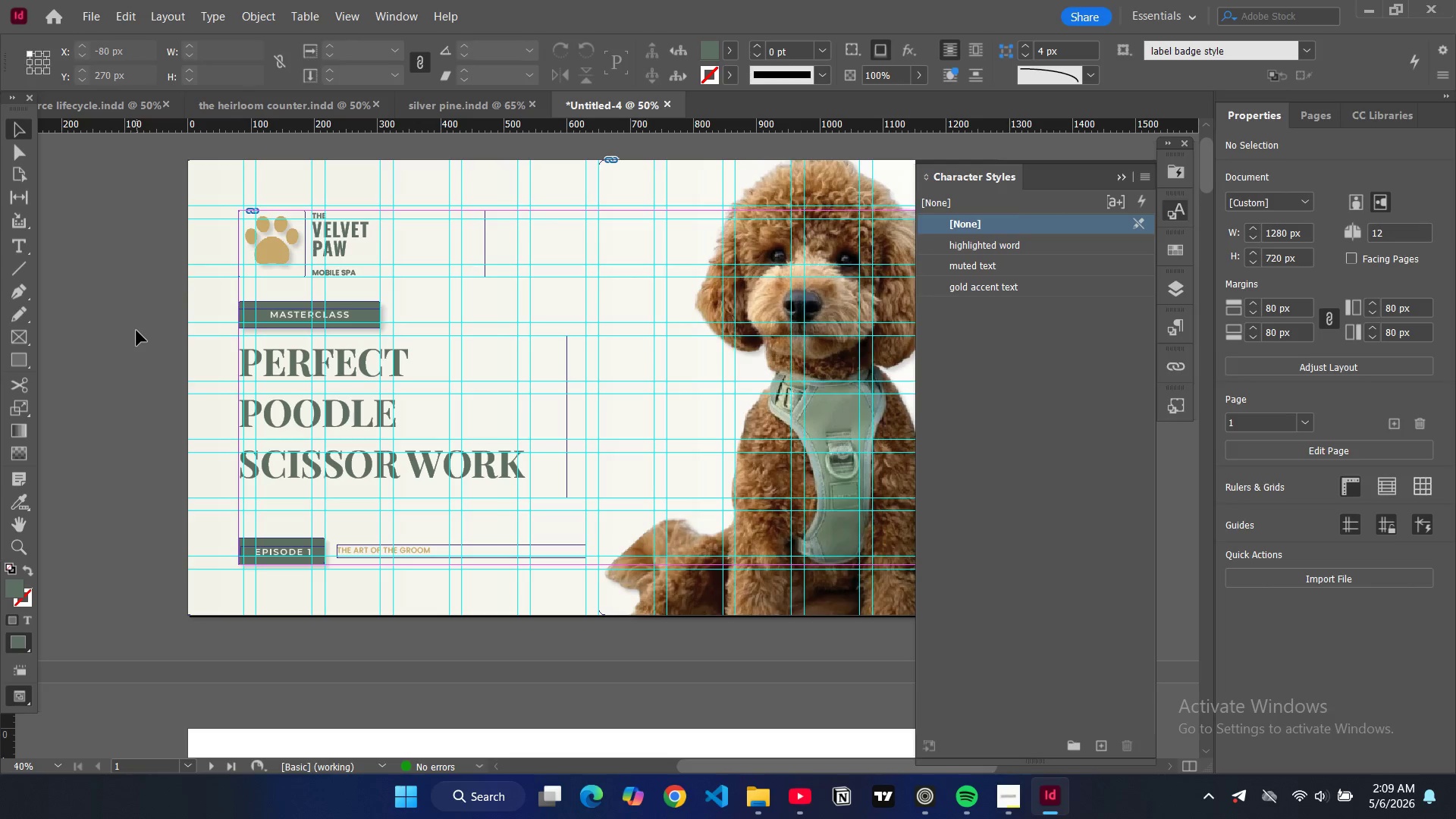 
key(W)
 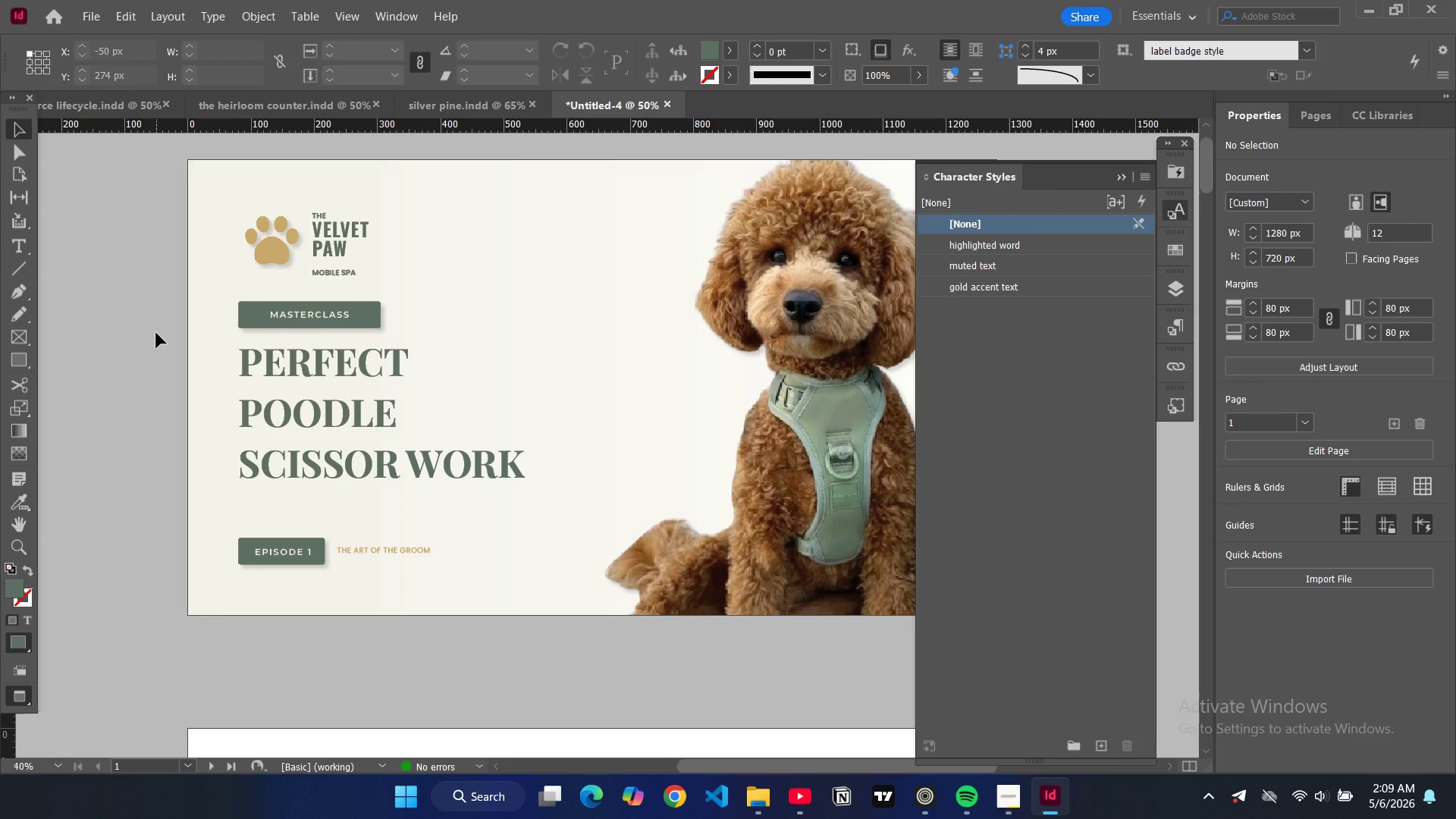 
key(W)
 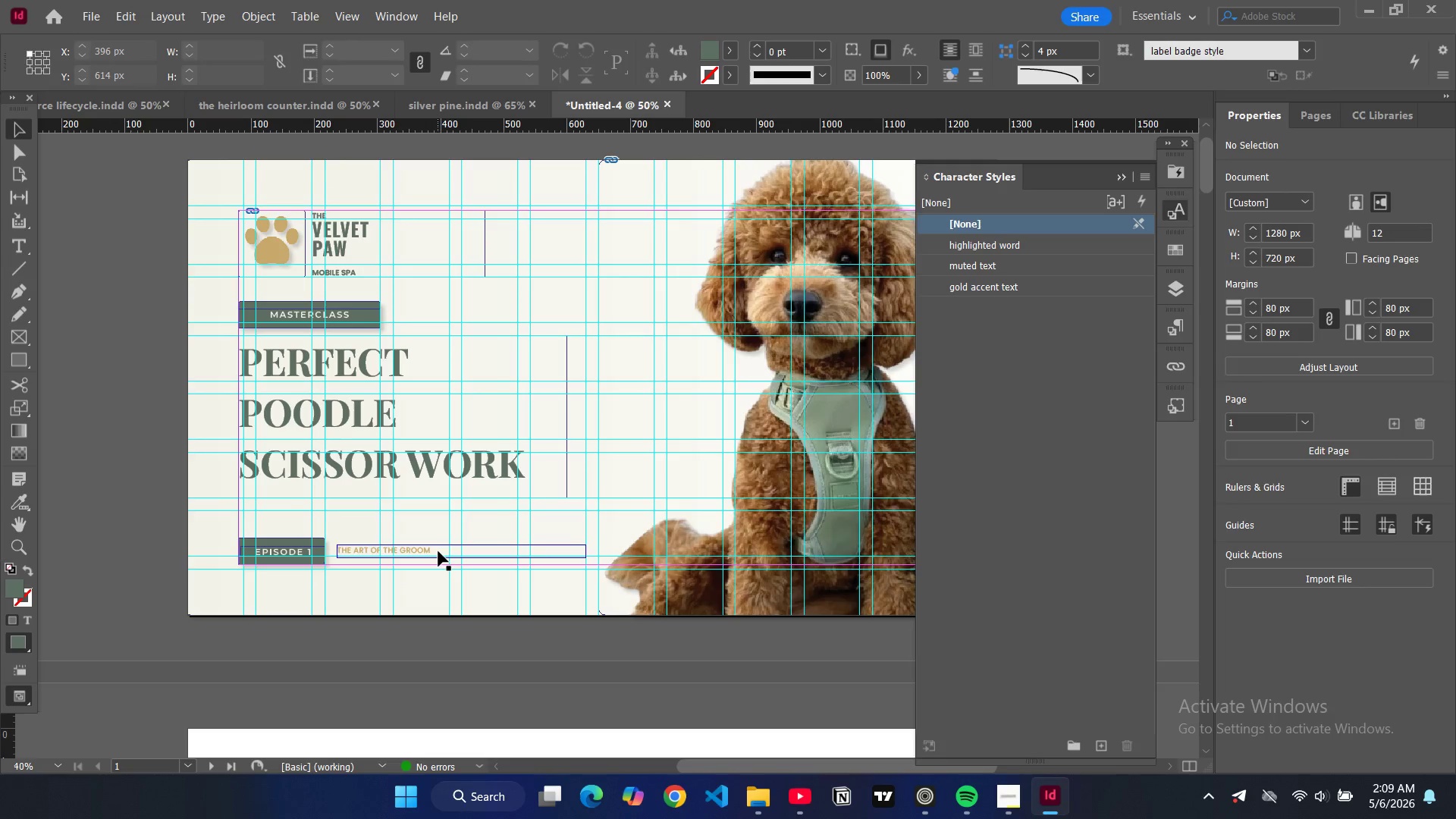 
left_click([438, 551])
 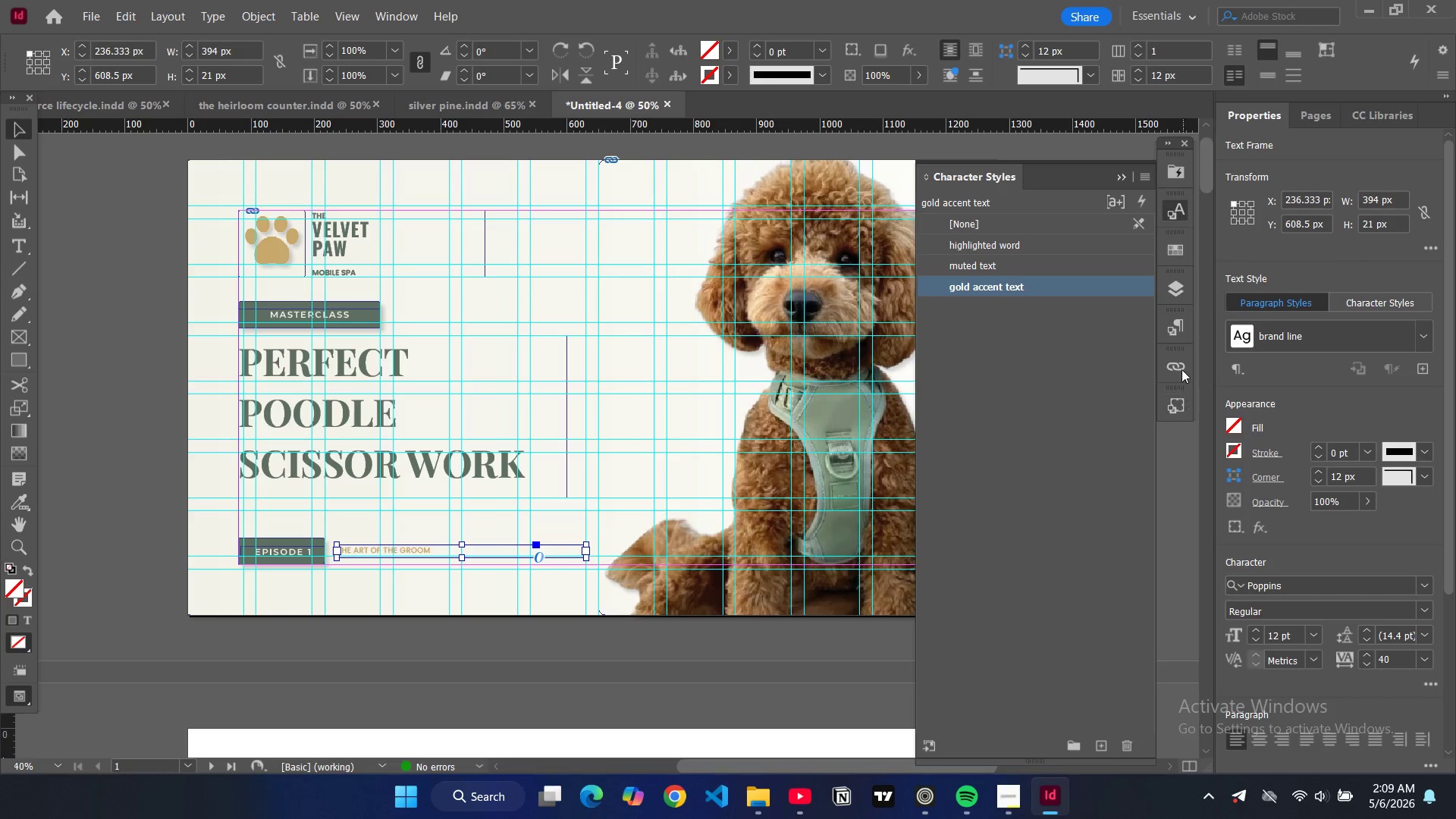 
left_click([1175, 328])
 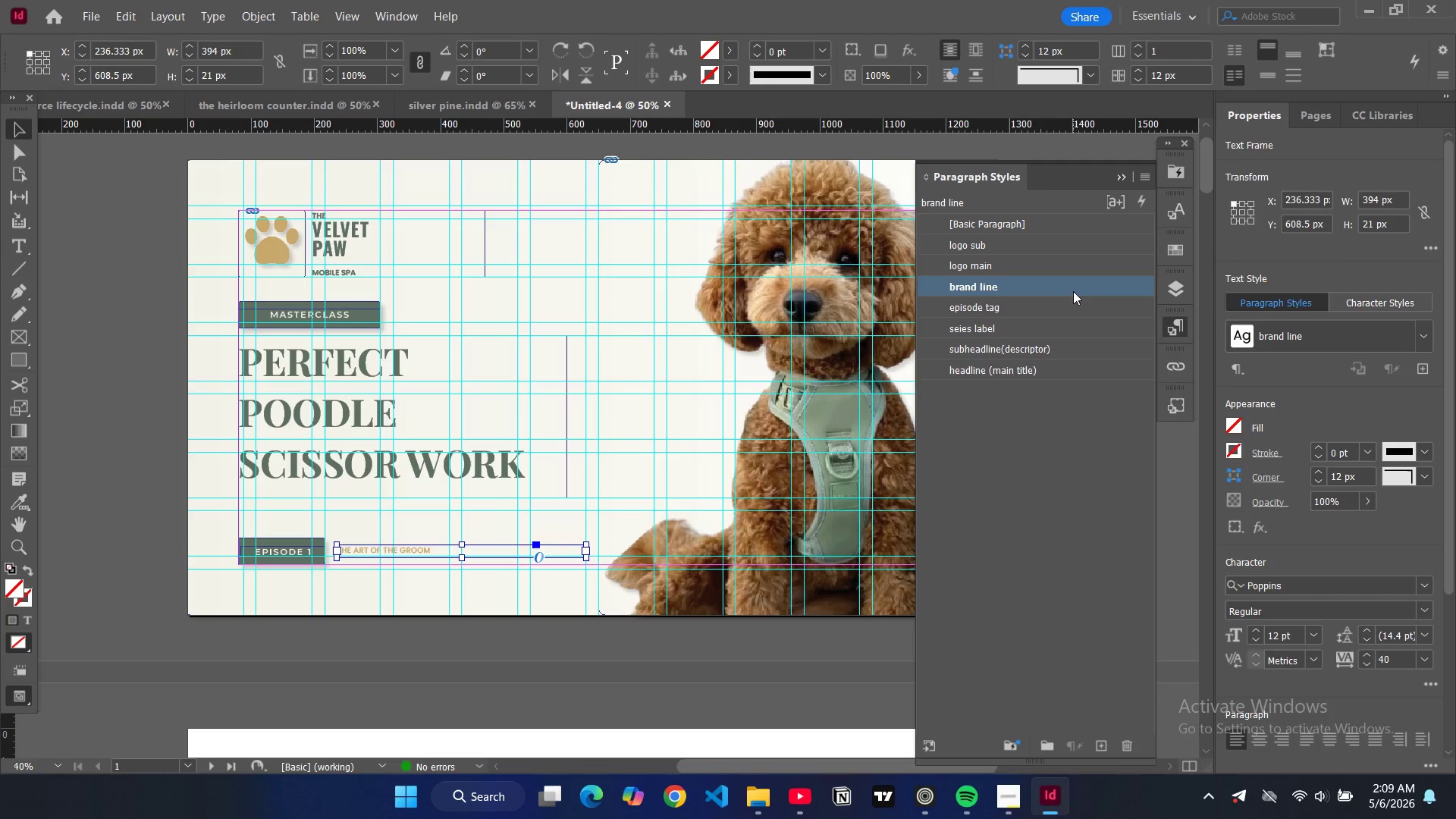 
double_click([1073, 291])
 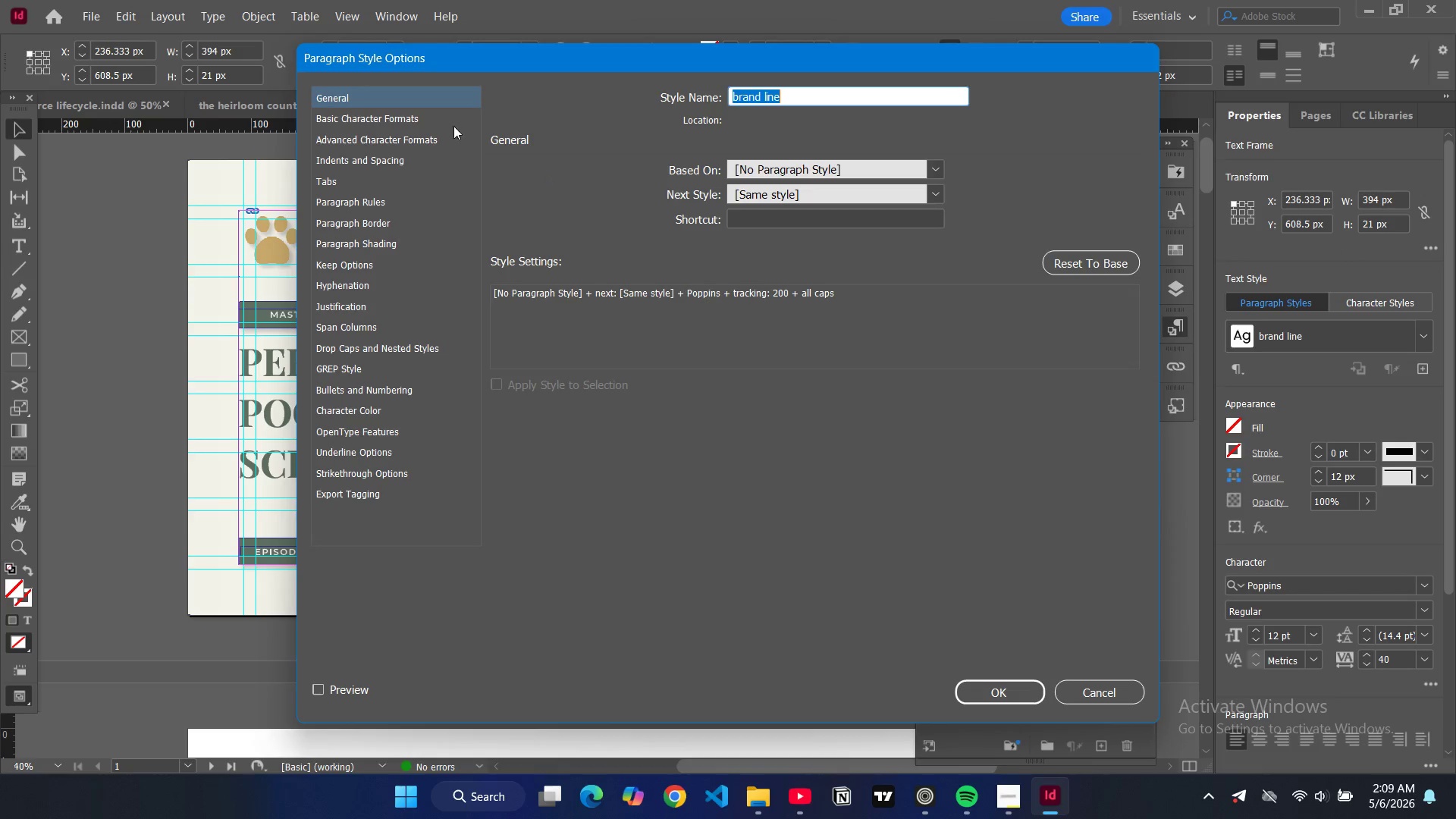 
left_click([439, 123])
 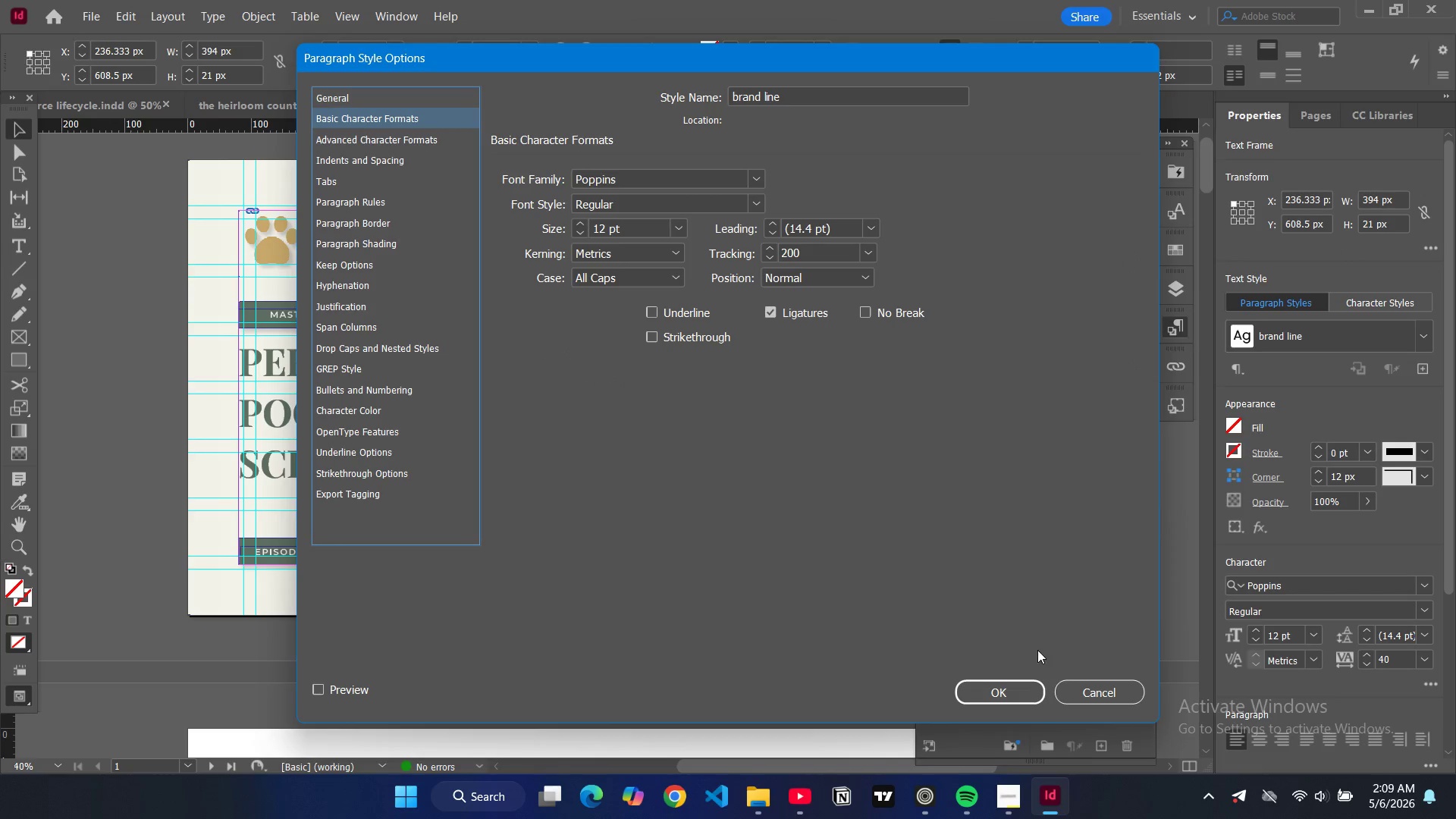 
left_click([1077, 689])
 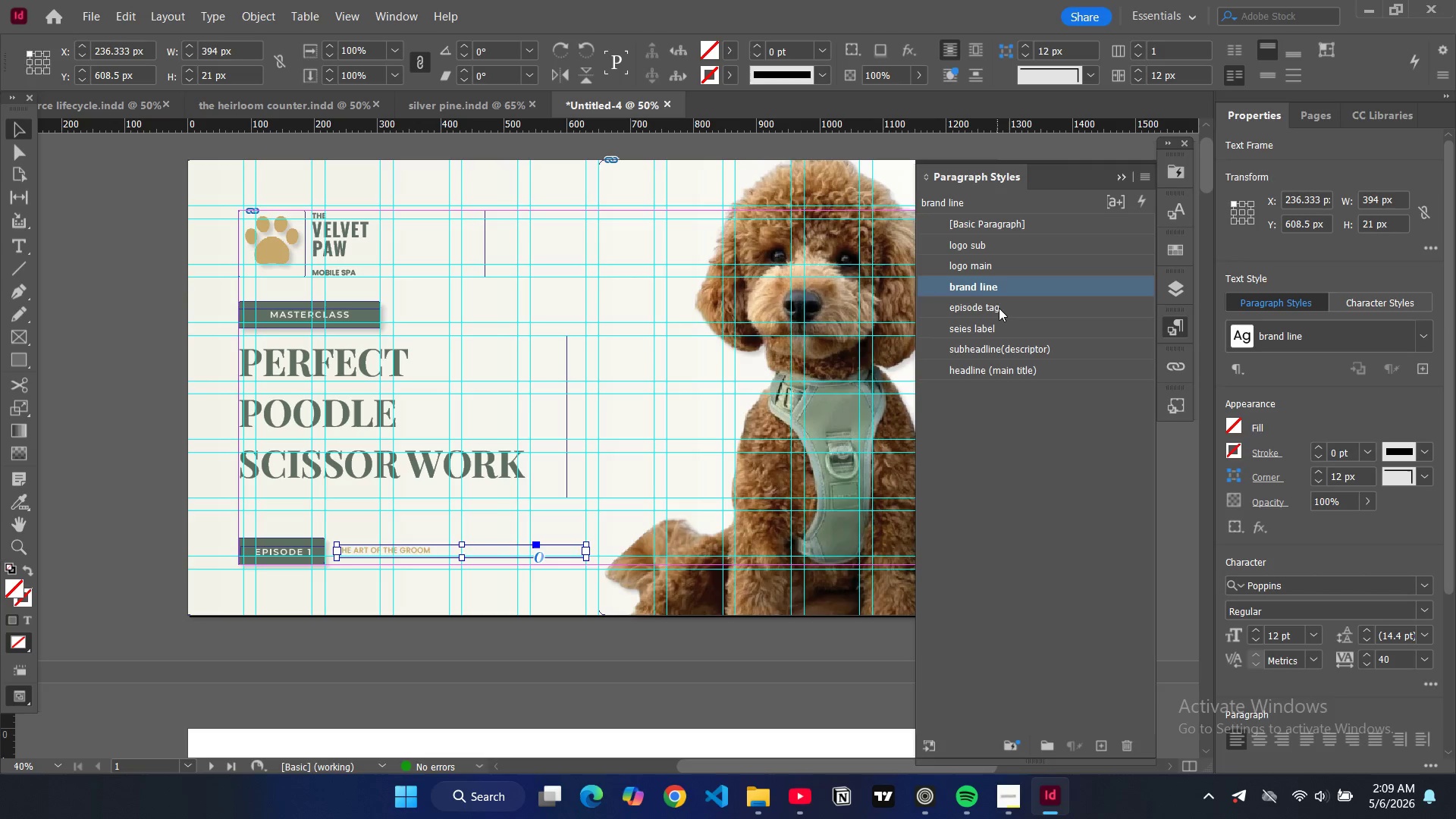 
left_click([999, 308])
 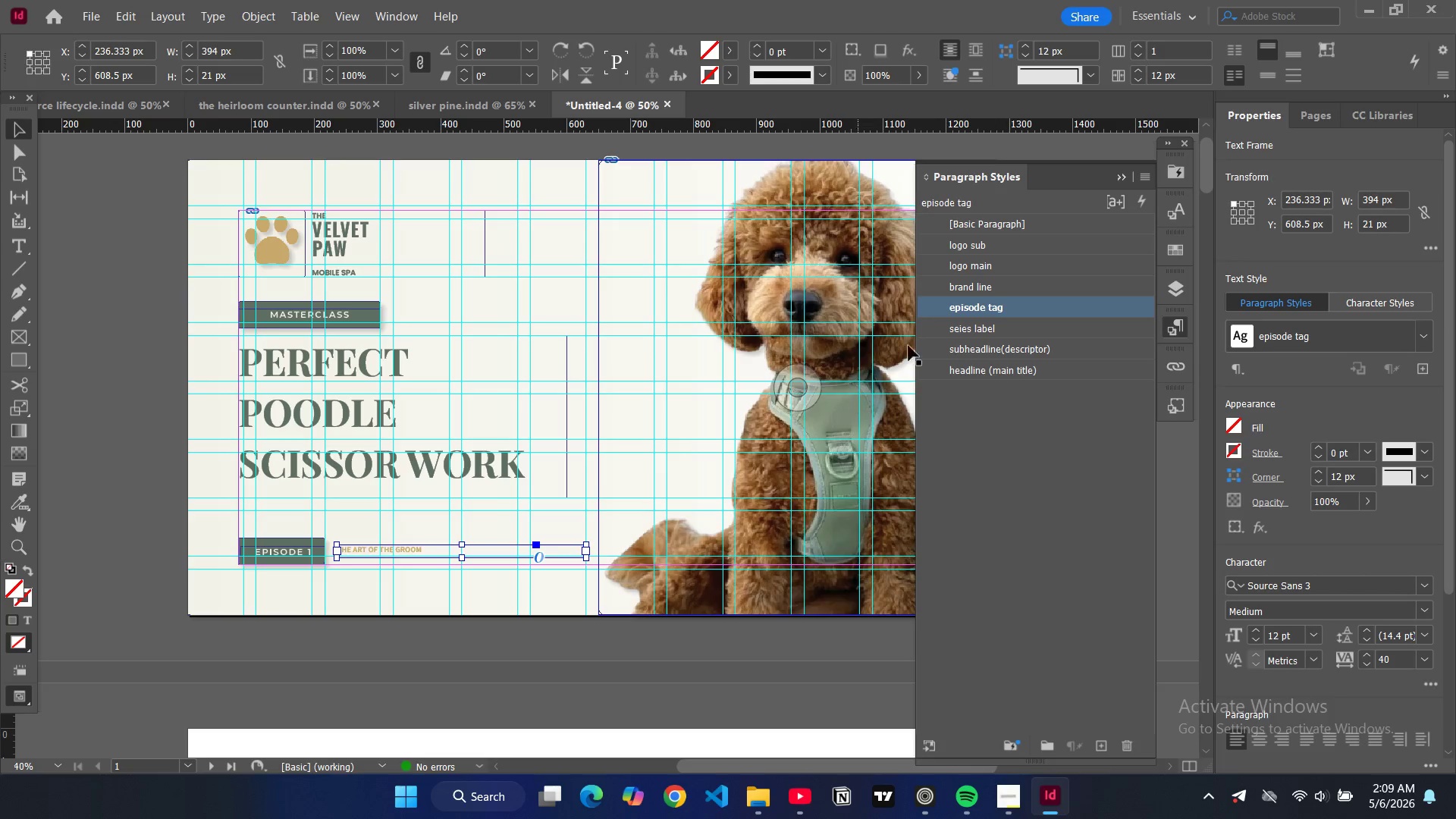 
double_click([1029, 305])
 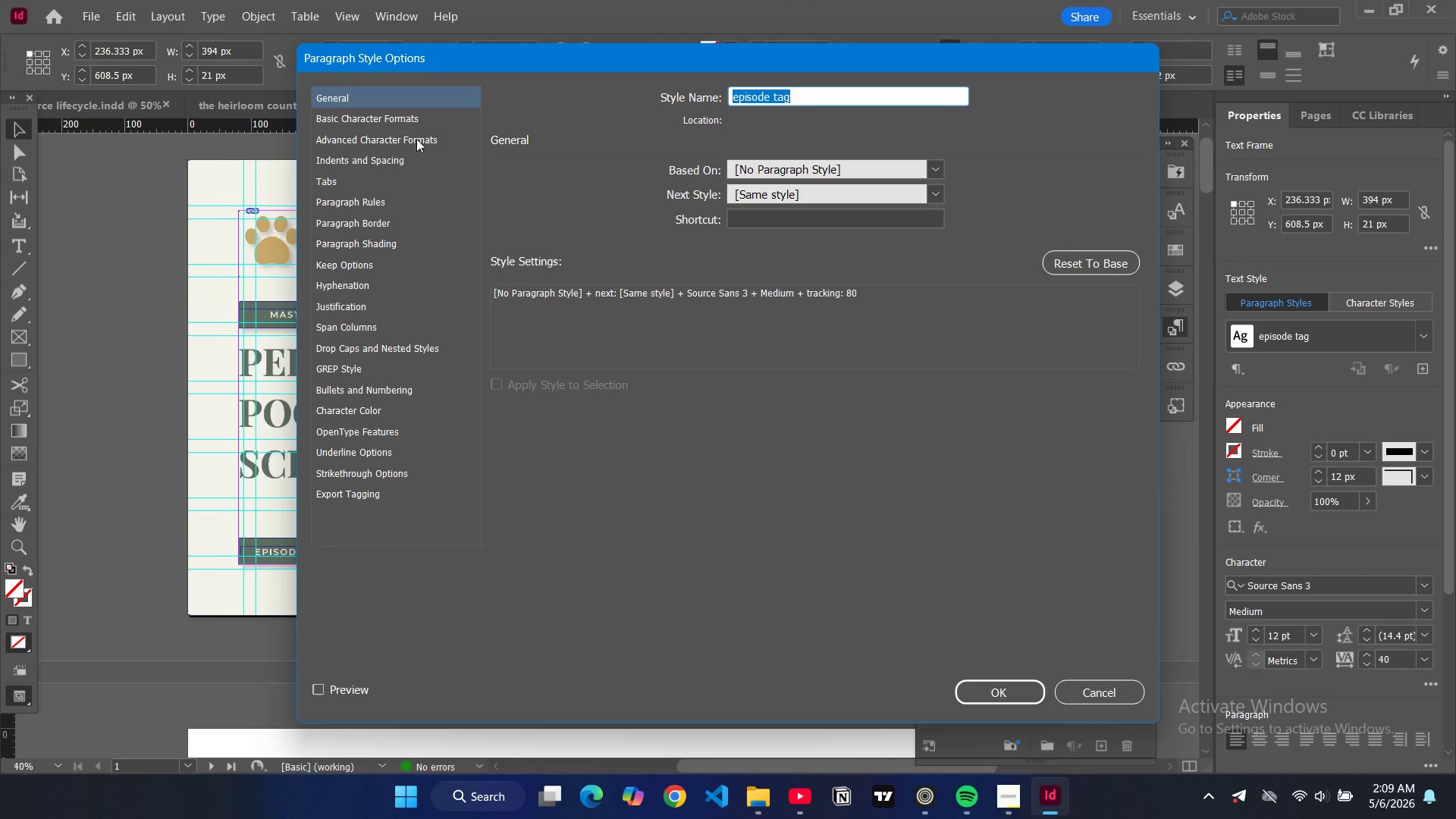 
left_click([406, 111])
 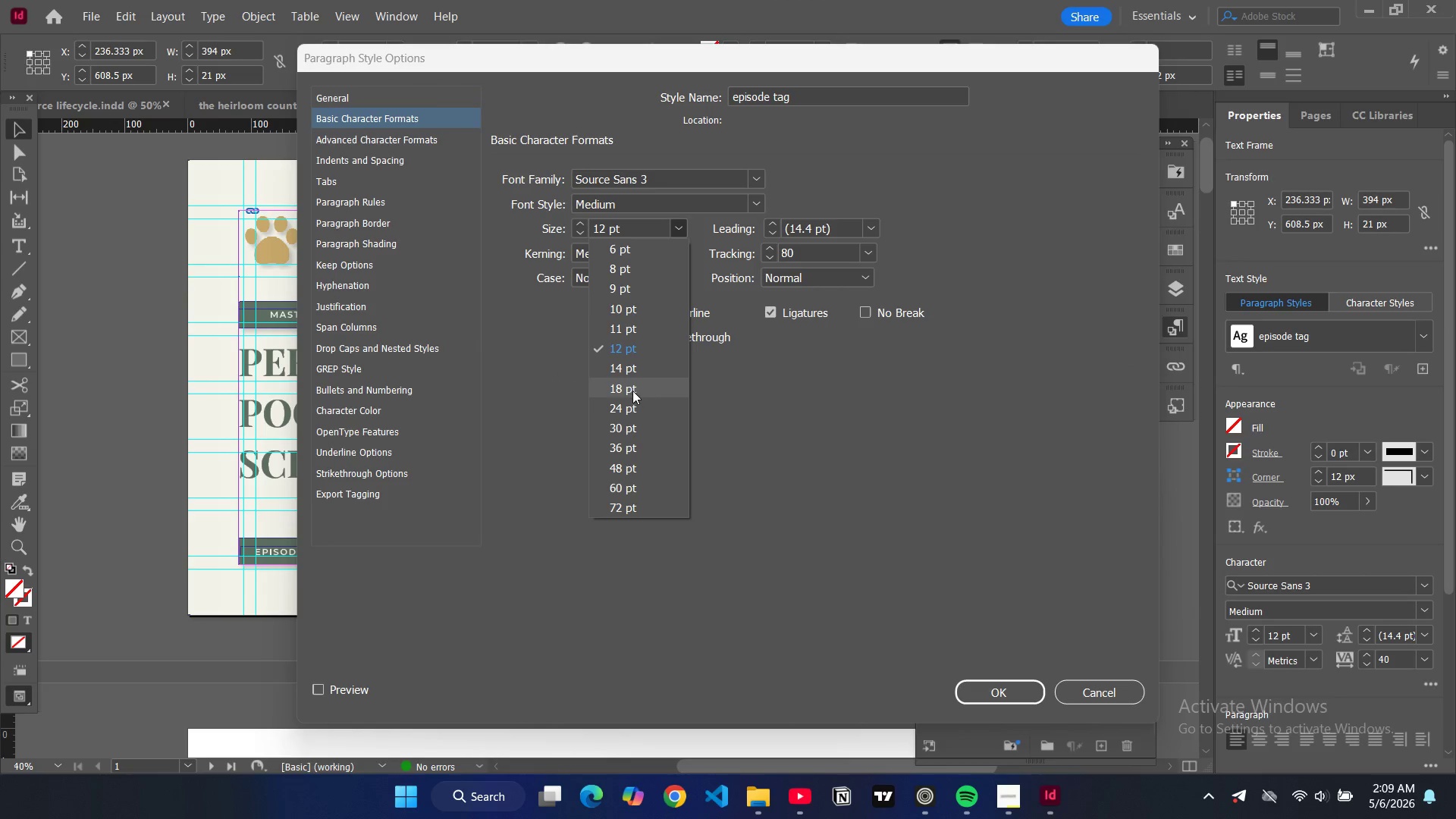 
left_click([632, 391])
 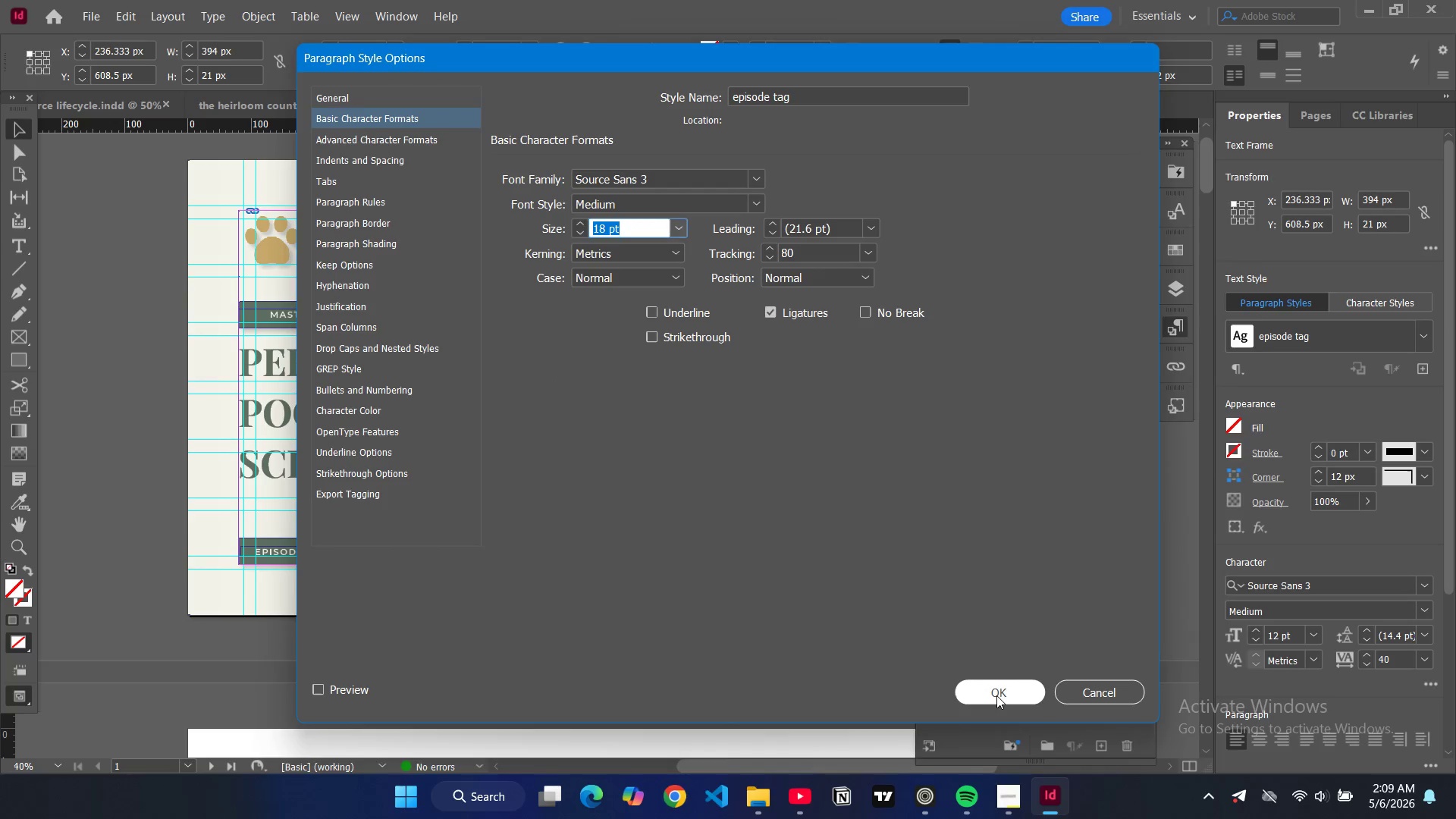 
left_click([996, 696])
 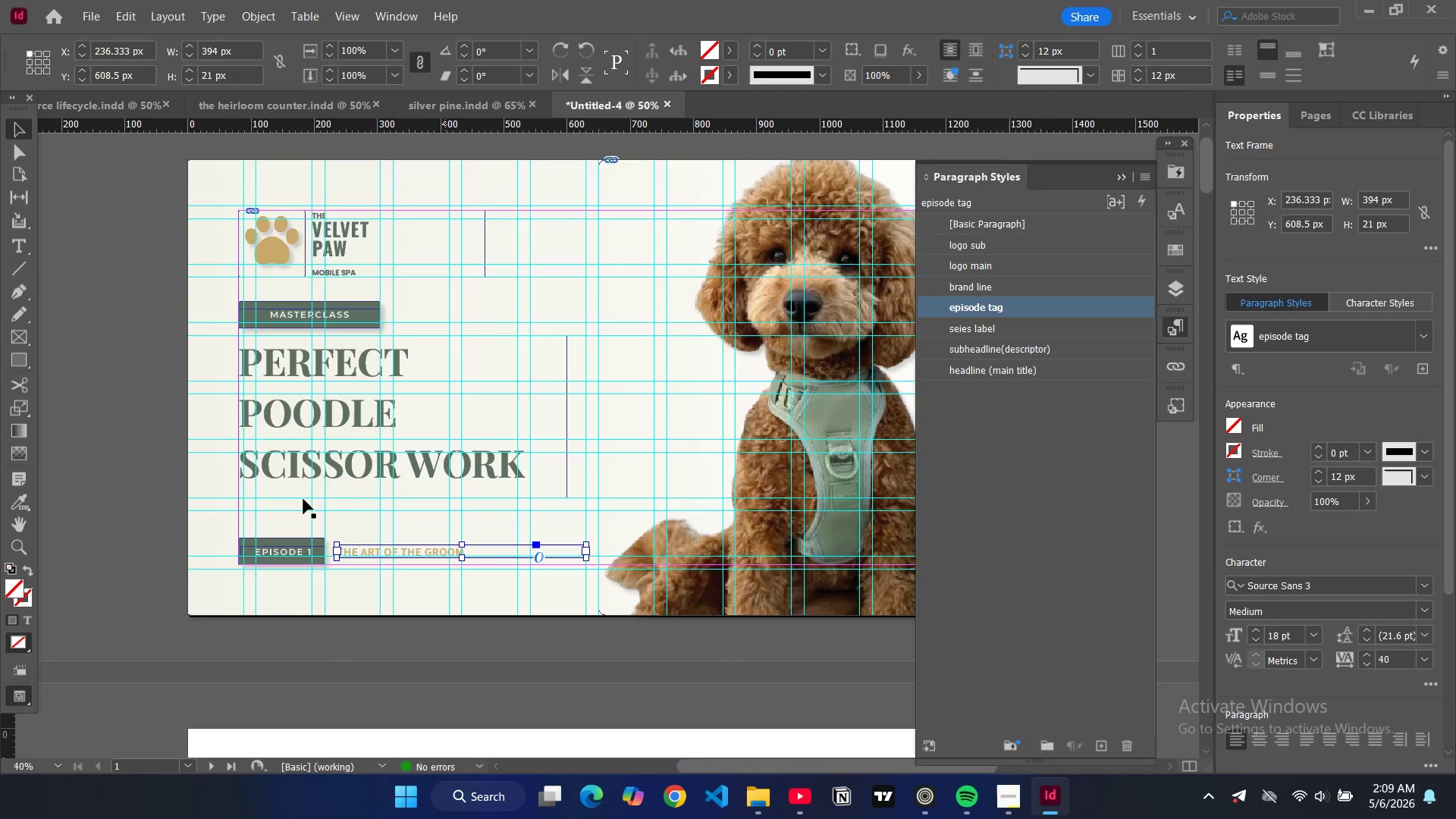 
left_click([80, 467])
 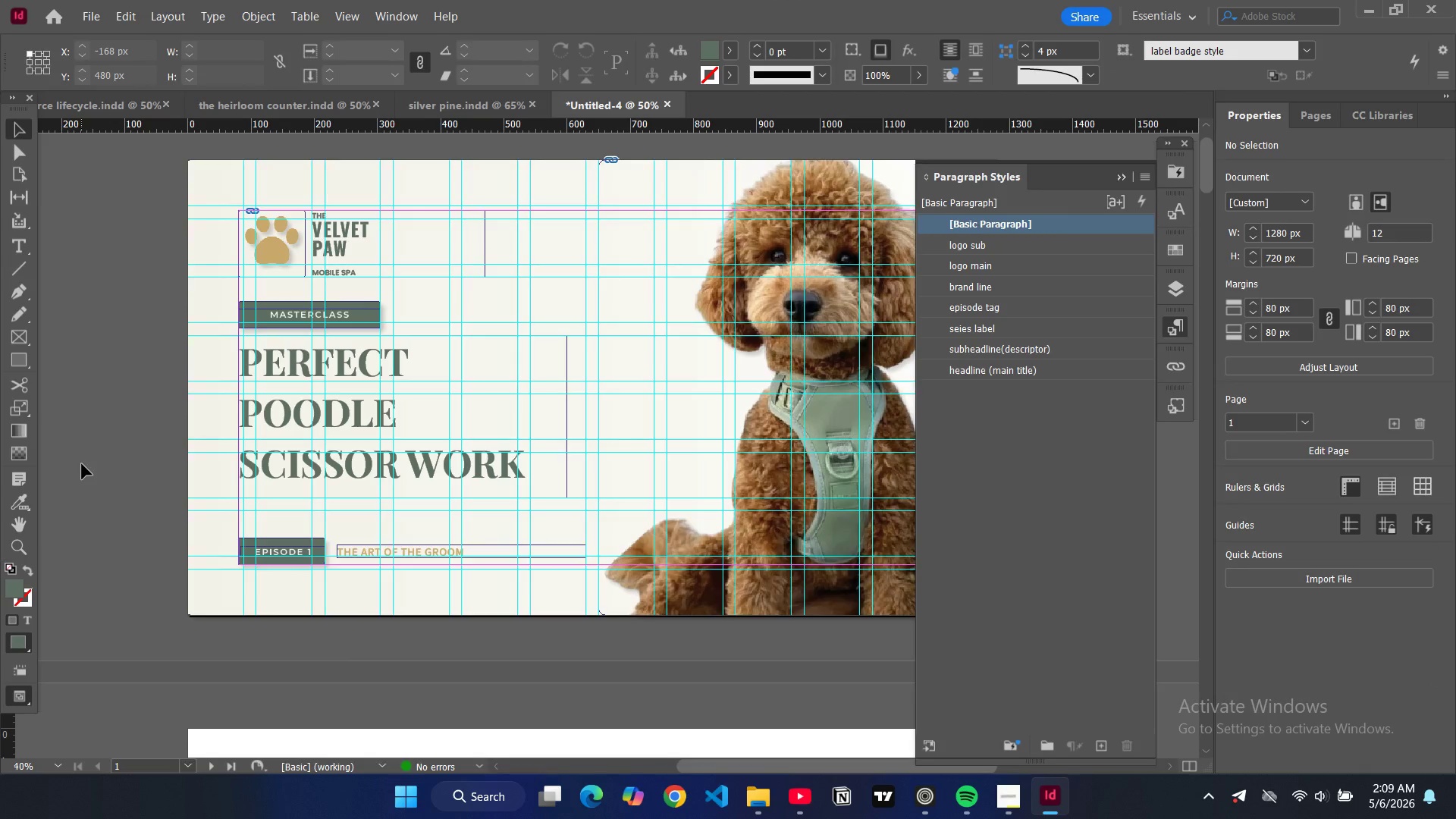 
key(W)
 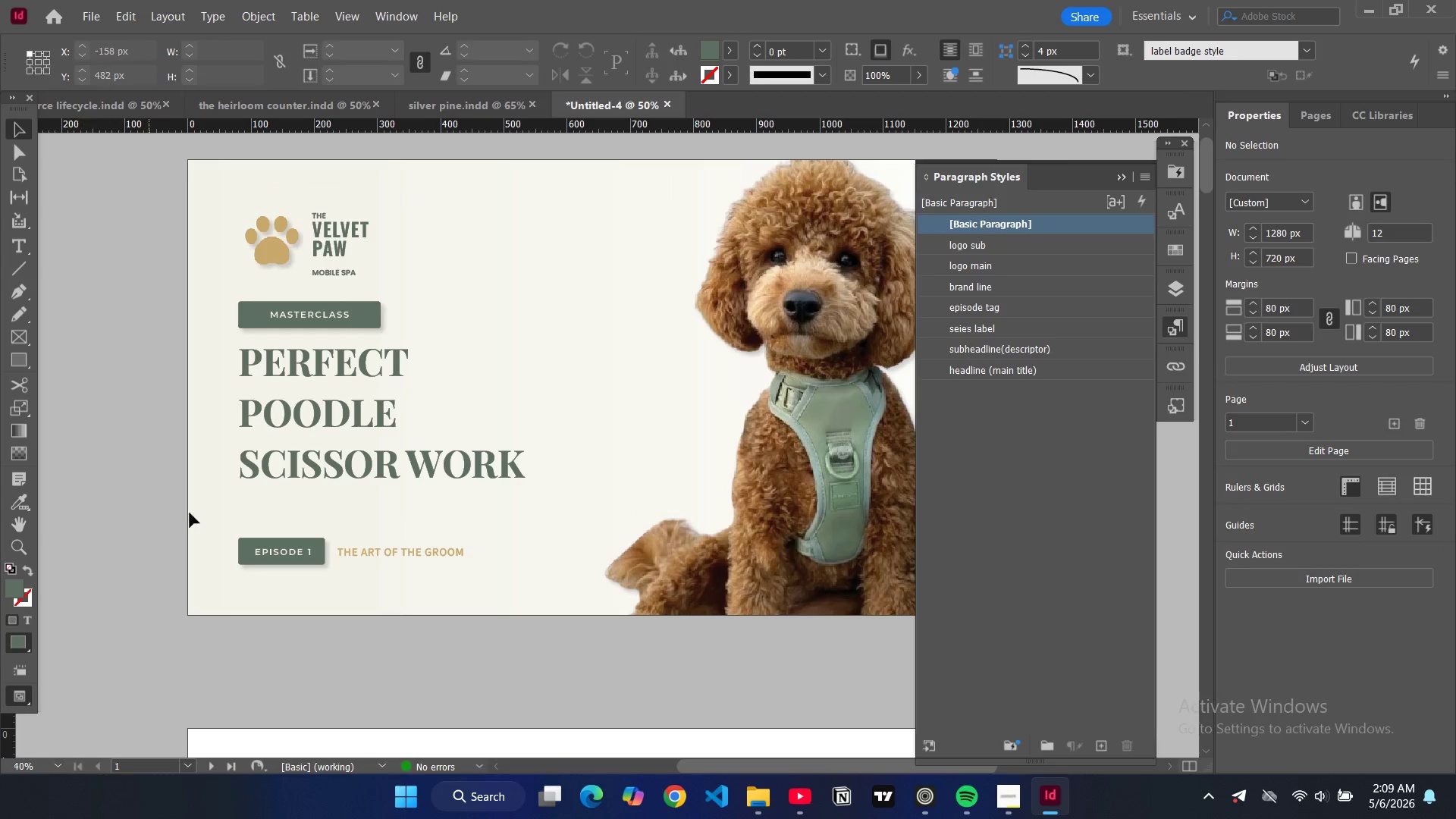 
key(W)
 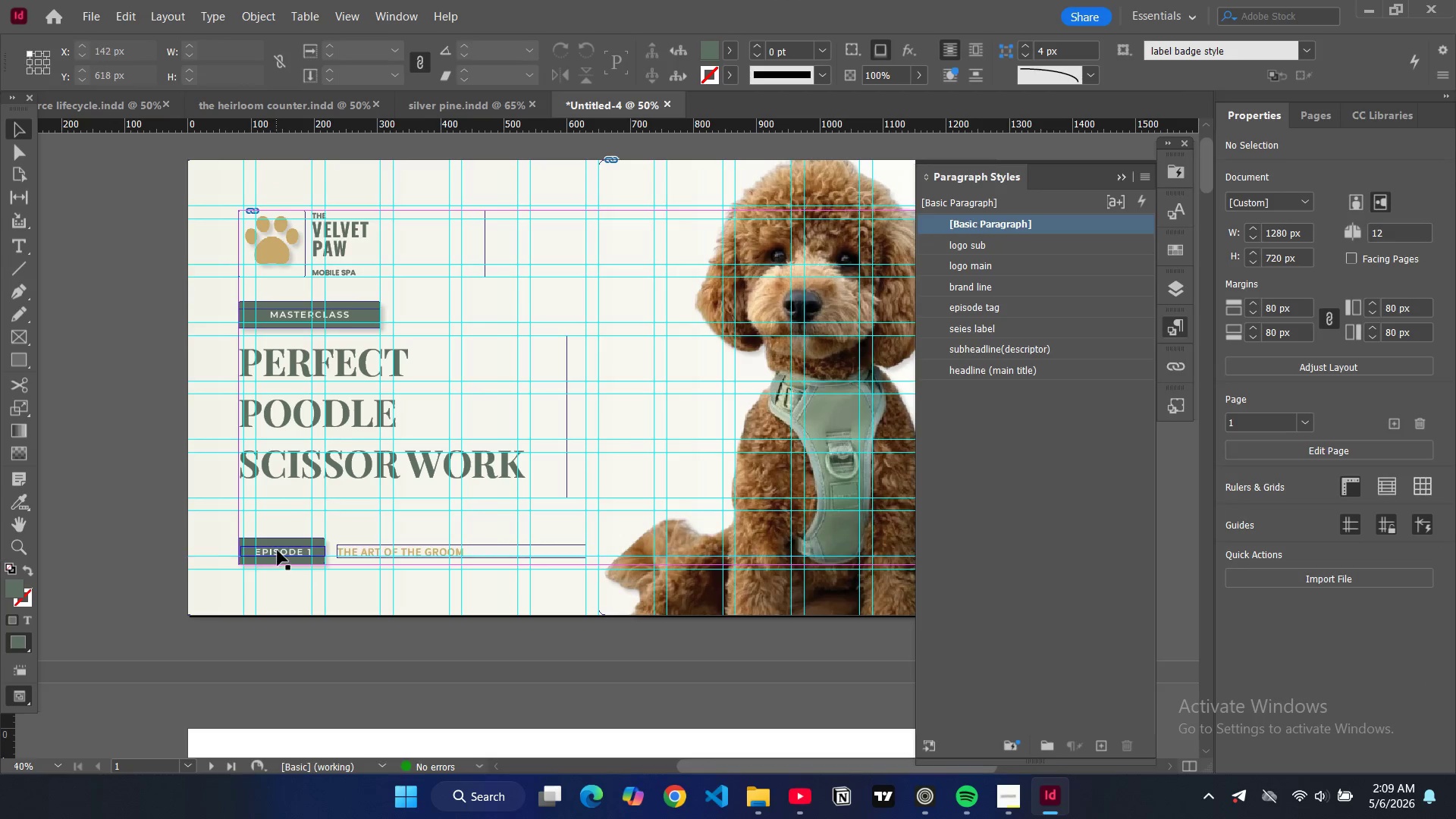 
left_click([278, 551])
 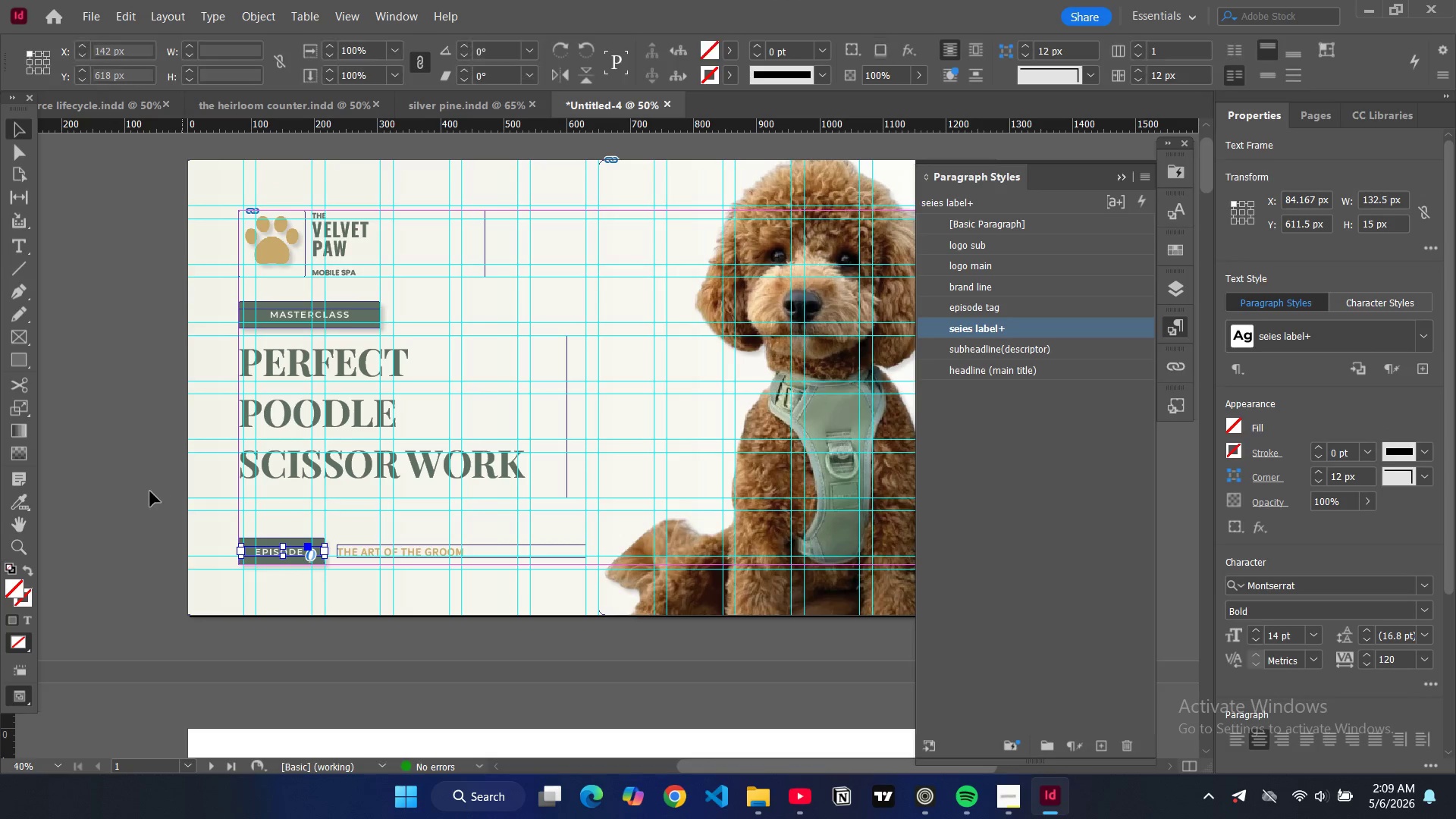 
left_click([149, 490])
 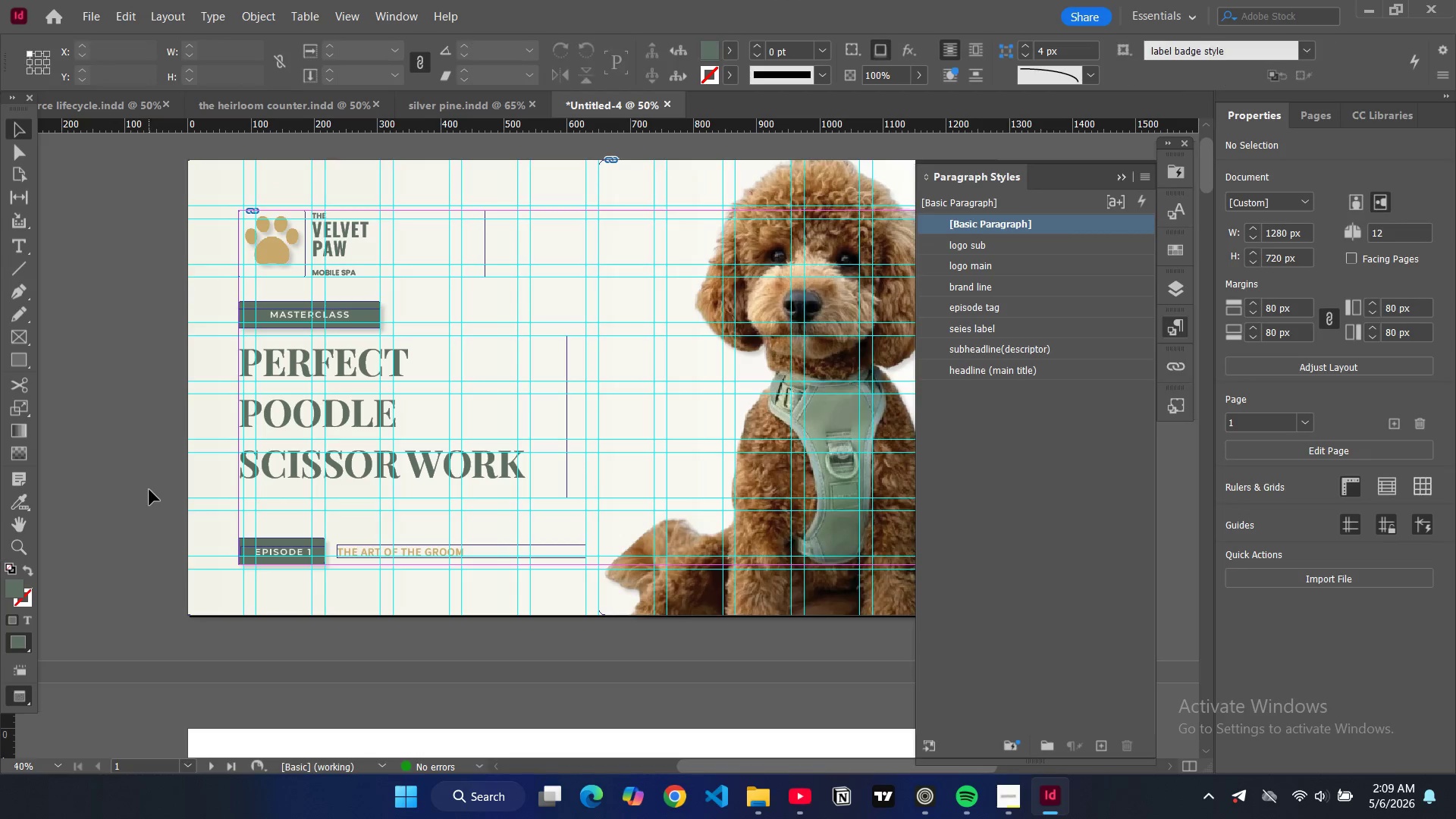 
key(W)
 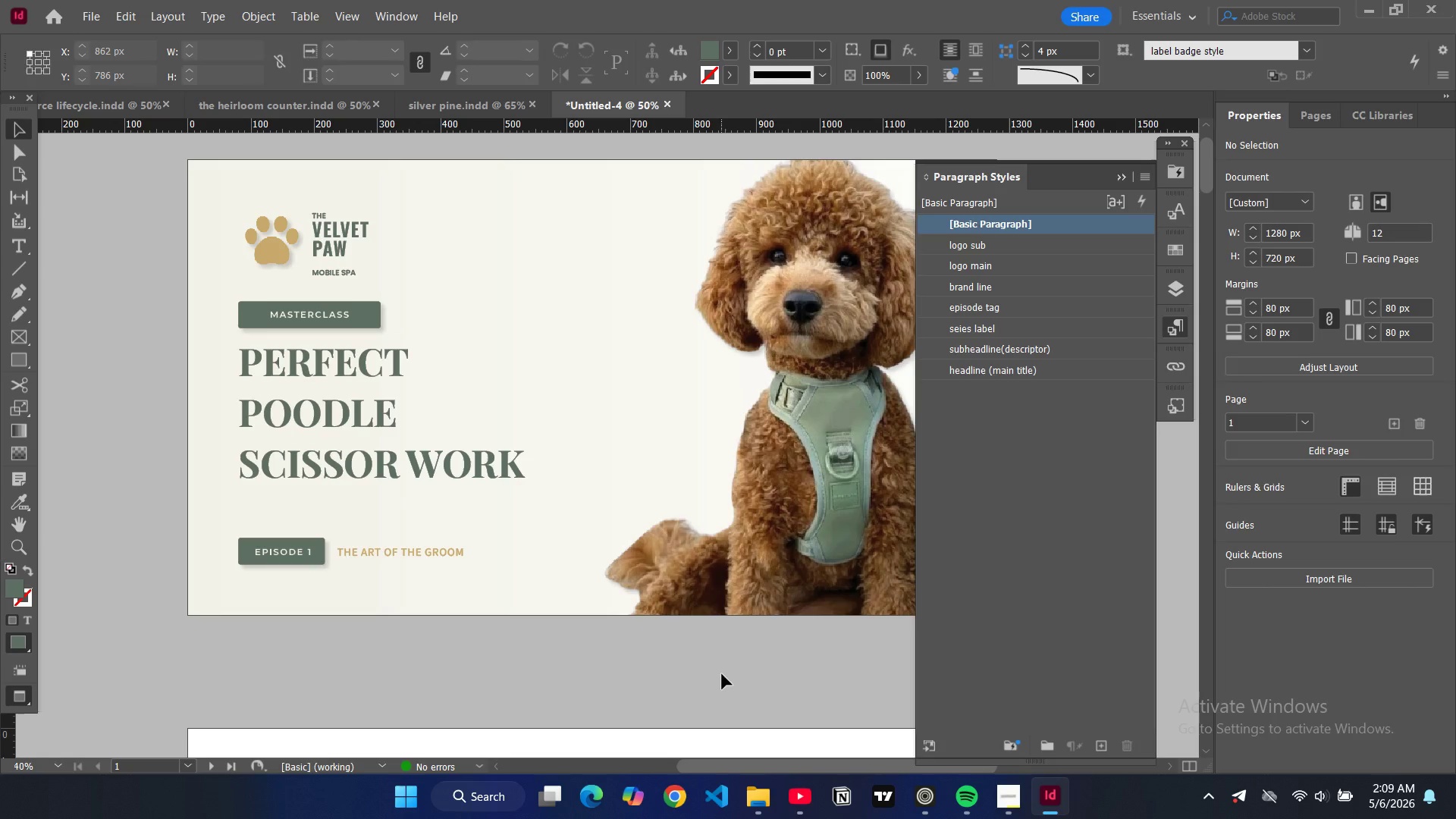 
wait(6.72)
 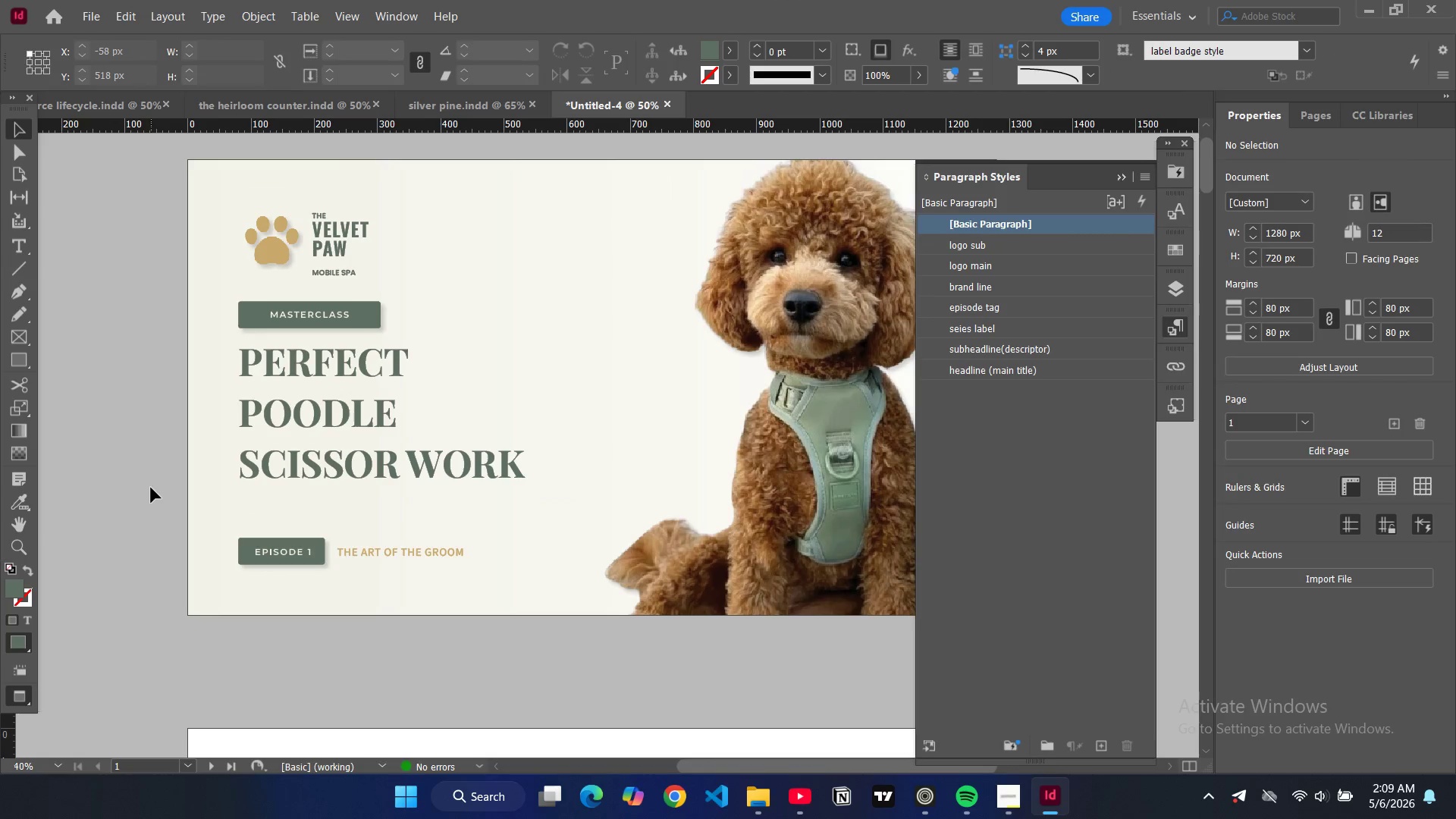 
scroll: coordinate [513, 579], scroll_direction: down, amount: 5.0
 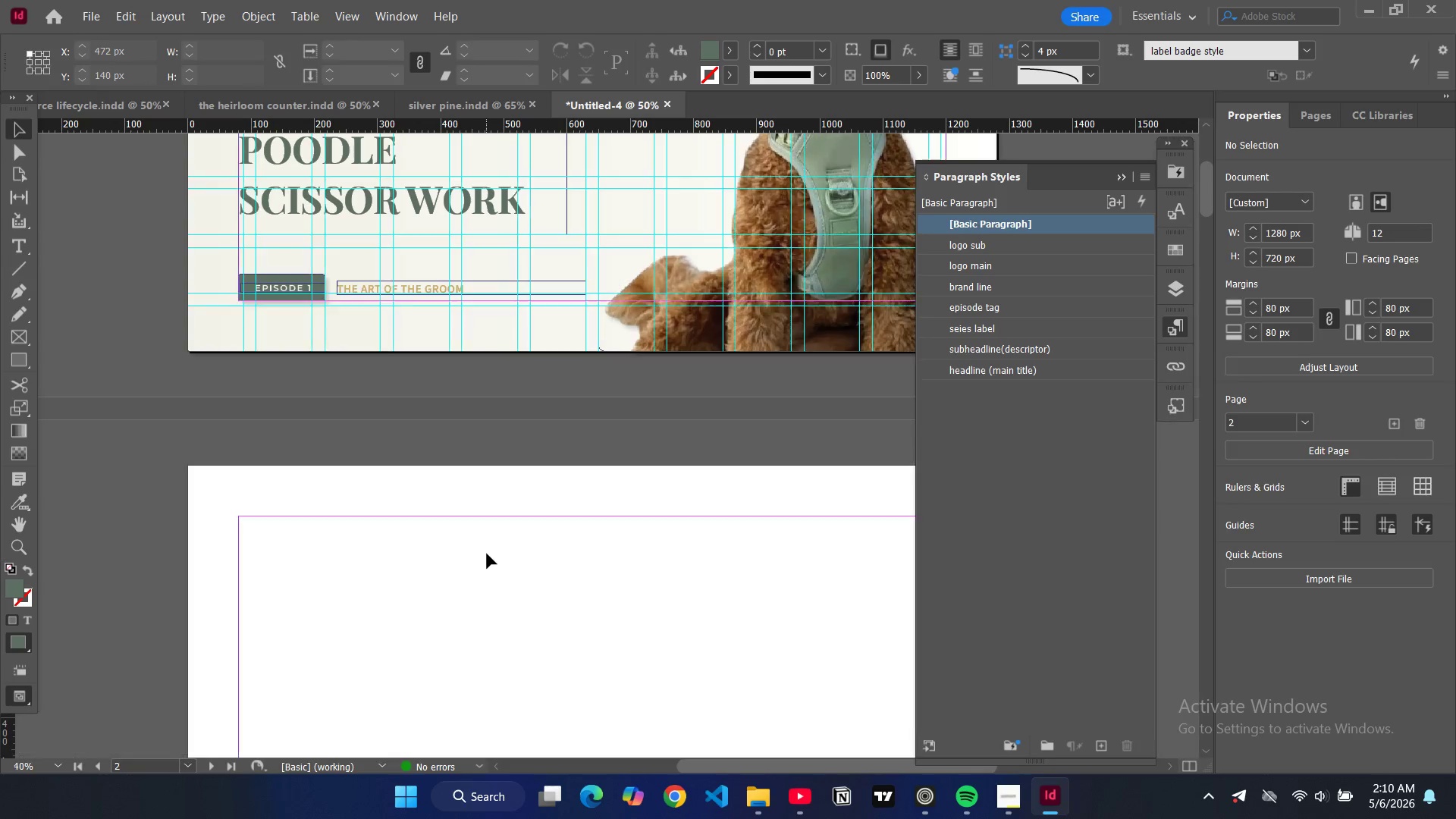 
key(W)
 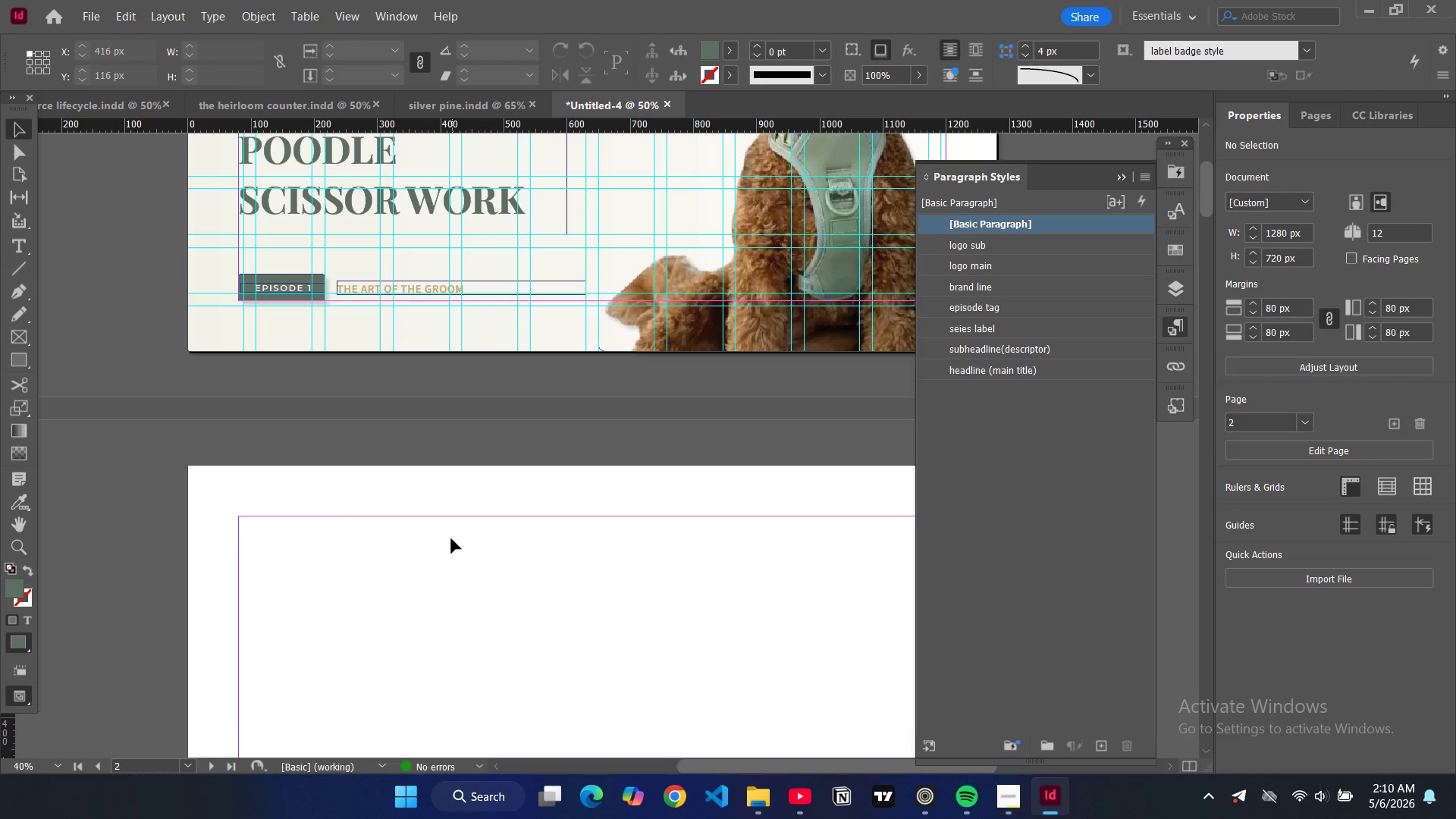 
left_click([451, 538])
 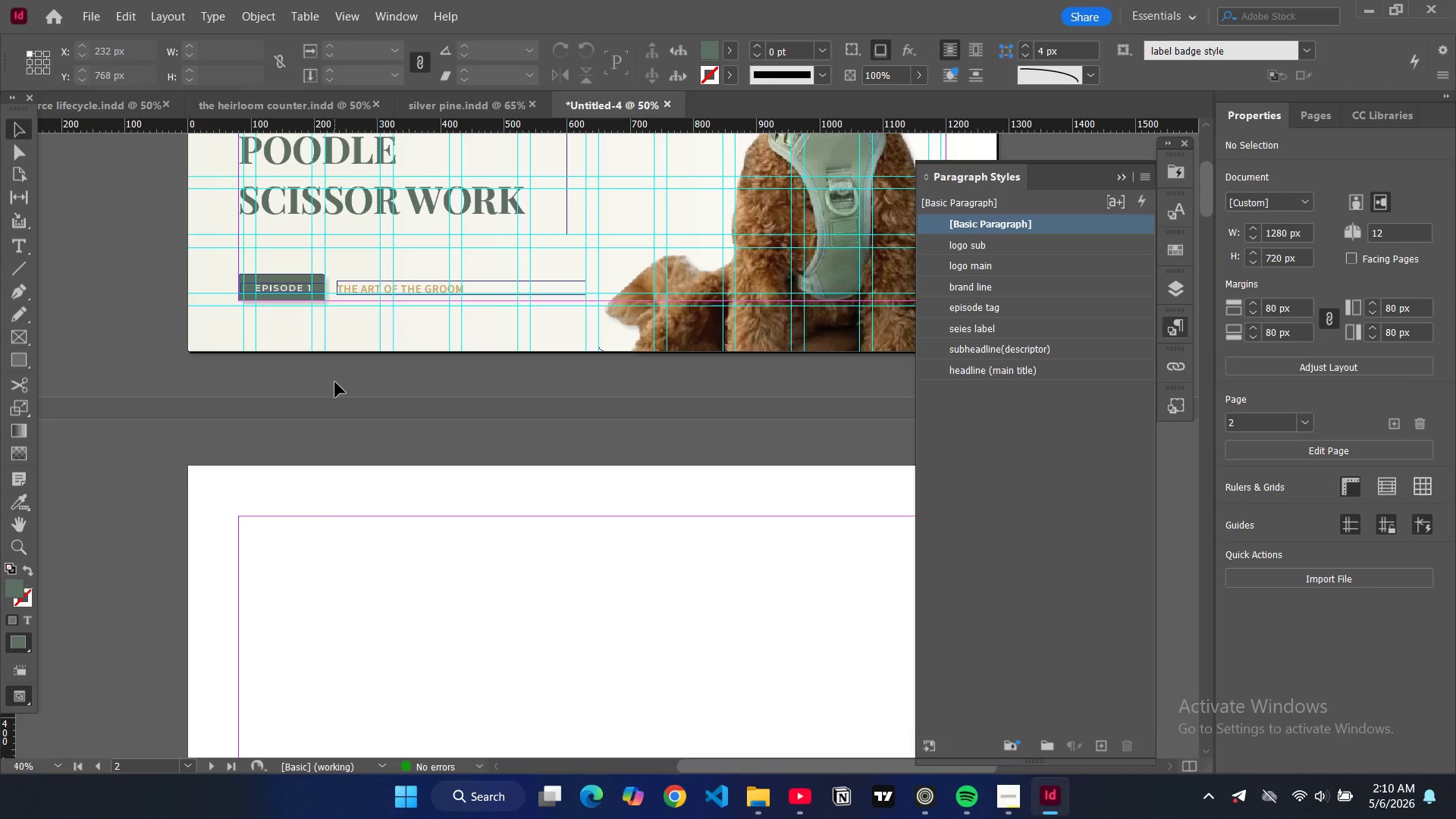 
wait(5.77)
 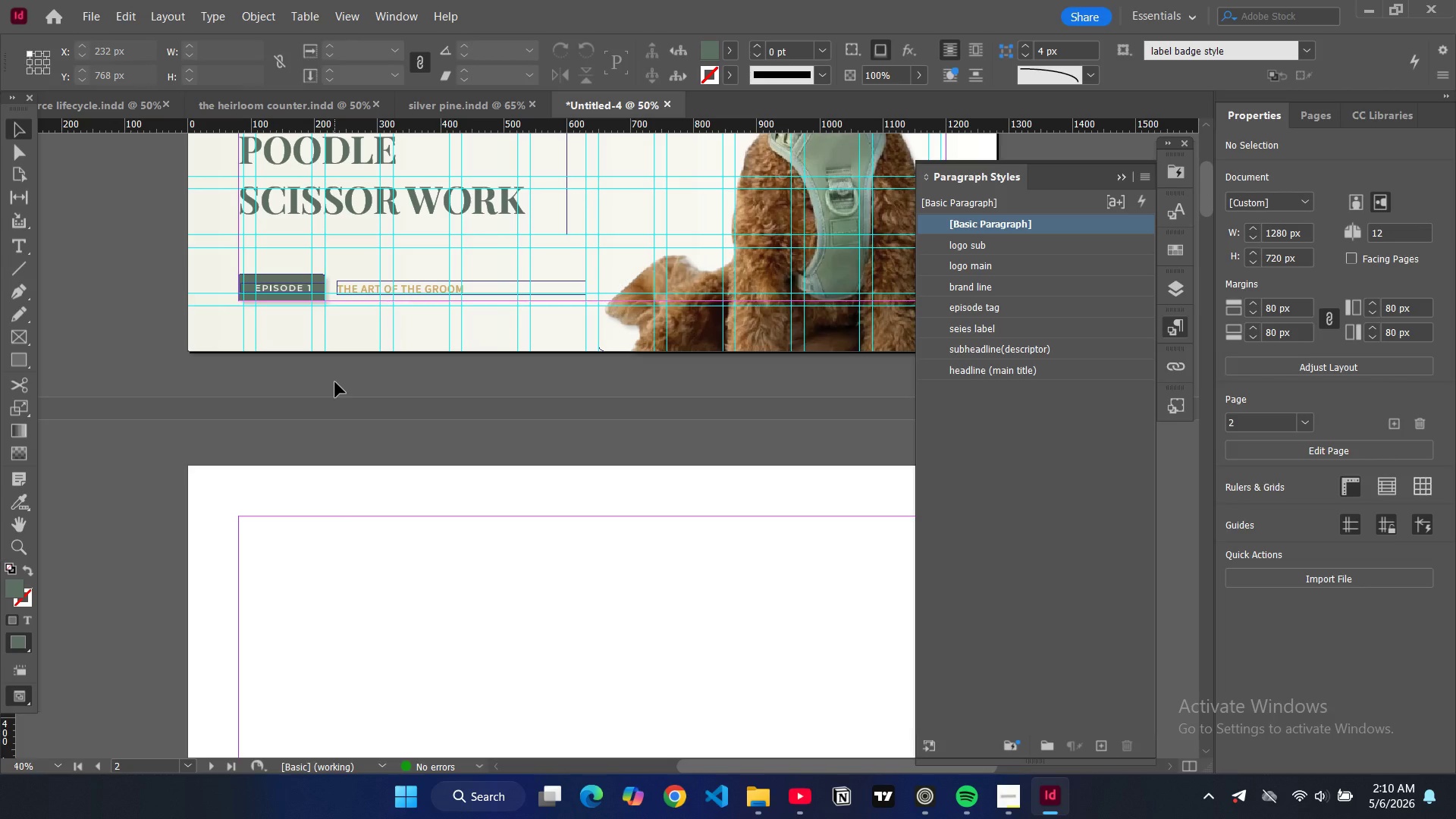 
left_click([249, 475])
 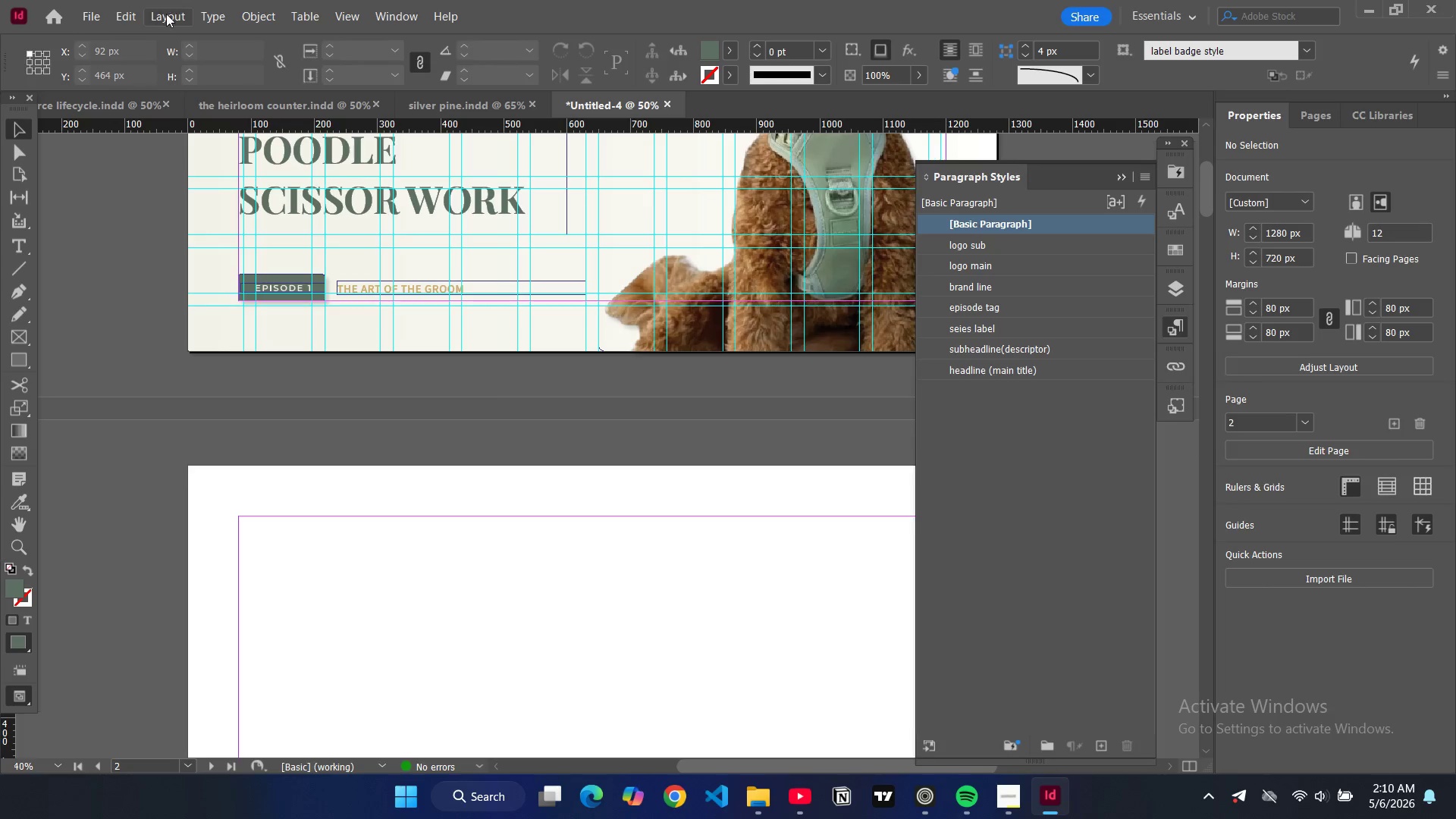 
left_click([166, 14])
 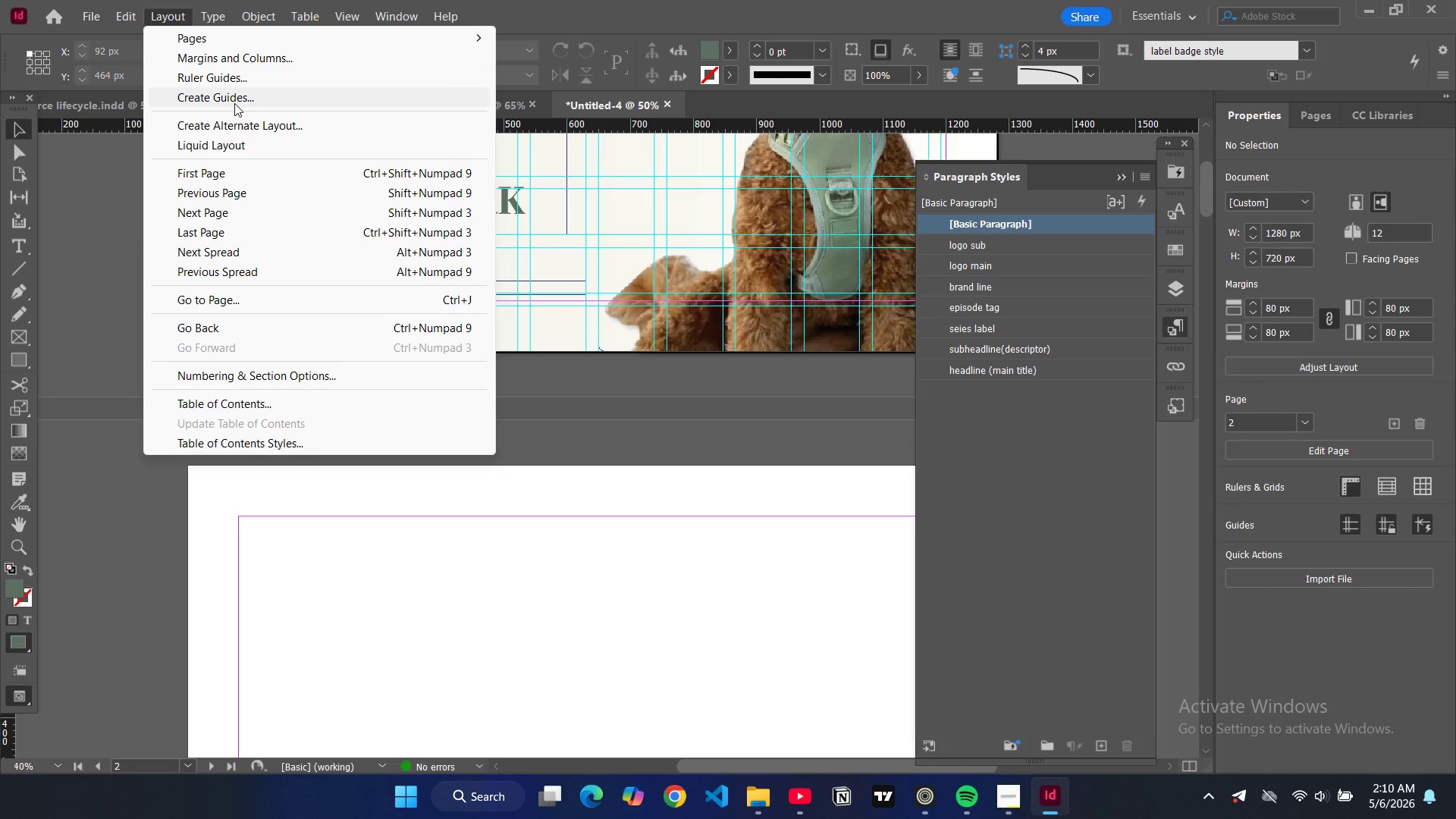 
left_click([234, 103])
 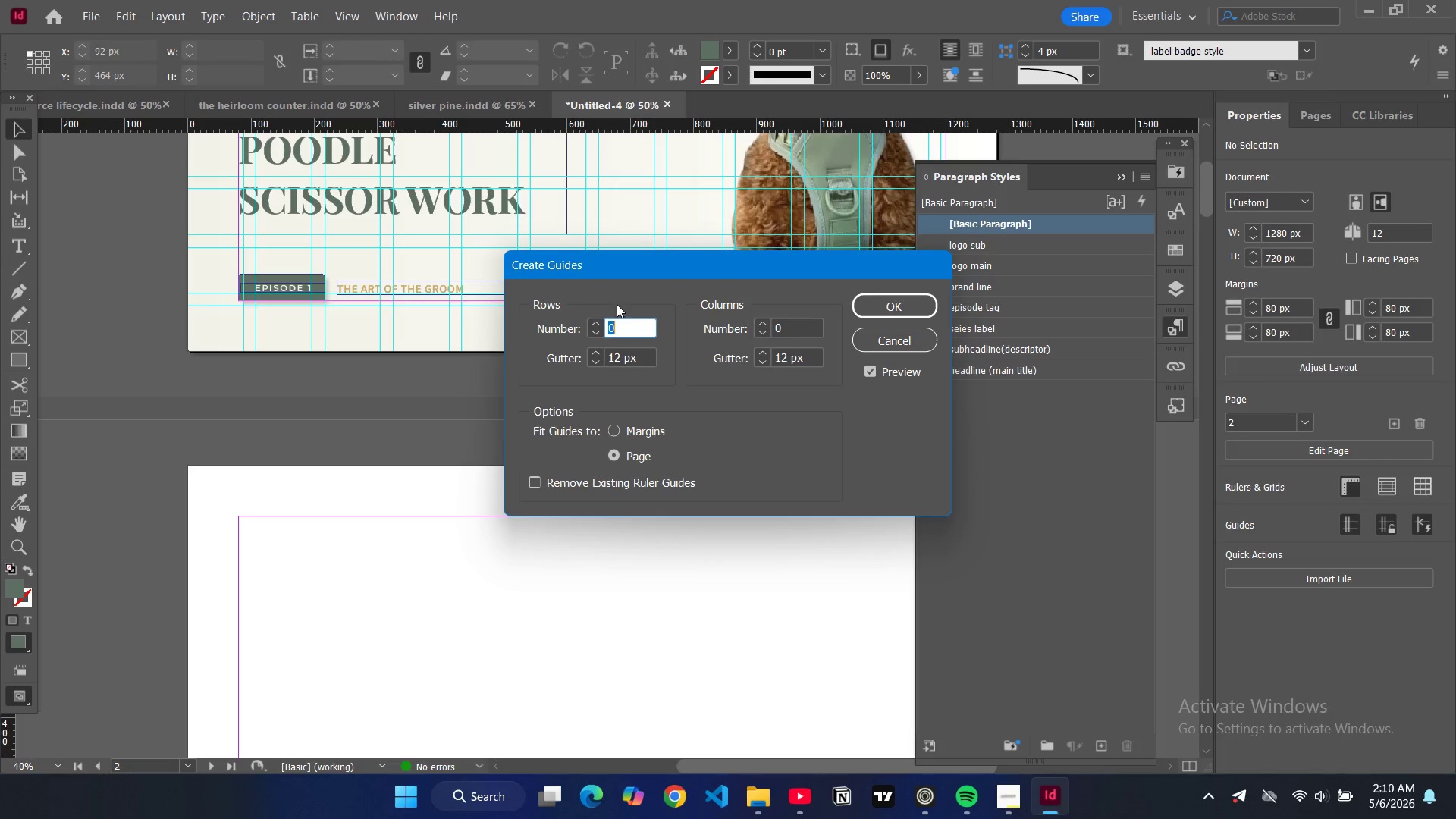 
key(8)
 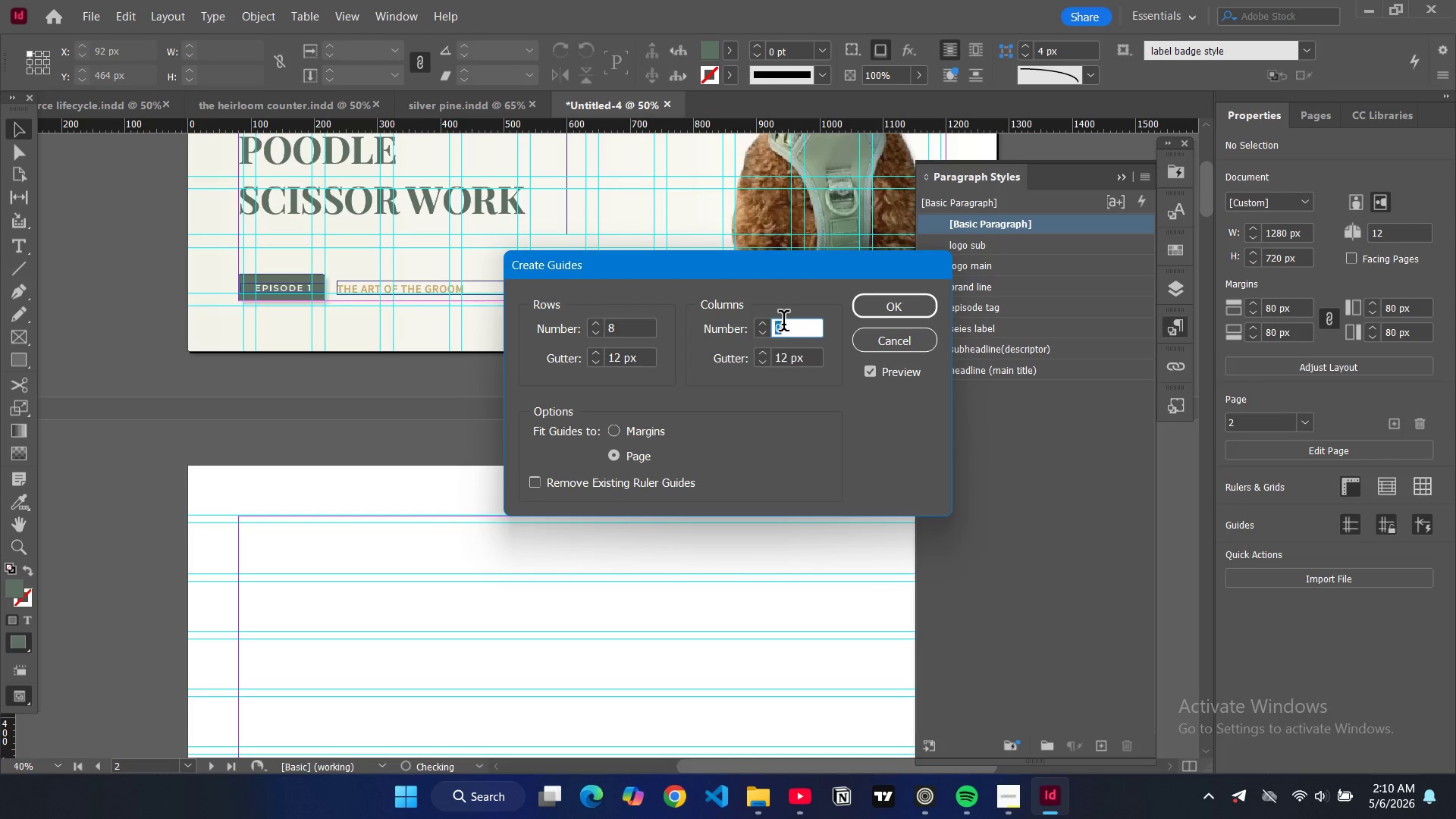 
double_click([783, 324])
 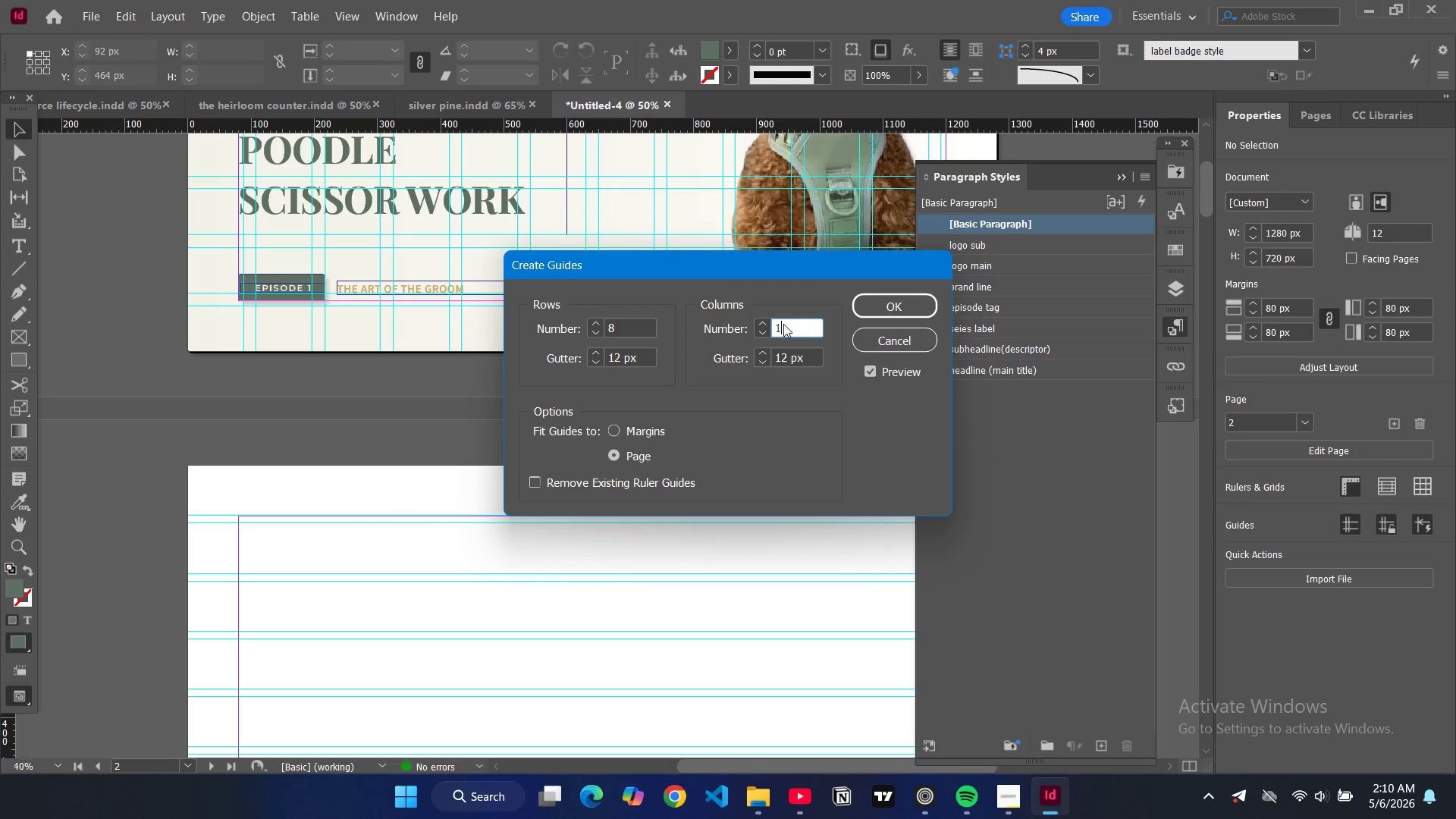 
type(12)
 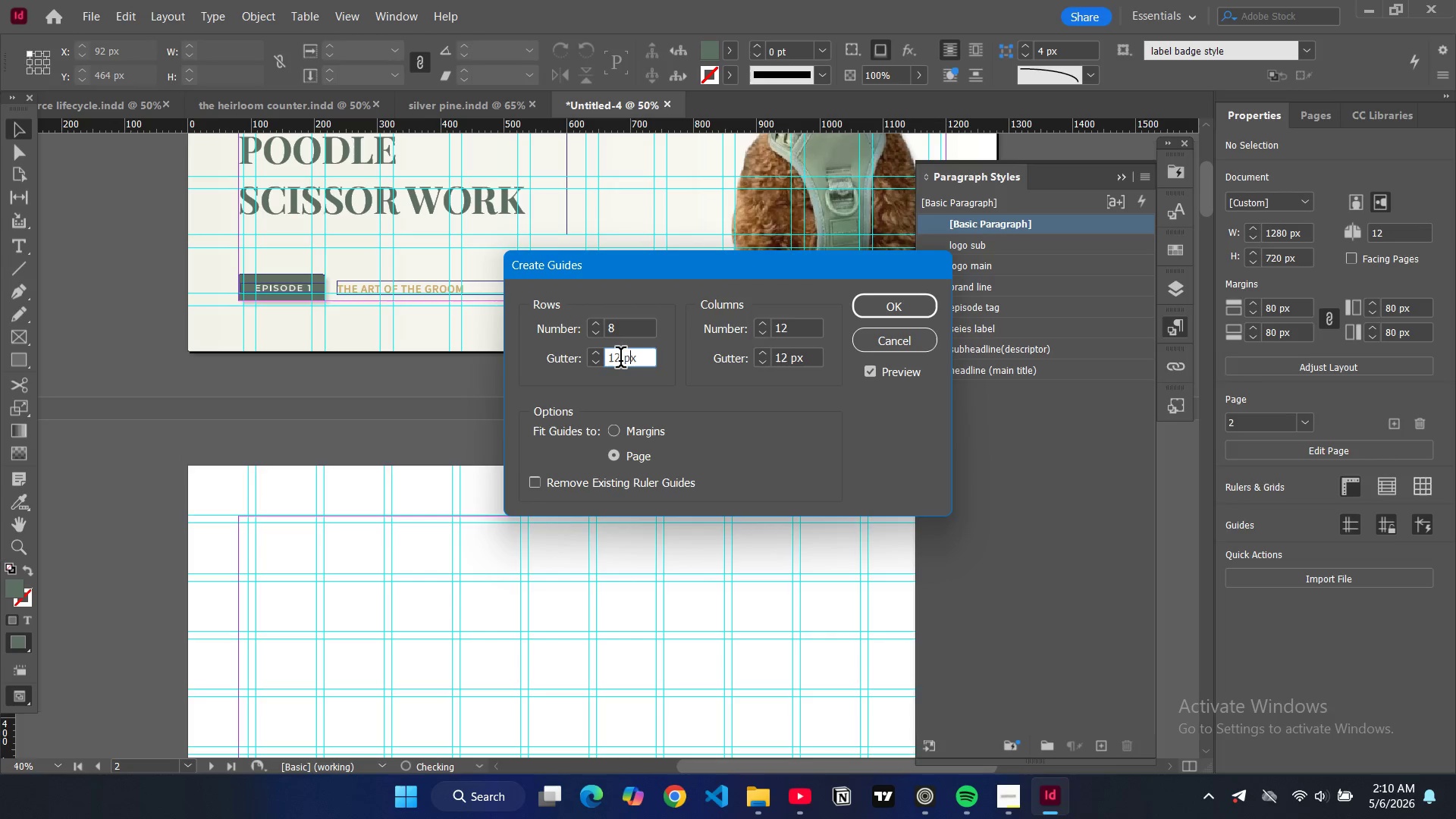 
double_click([620, 360])
 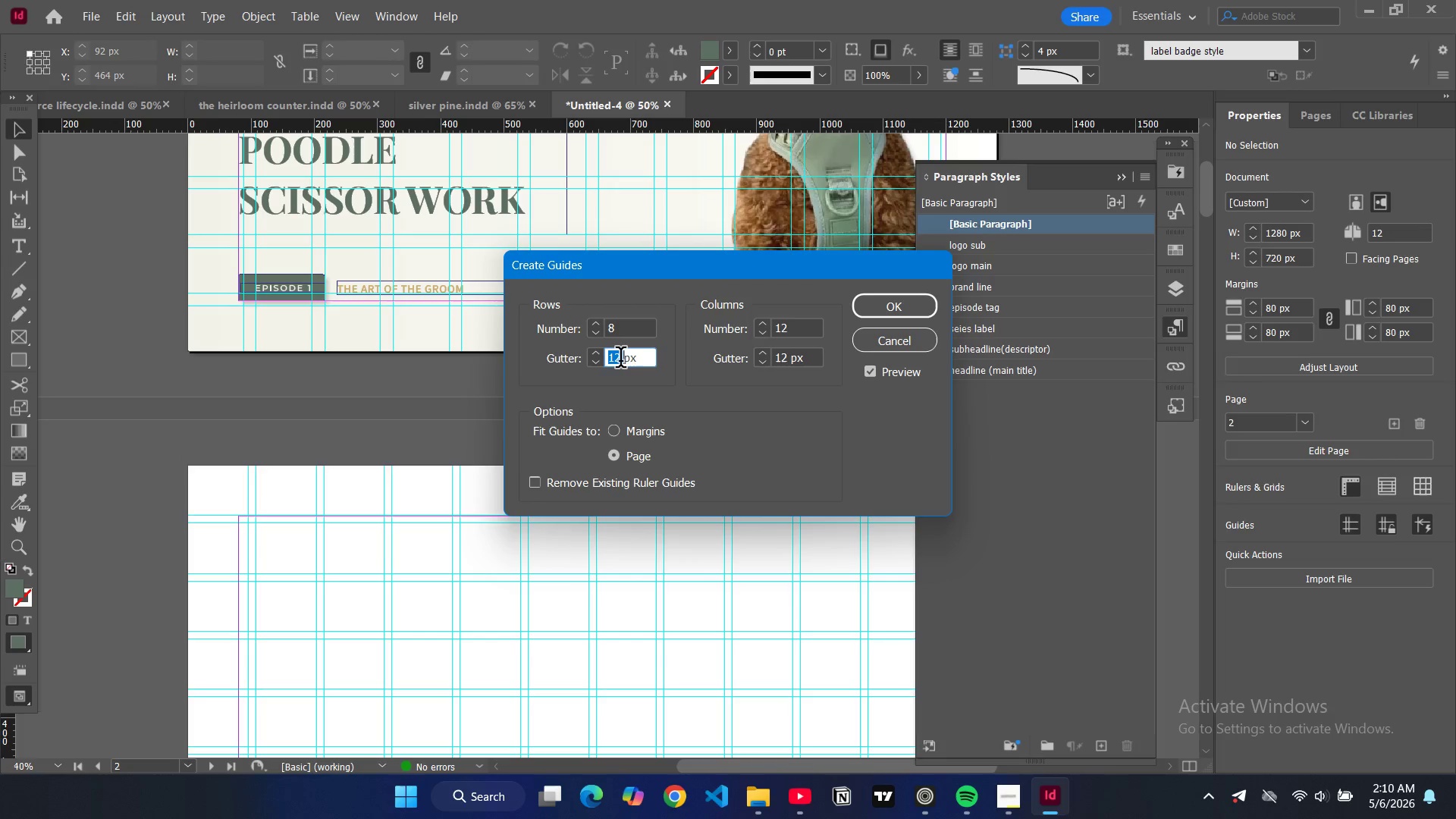 
triple_click([620, 360])
 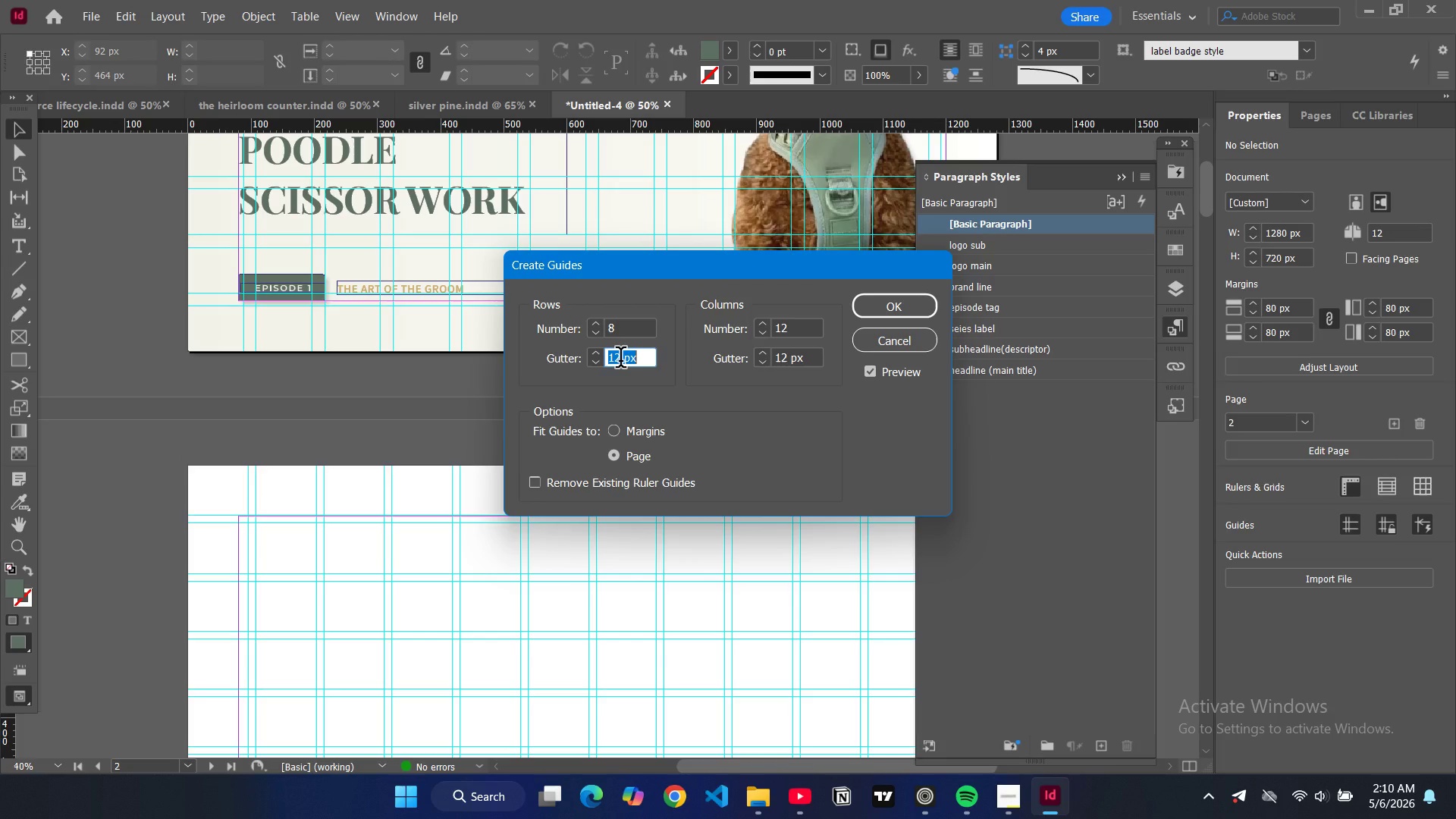 
triple_click([620, 360])
 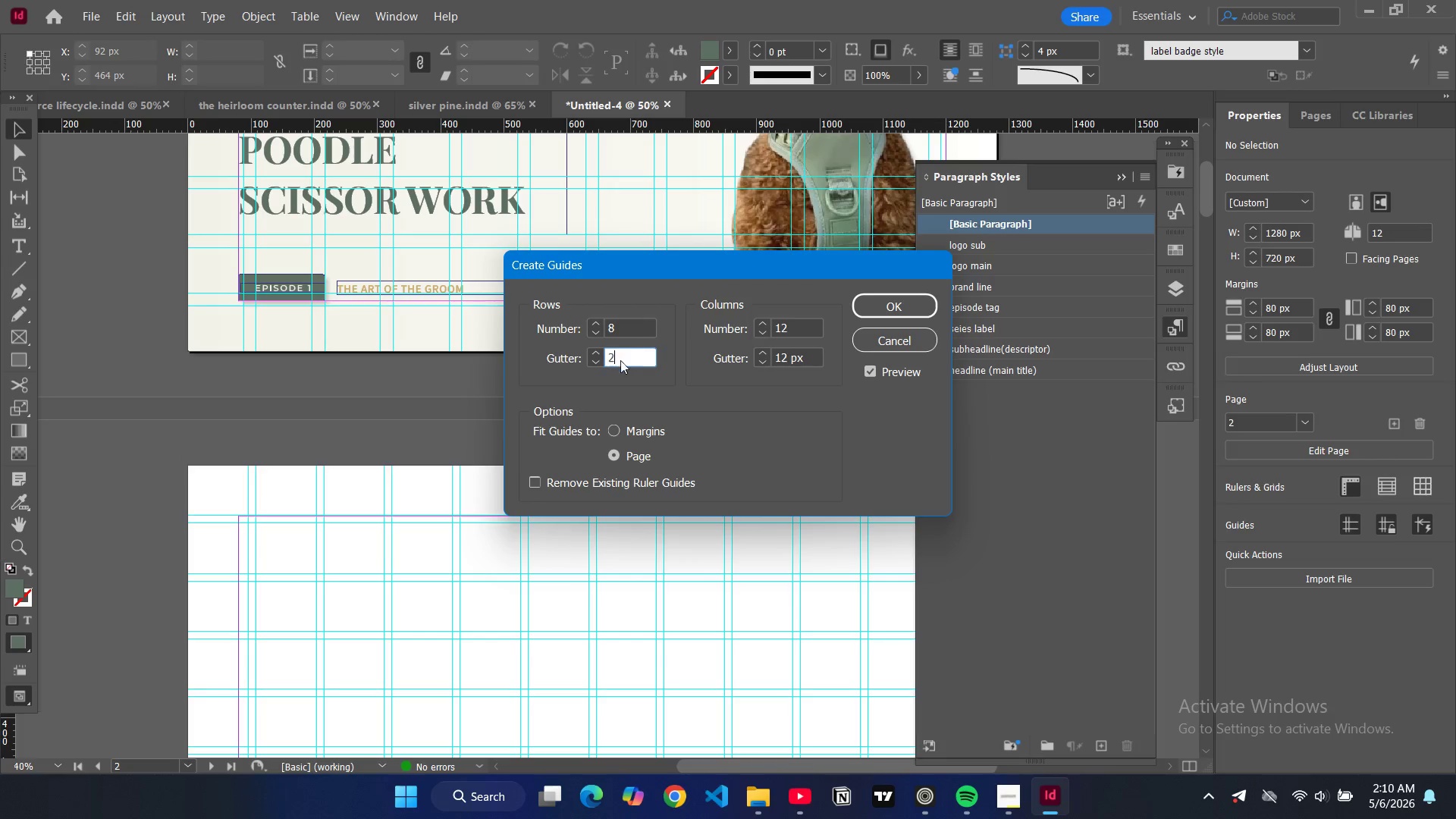 
key(2)
 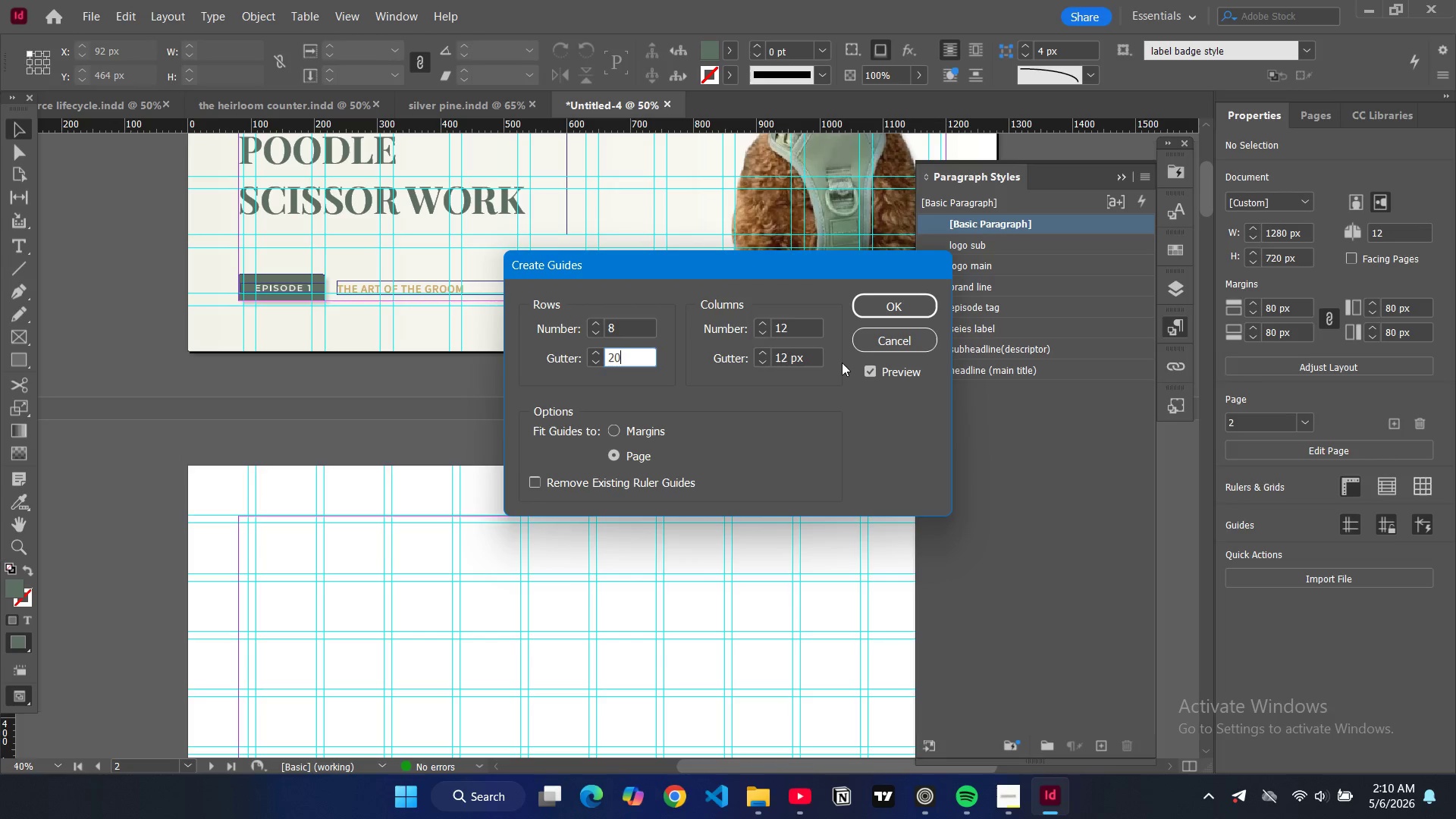 
key(0)
 